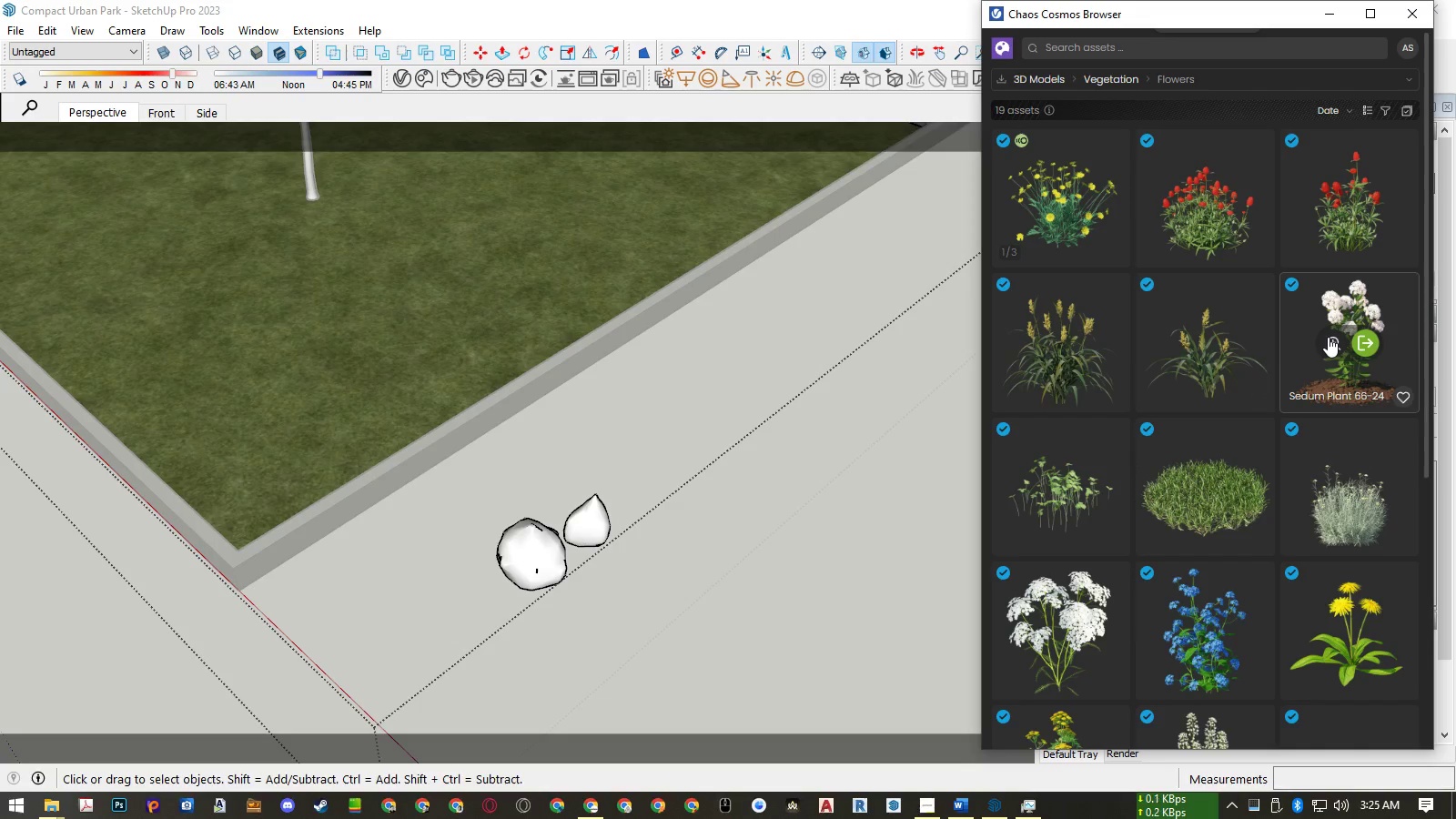 
mouse_move([1135, 359])
 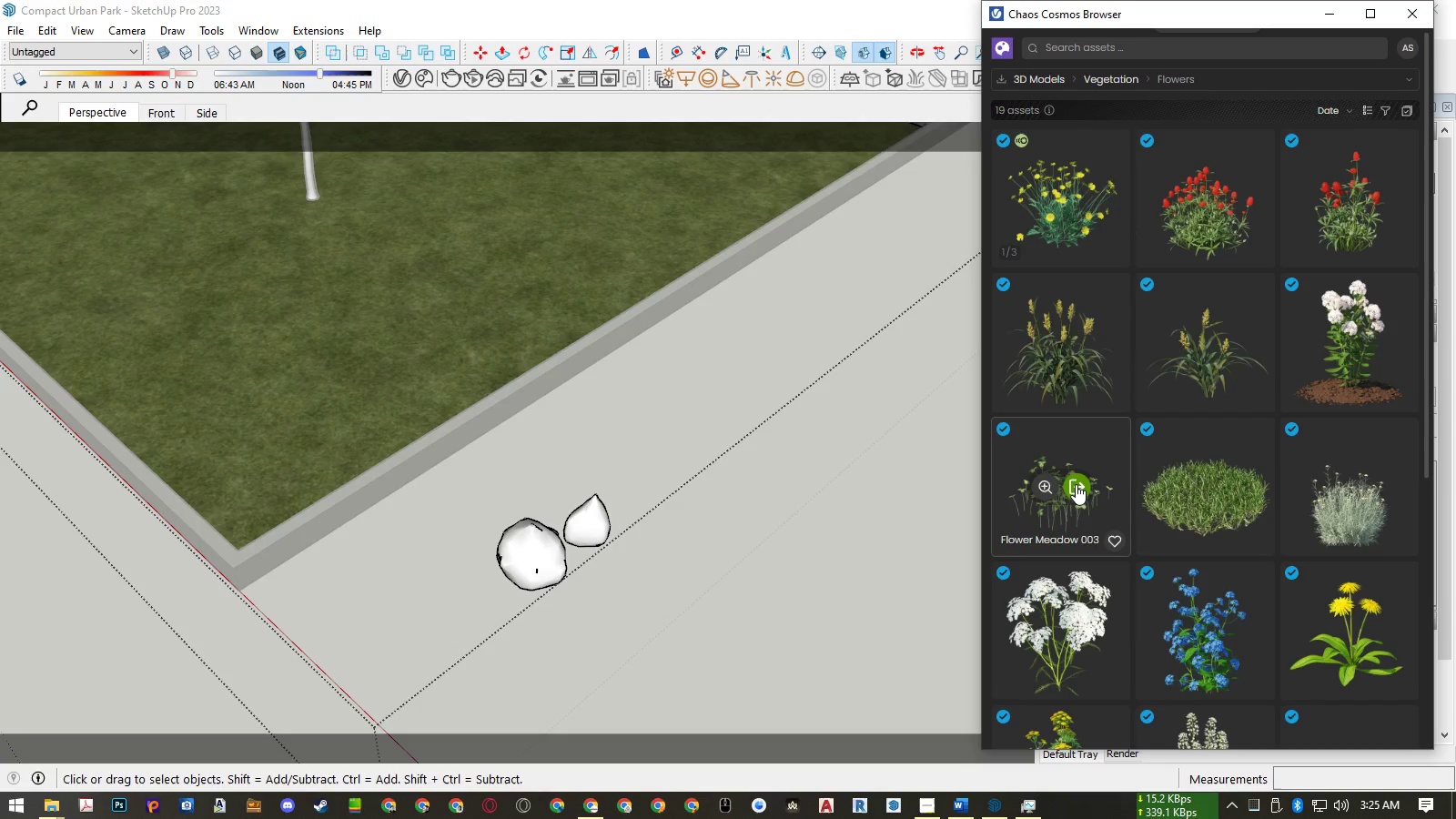 
wait(6.19)
 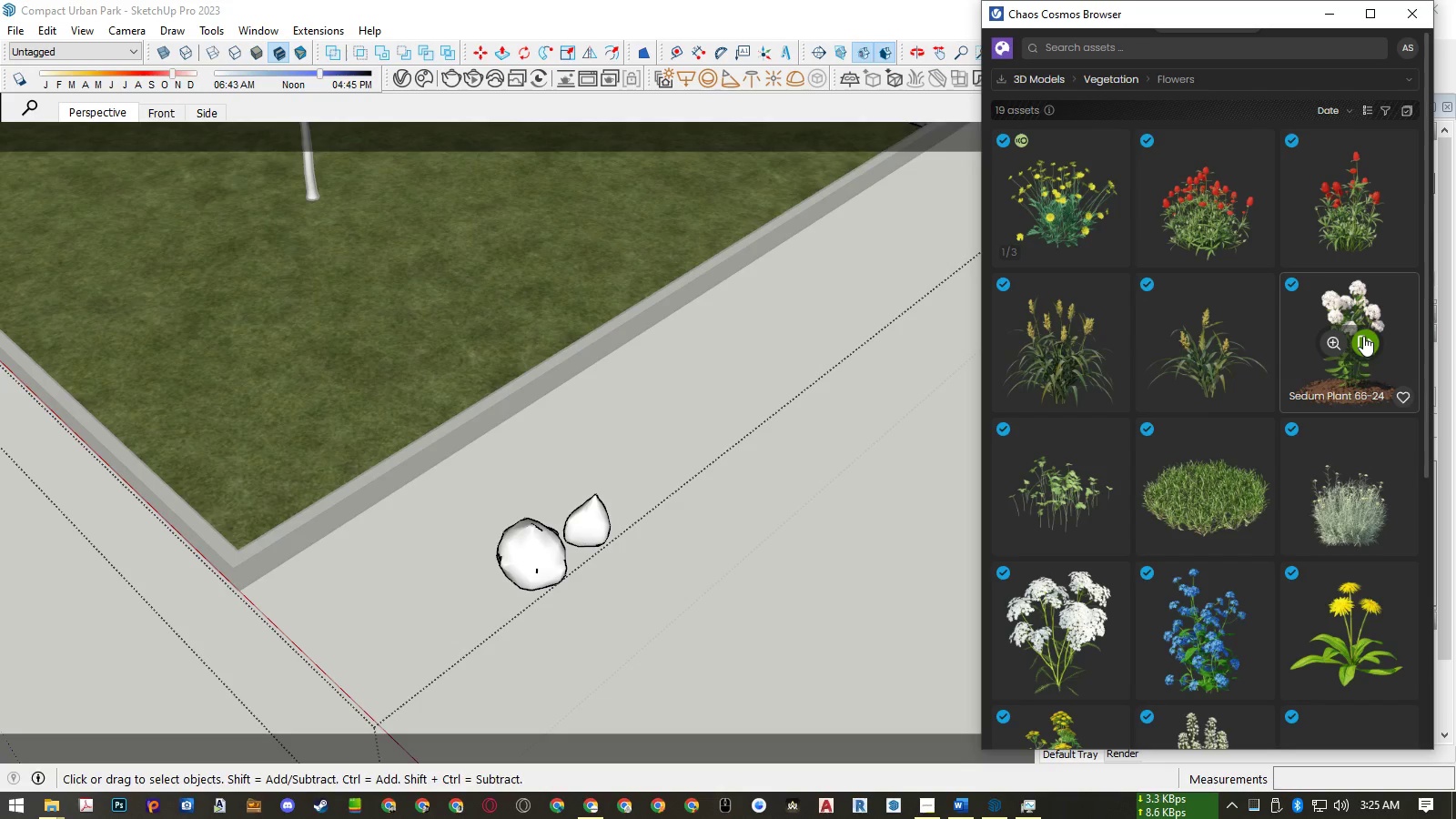 
left_click([1076, 484])
 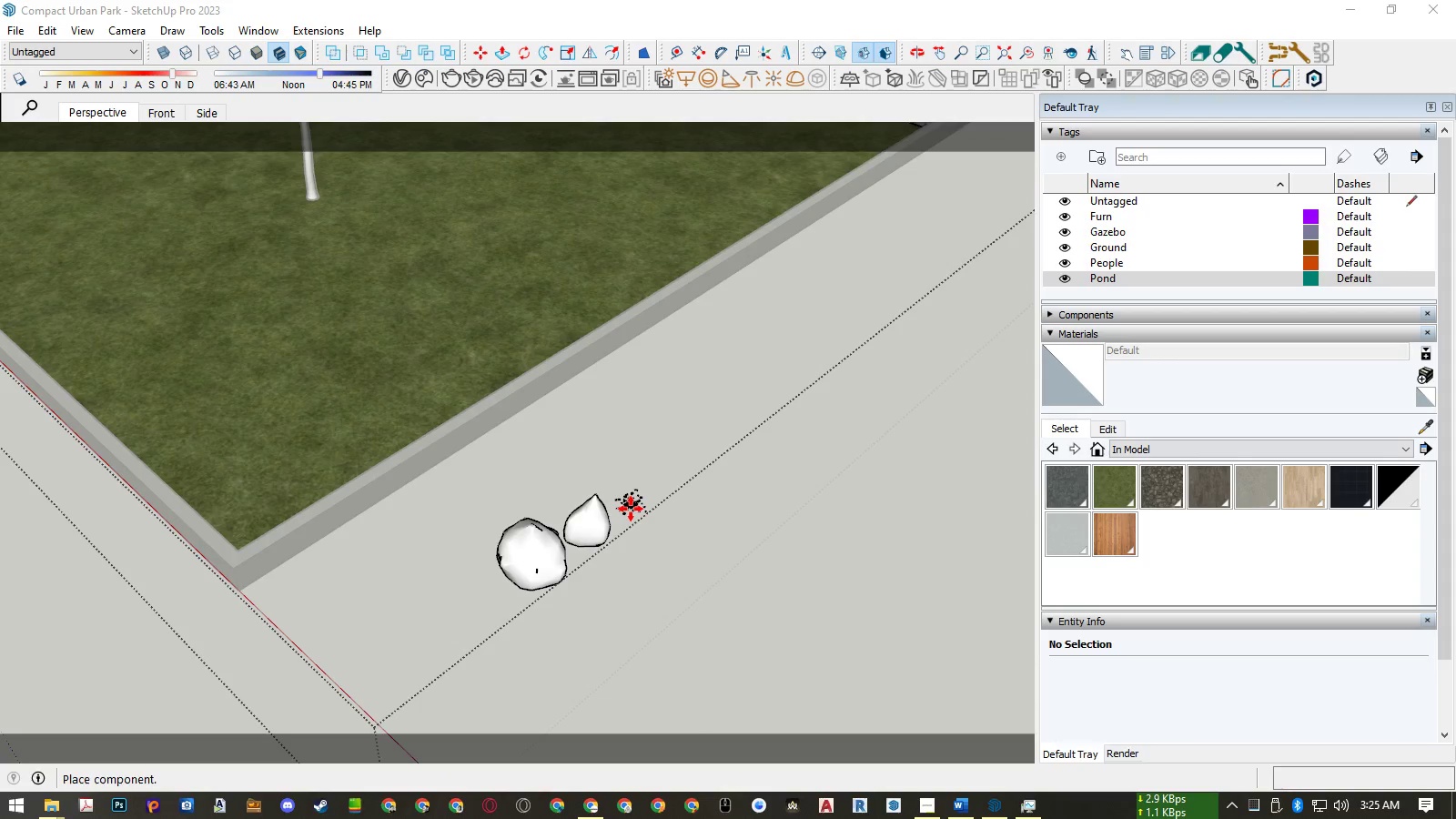 
left_click([631, 509])
 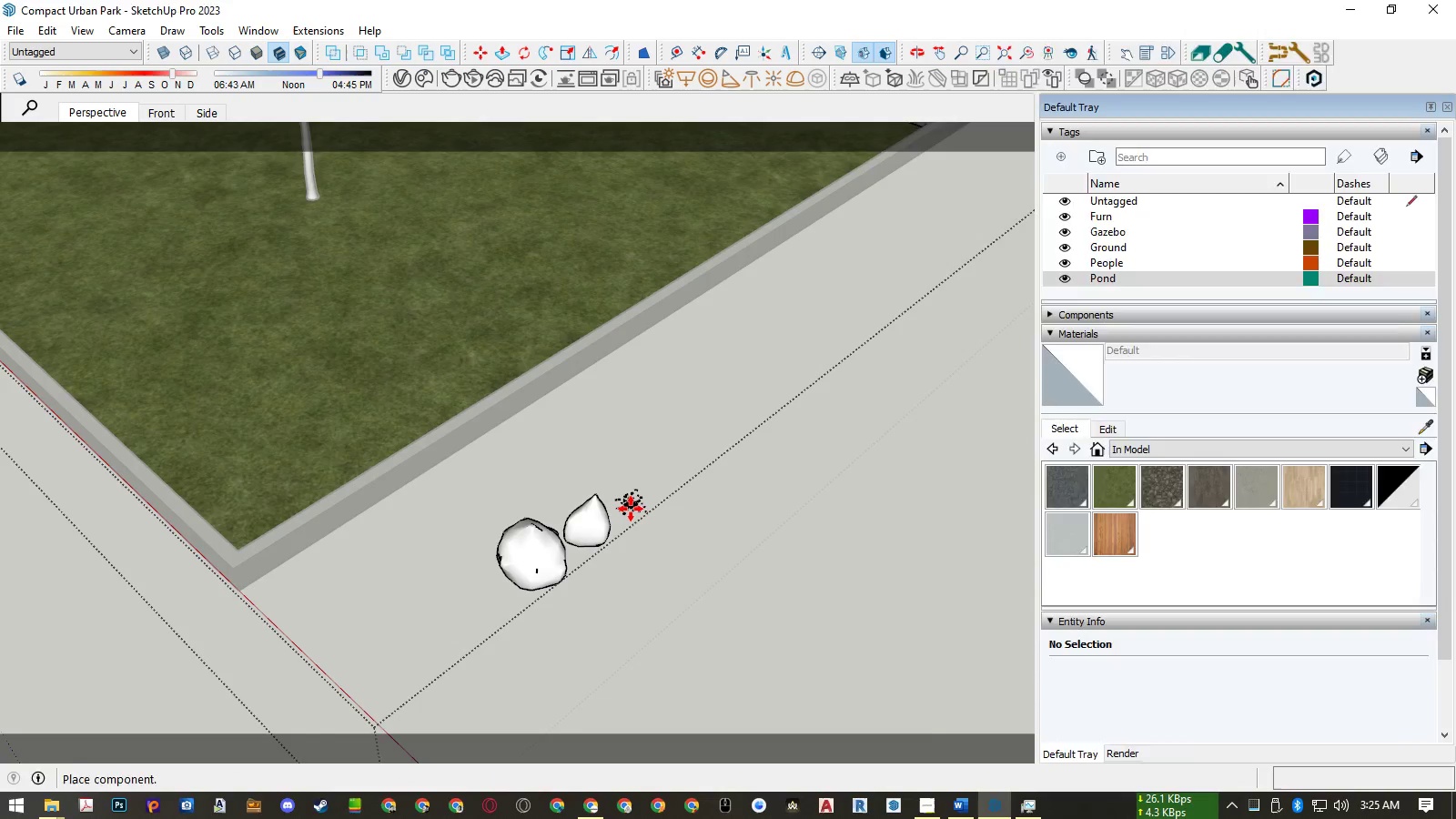 
key(Space)
 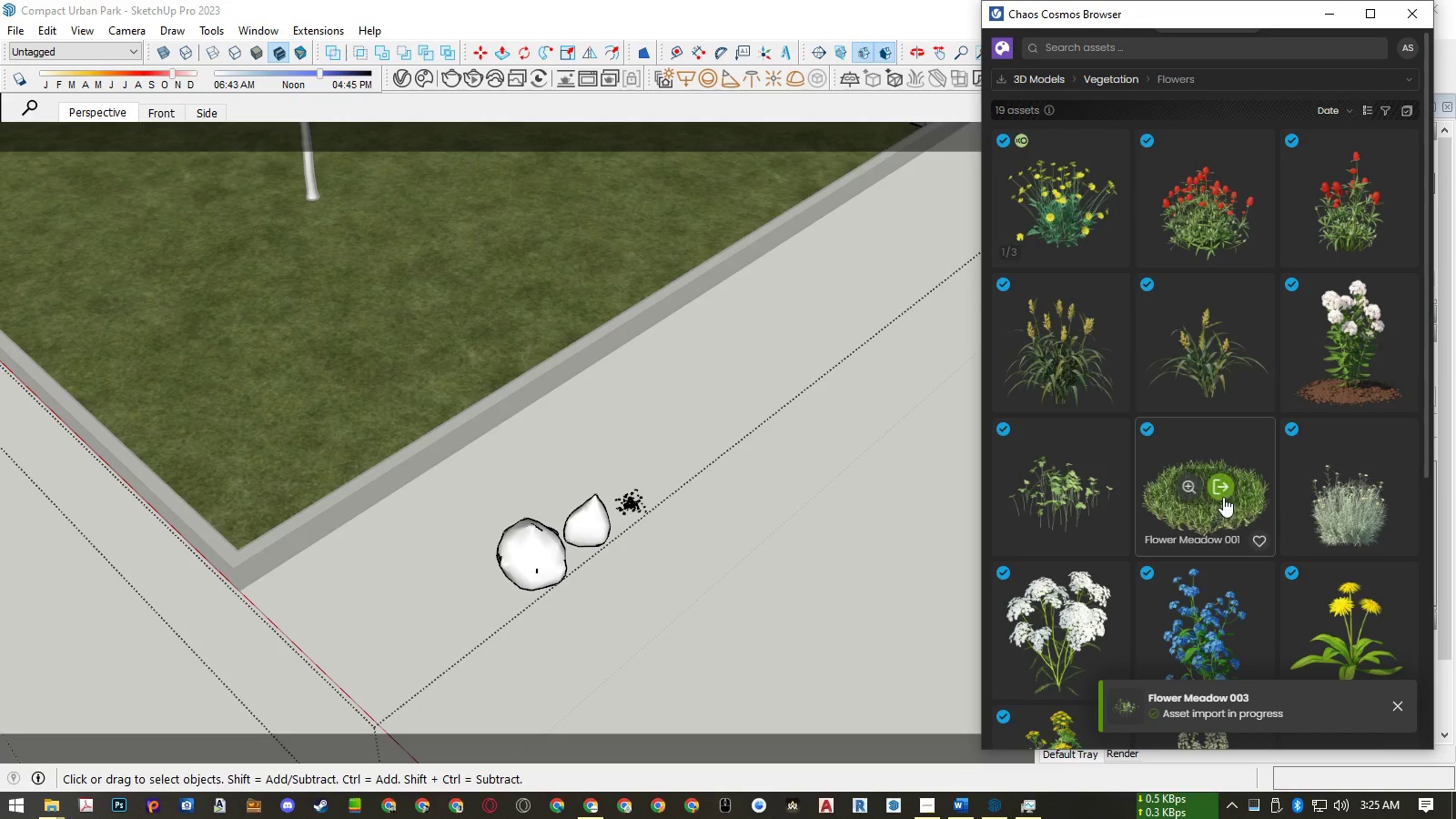 
left_click([1222, 488])
 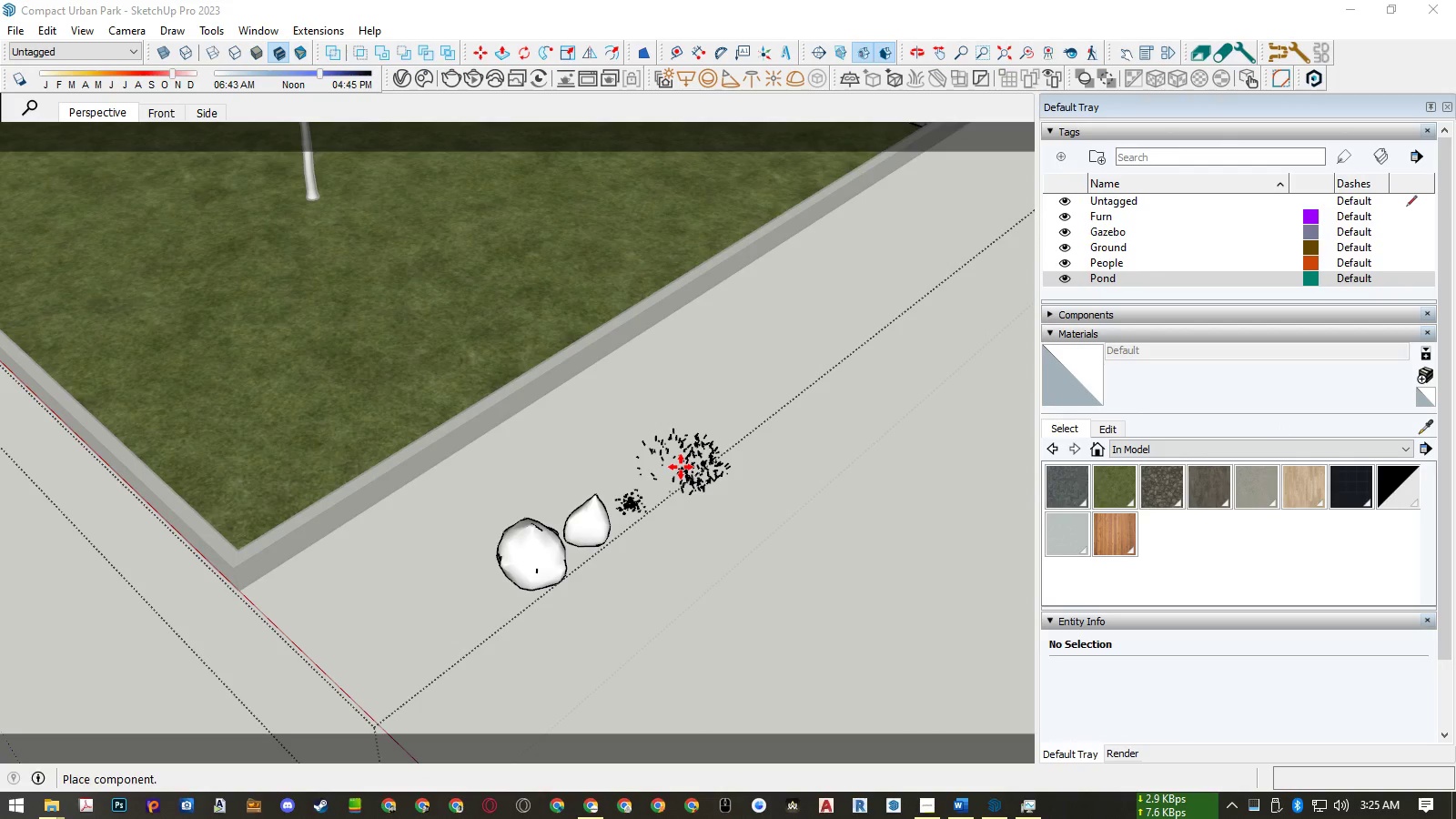 
left_click([681, 467])
 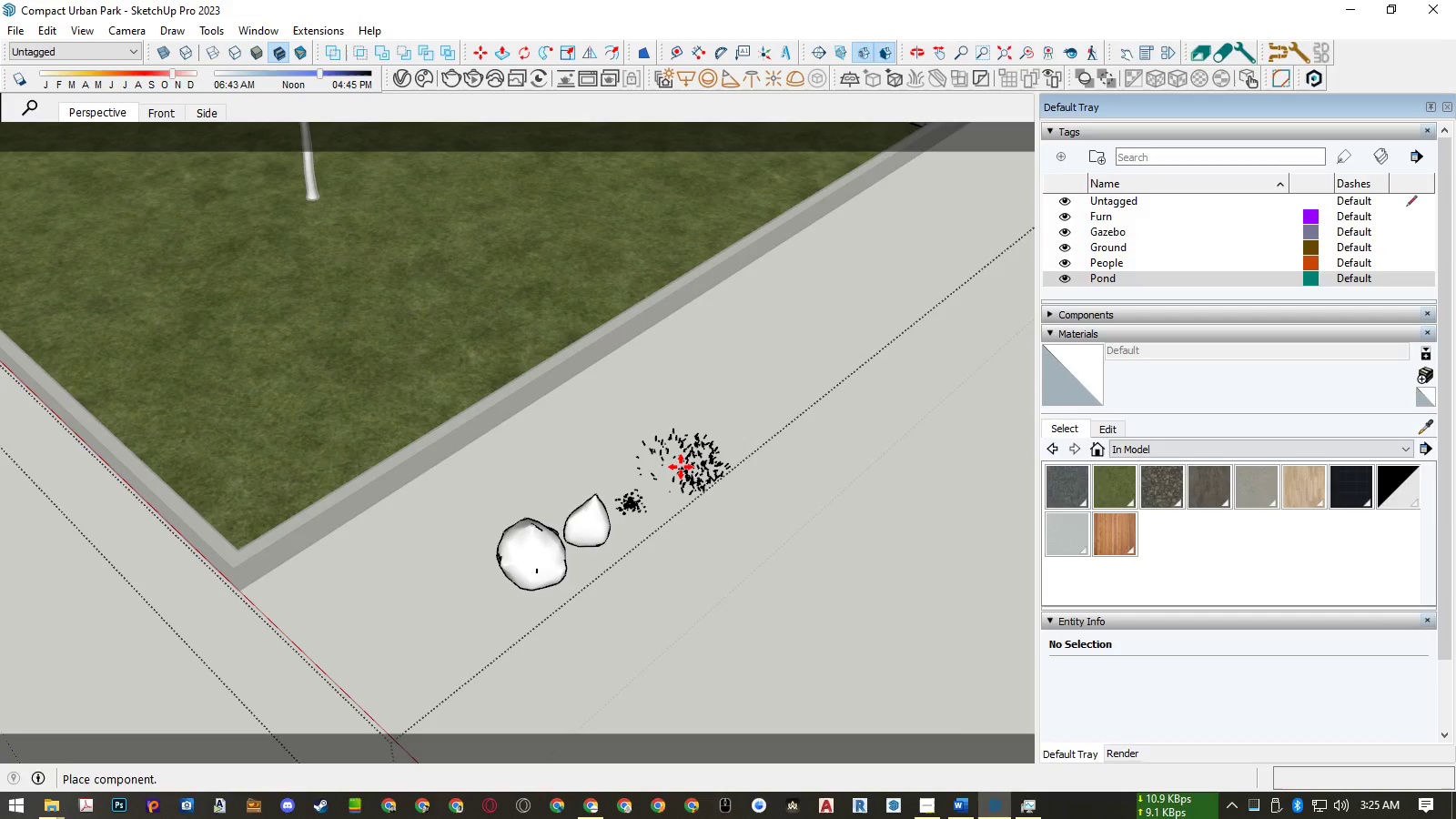 
key(Space)
 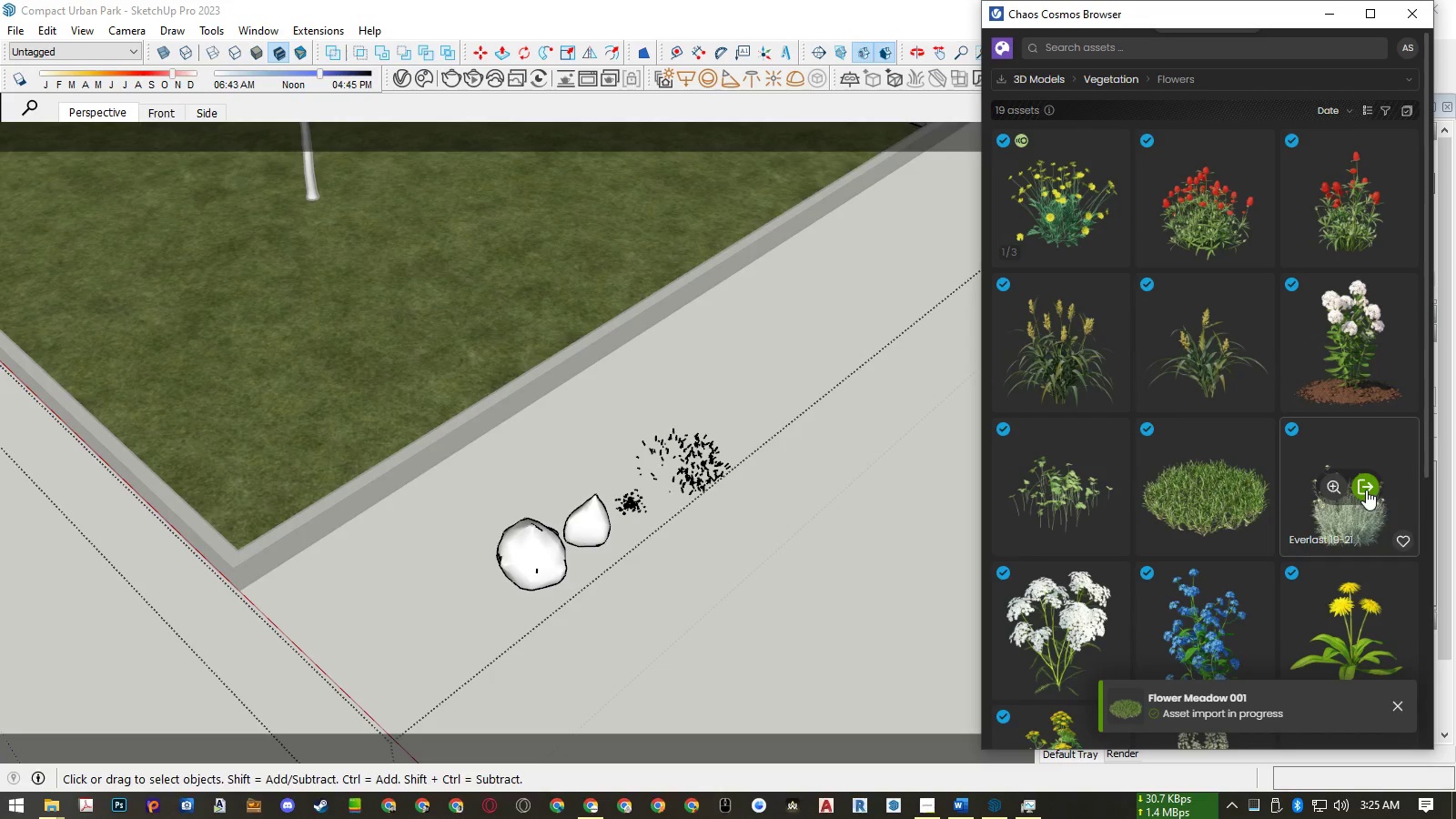 
left_click([1363, 486])
 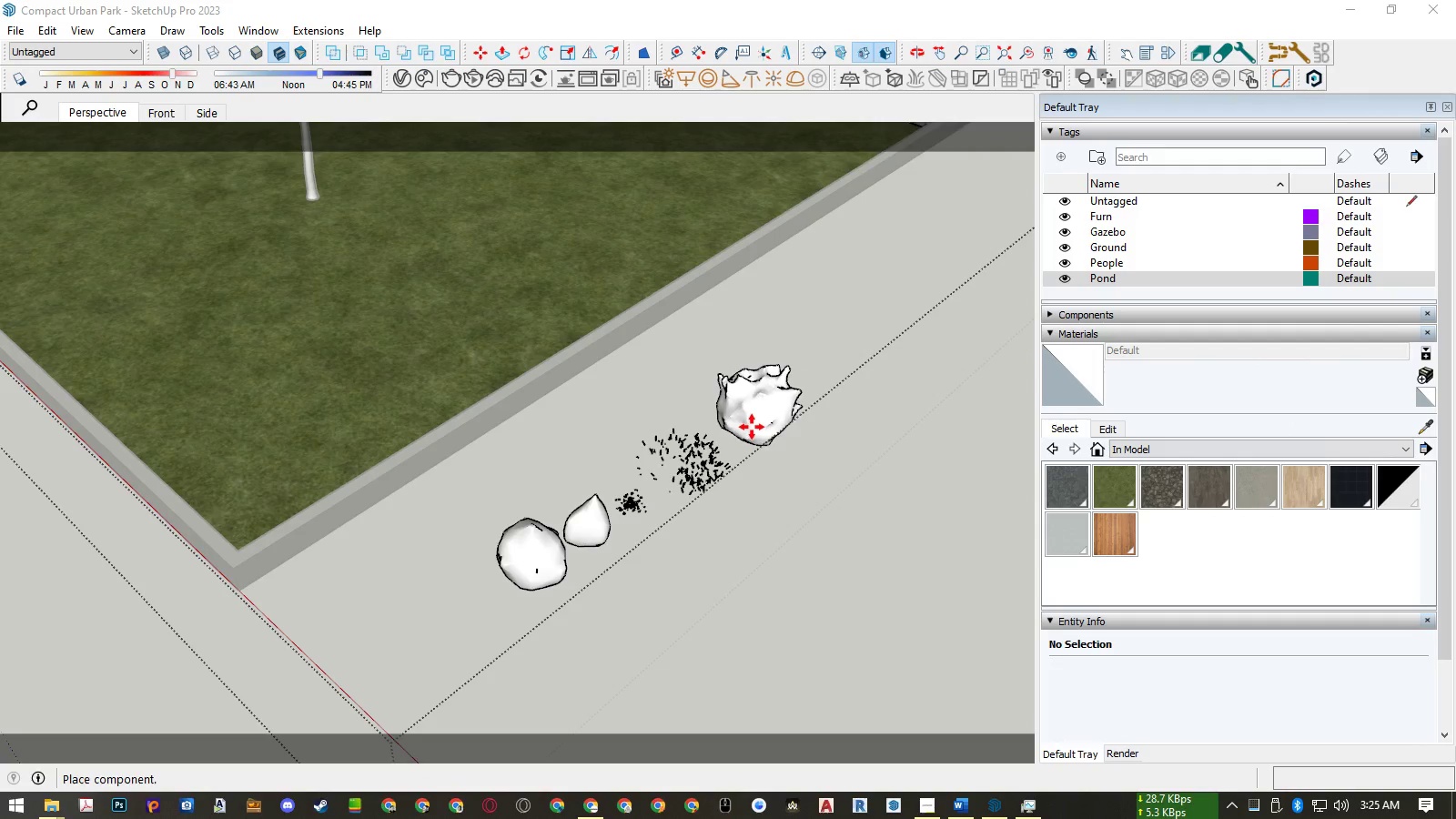 
left_click([748, 427])
 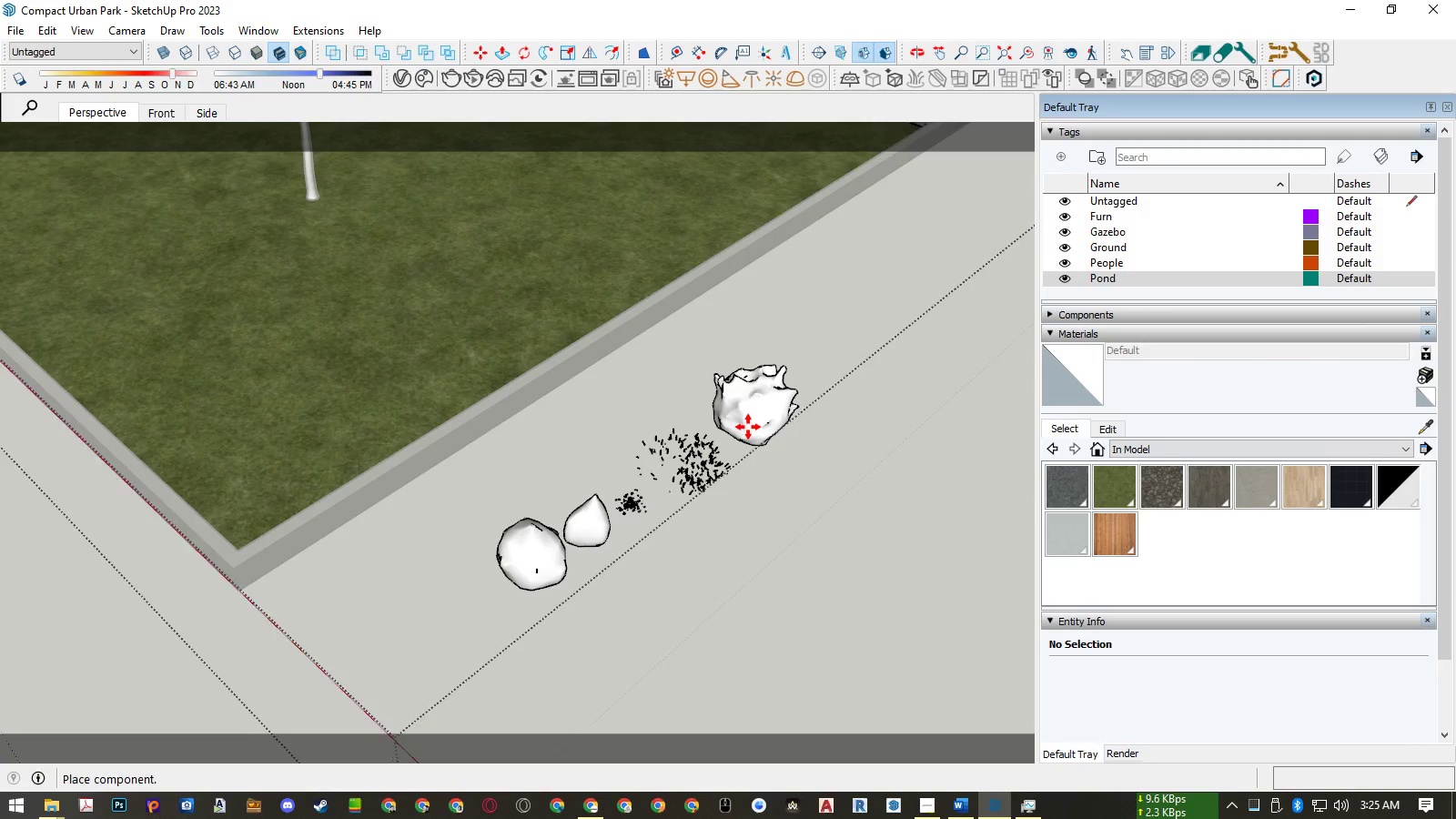 
key(Space)
 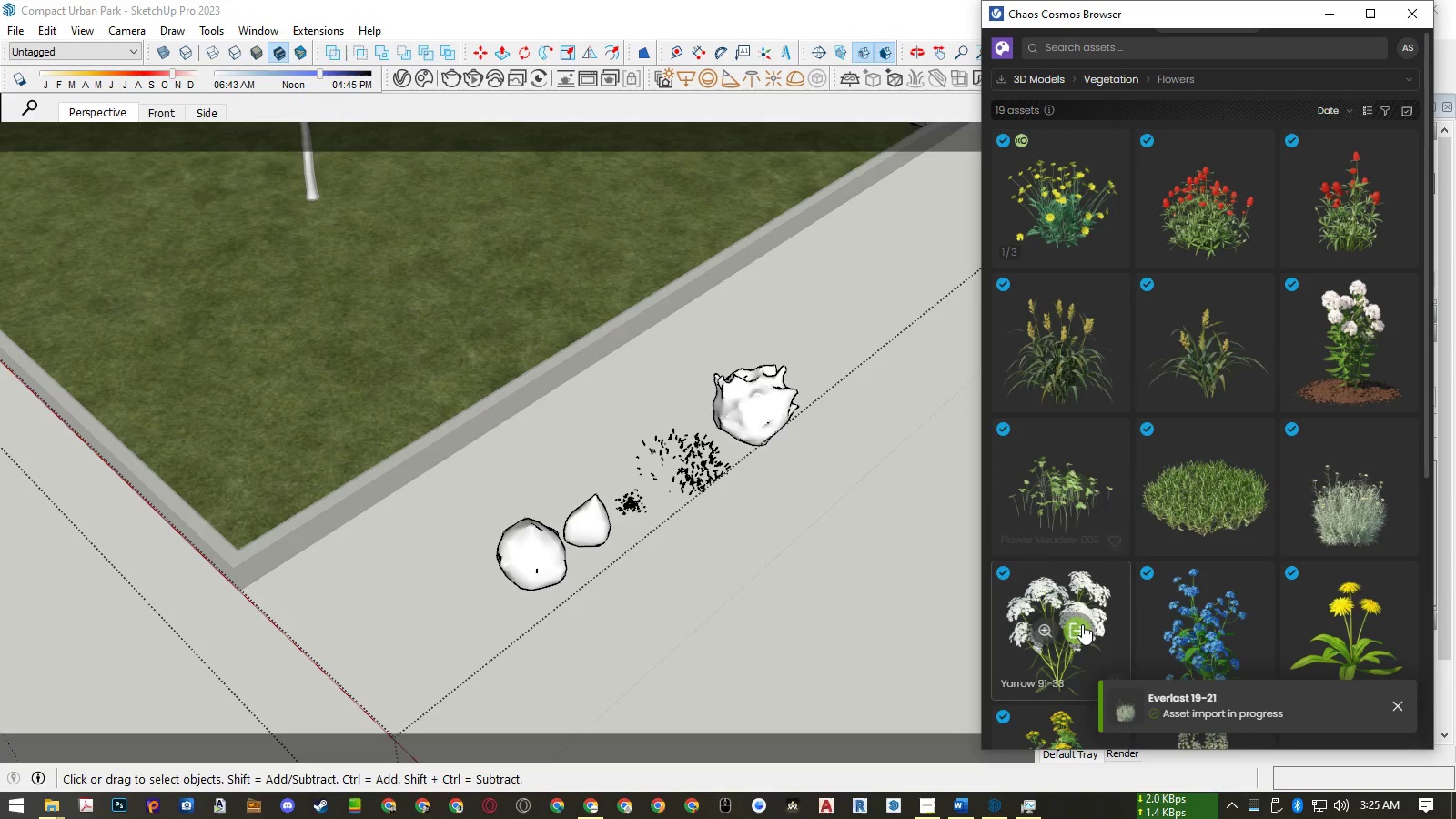 
left_click([1082, 630])
 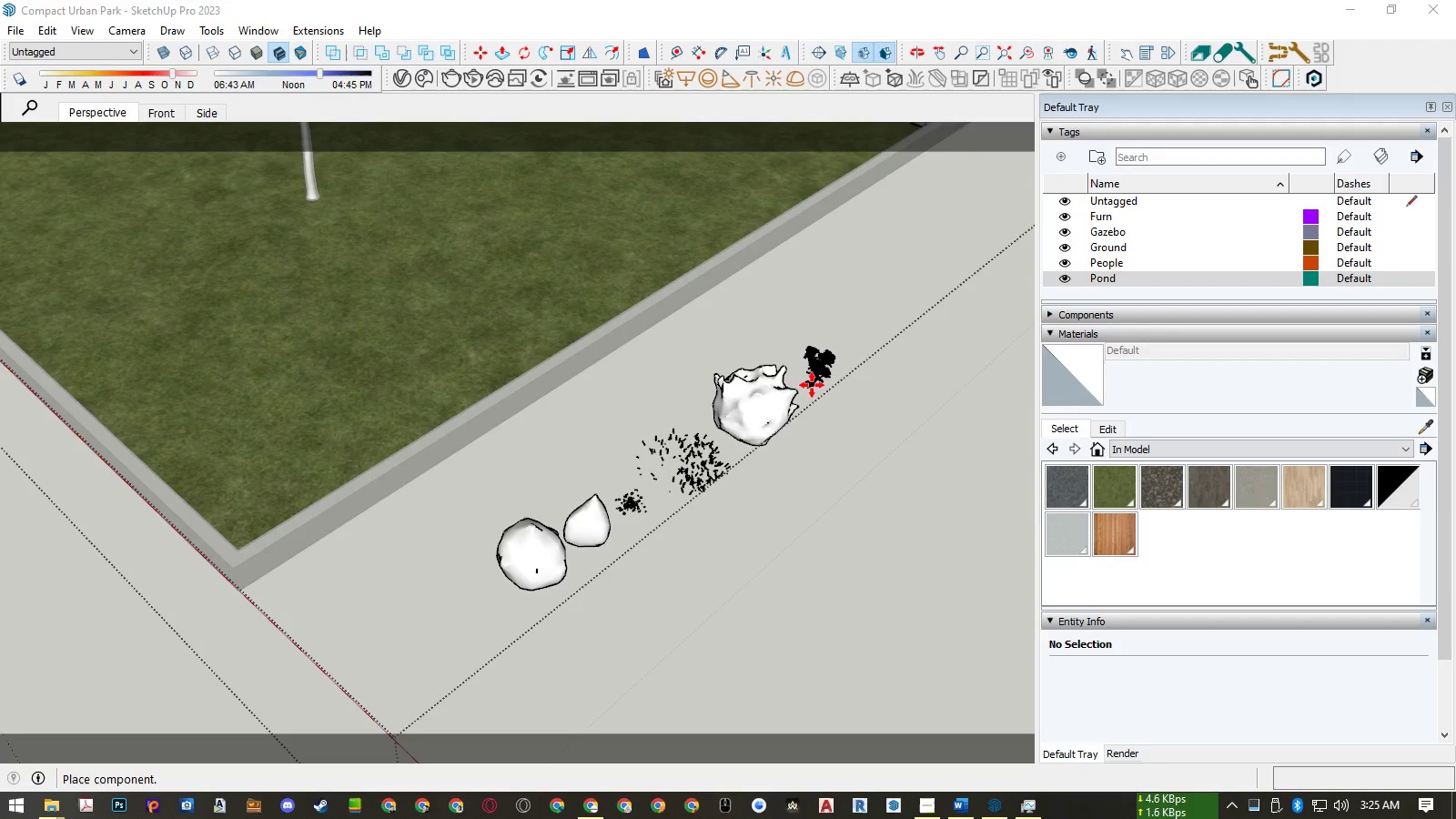 
left_click([808, 386])
 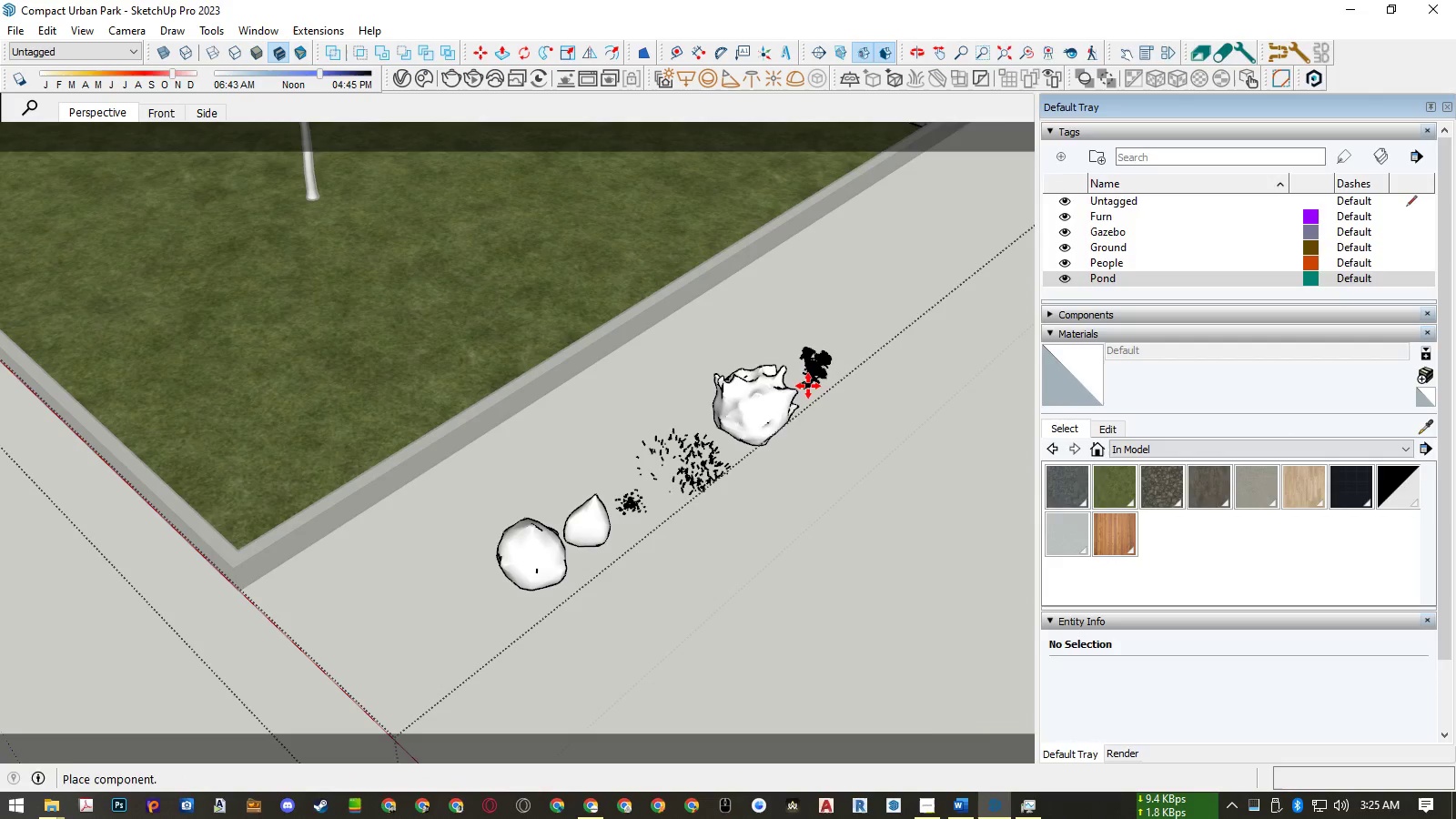 
key(Space)
 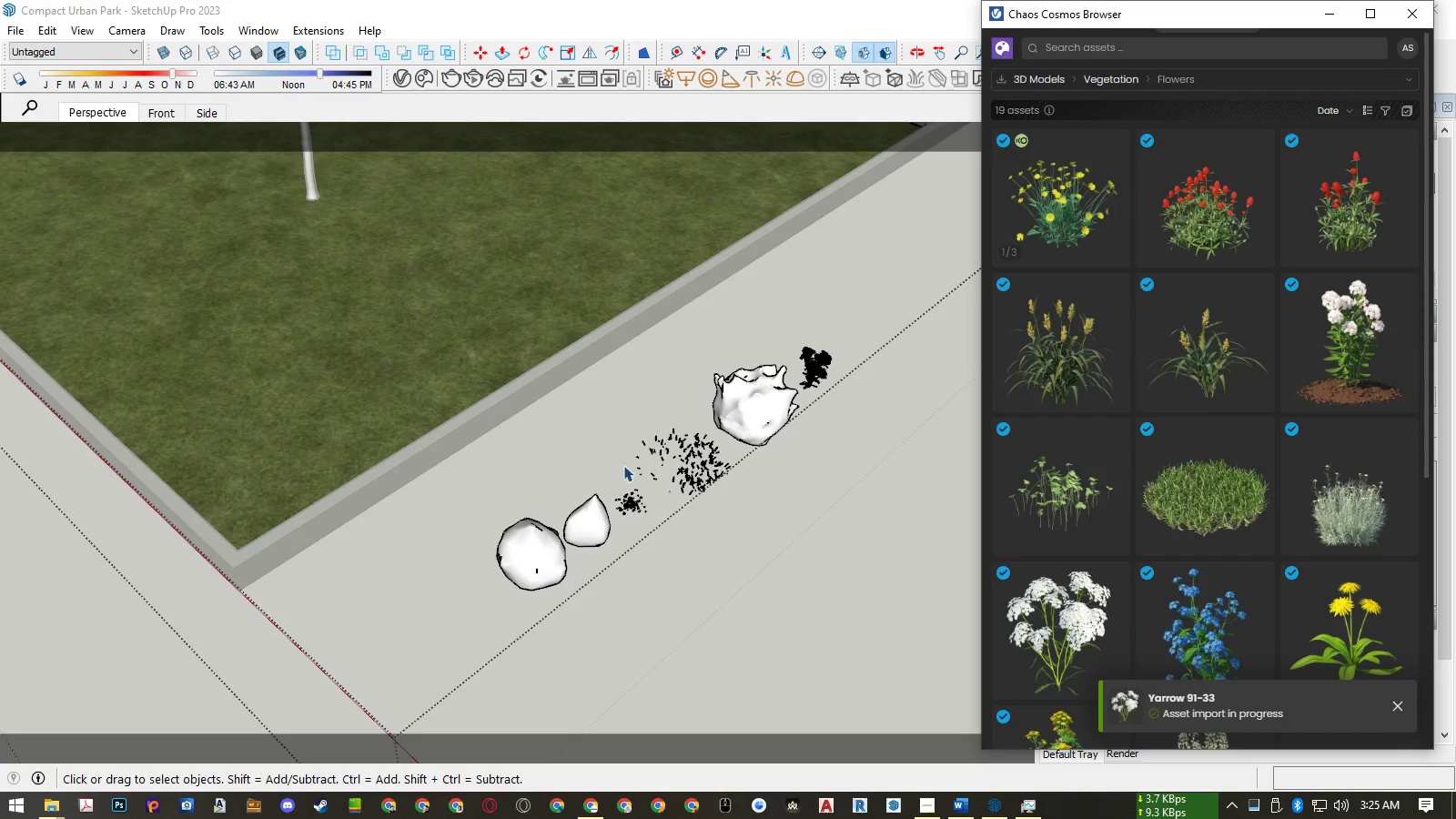 
scroll: coordinate [1117, 410], scroll_direction: down, amount: 8.0
 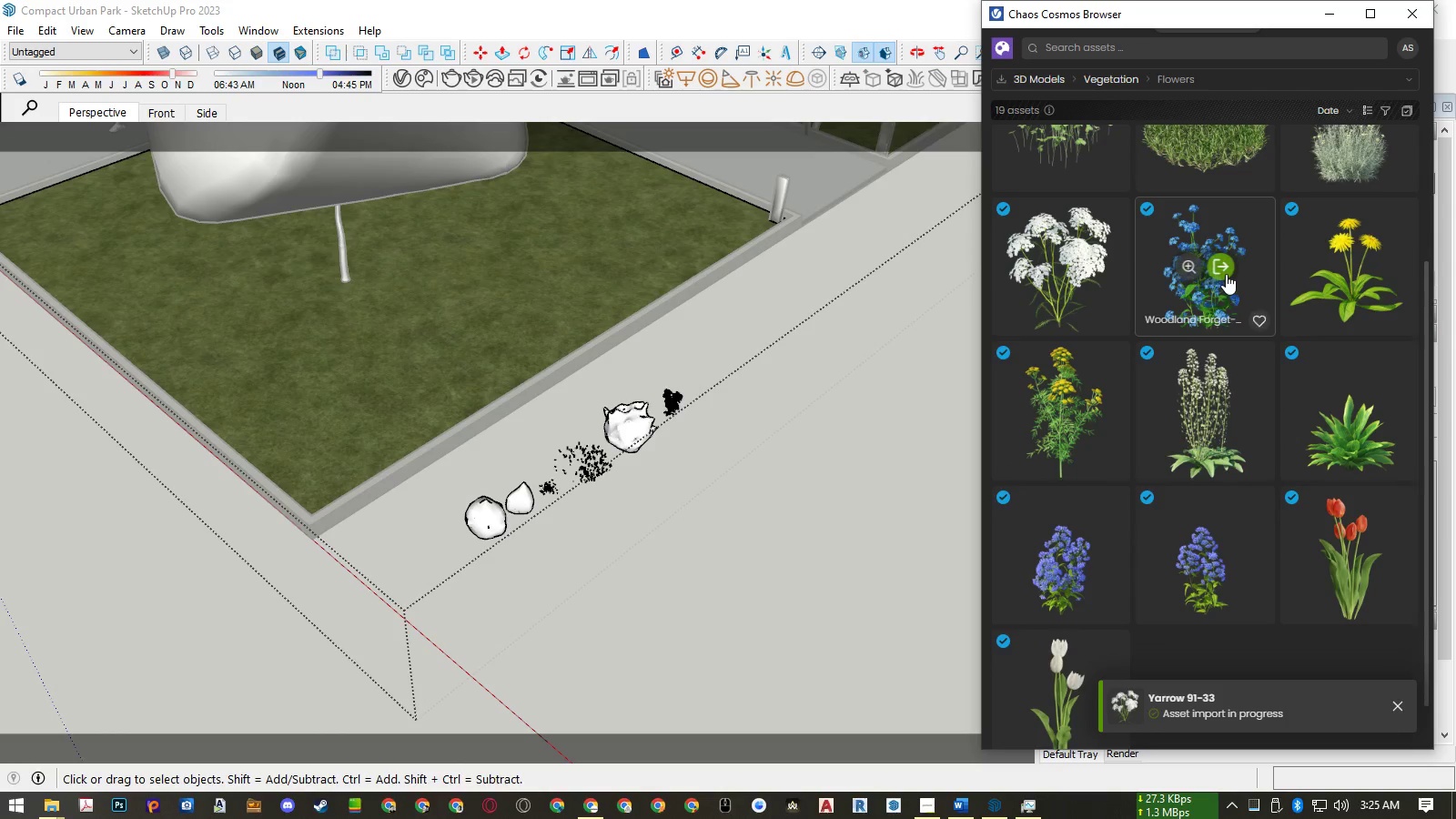 
left_click([1224, 268])
 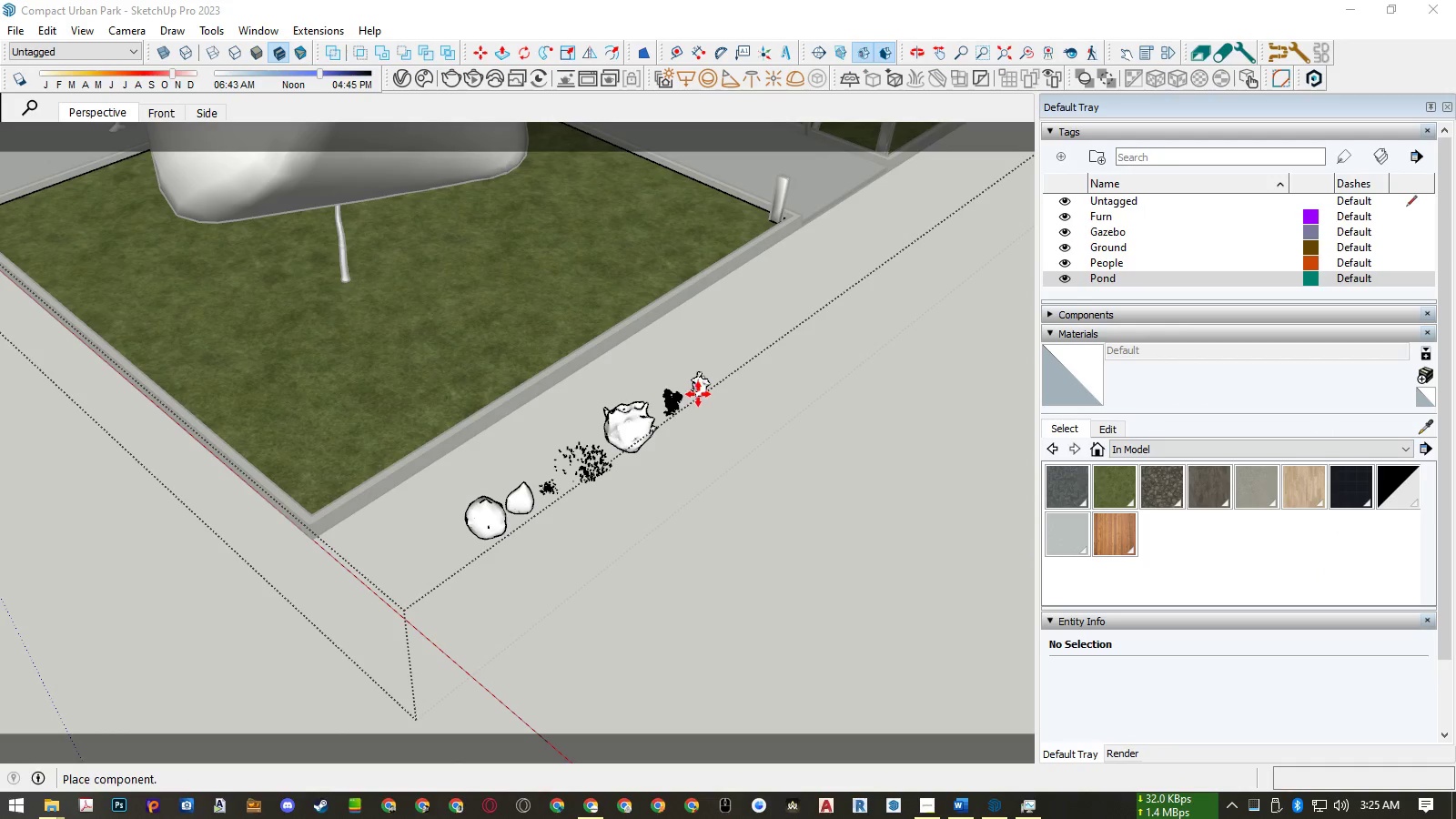 
left_click([694, 395])
 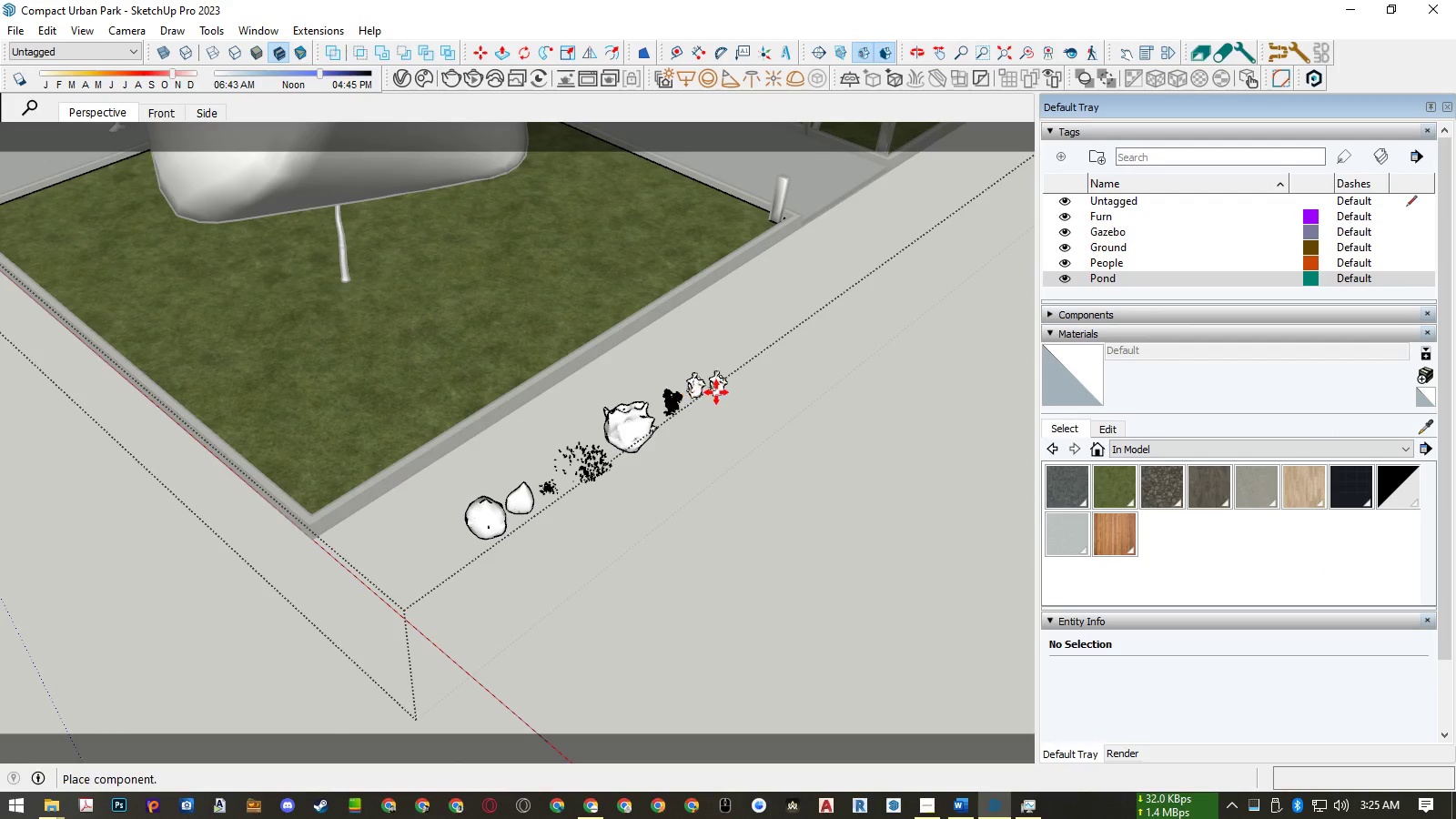 
key(Space)
 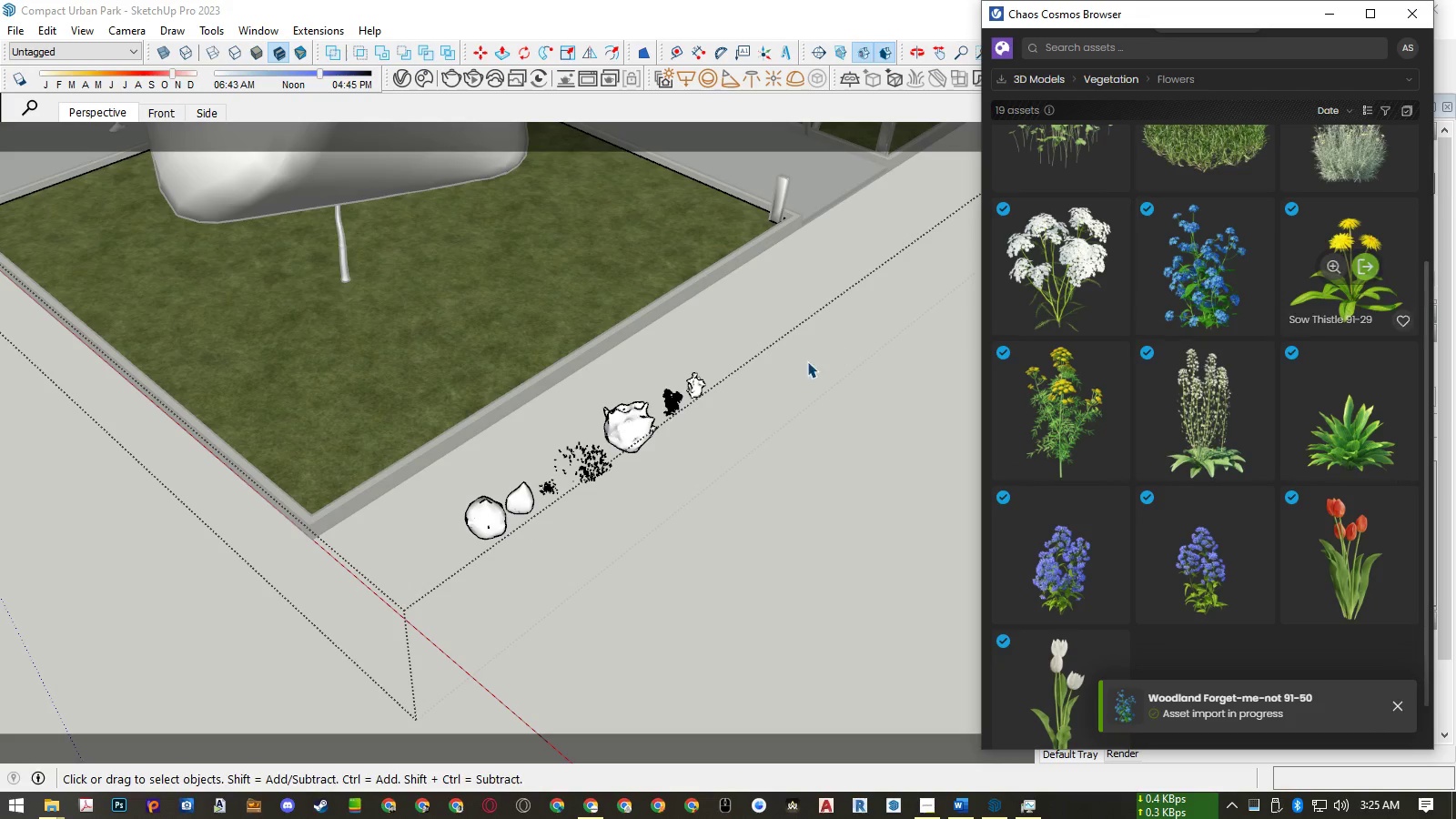 
left_click([696, 388])
 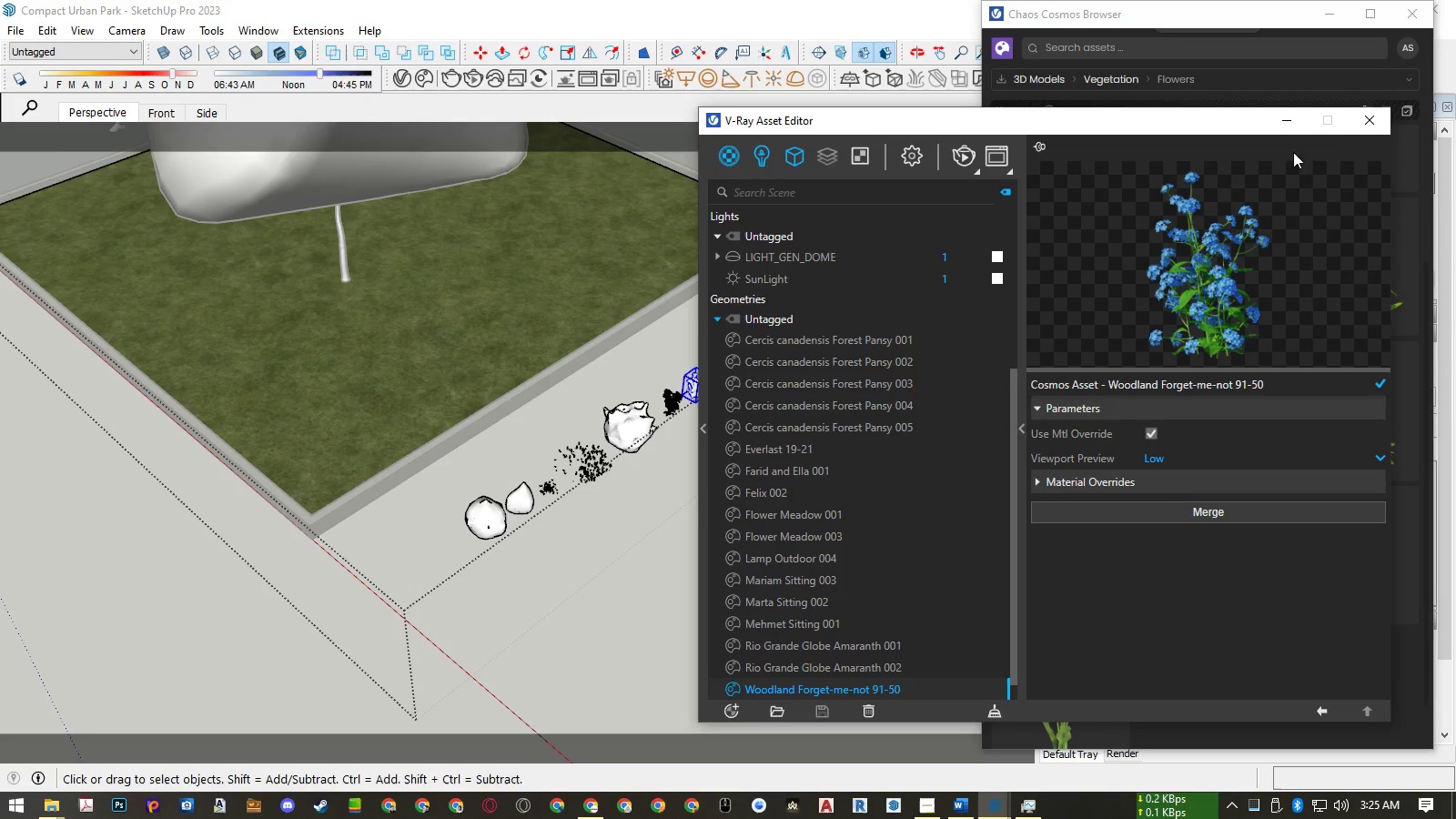 
left_click([1368, 127])
 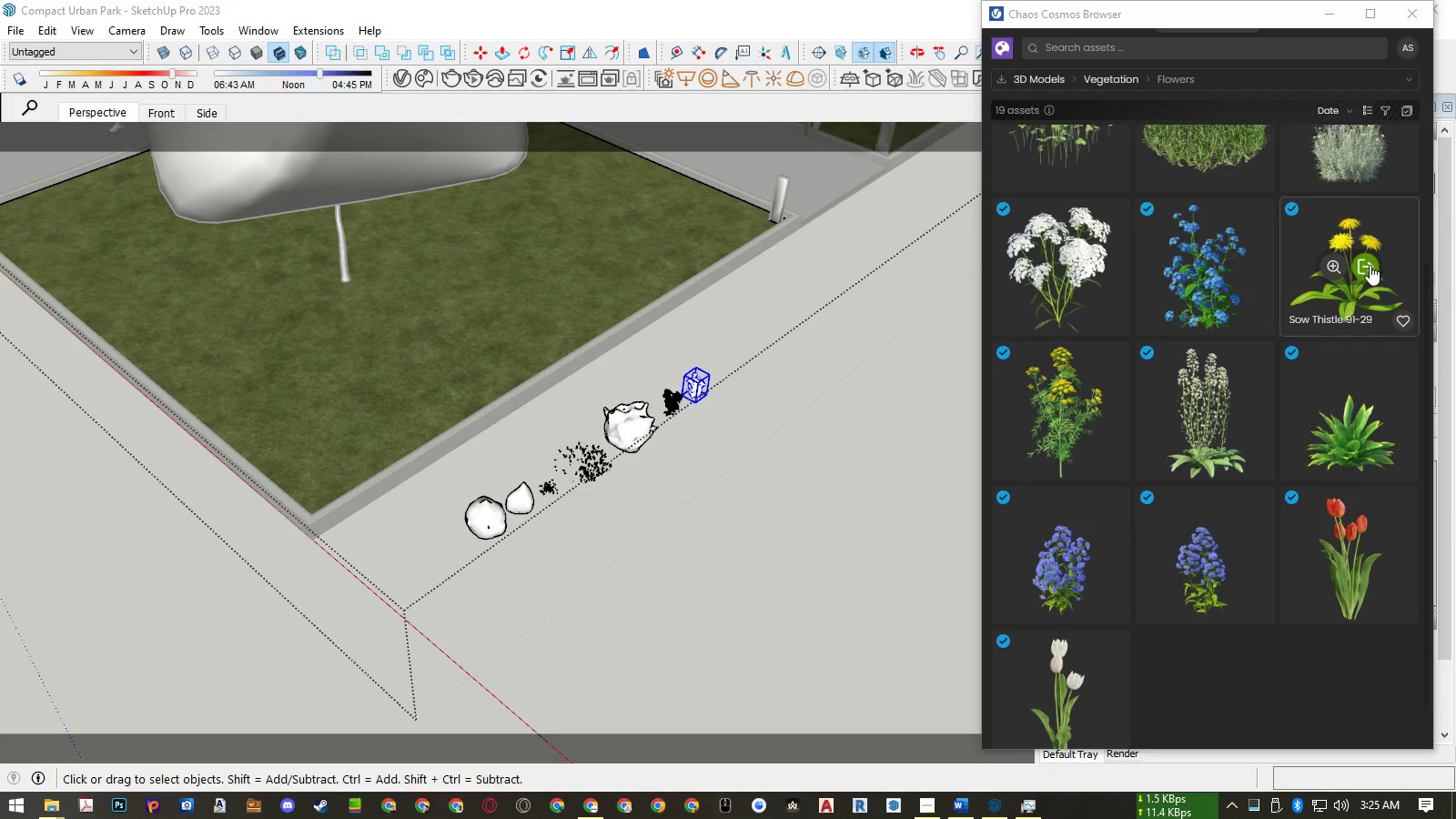 
left_click([1366, 262])
 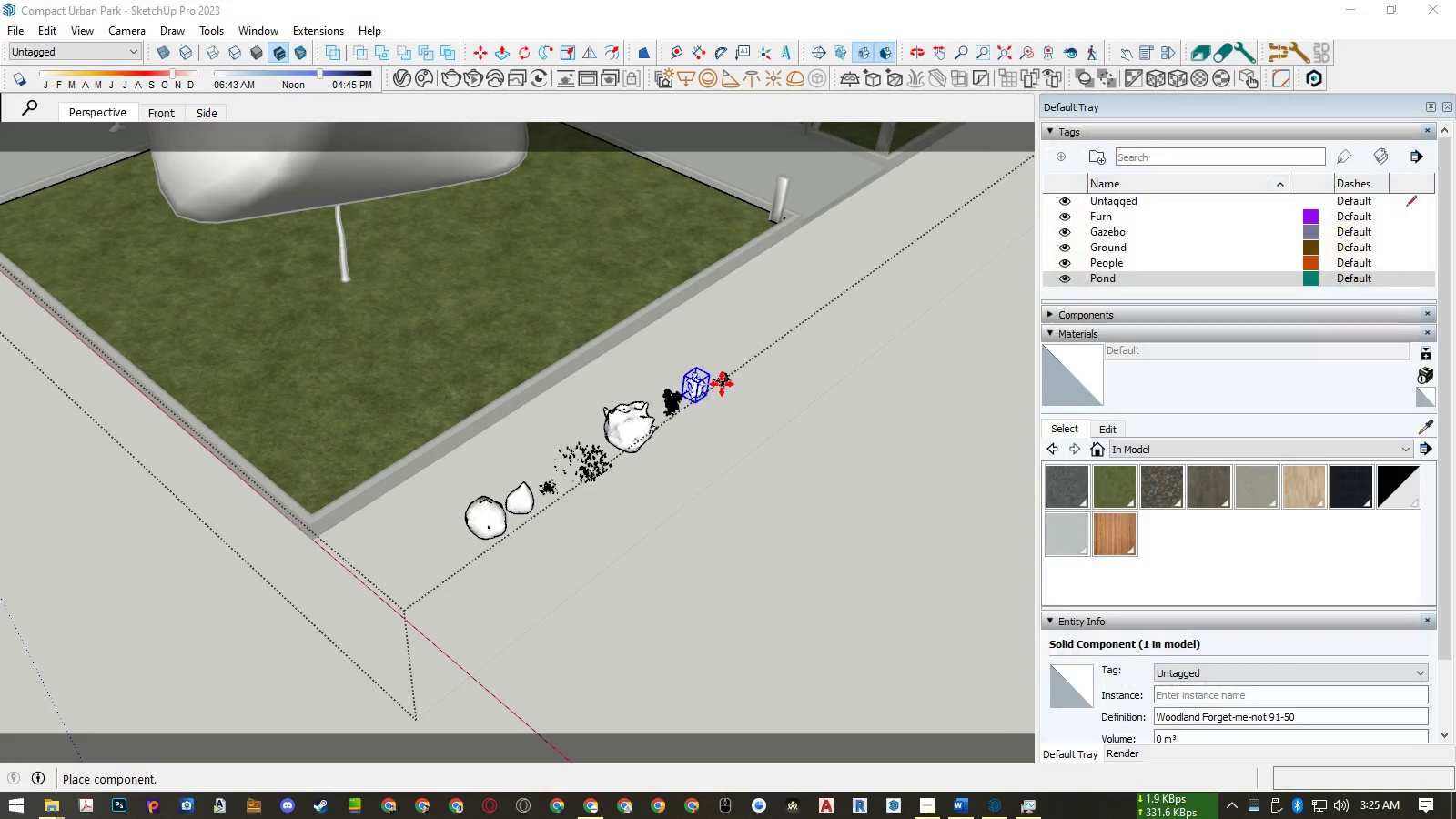 
scroll: coordinate [716, 383], scroll_direction: up, amount: 5.0
 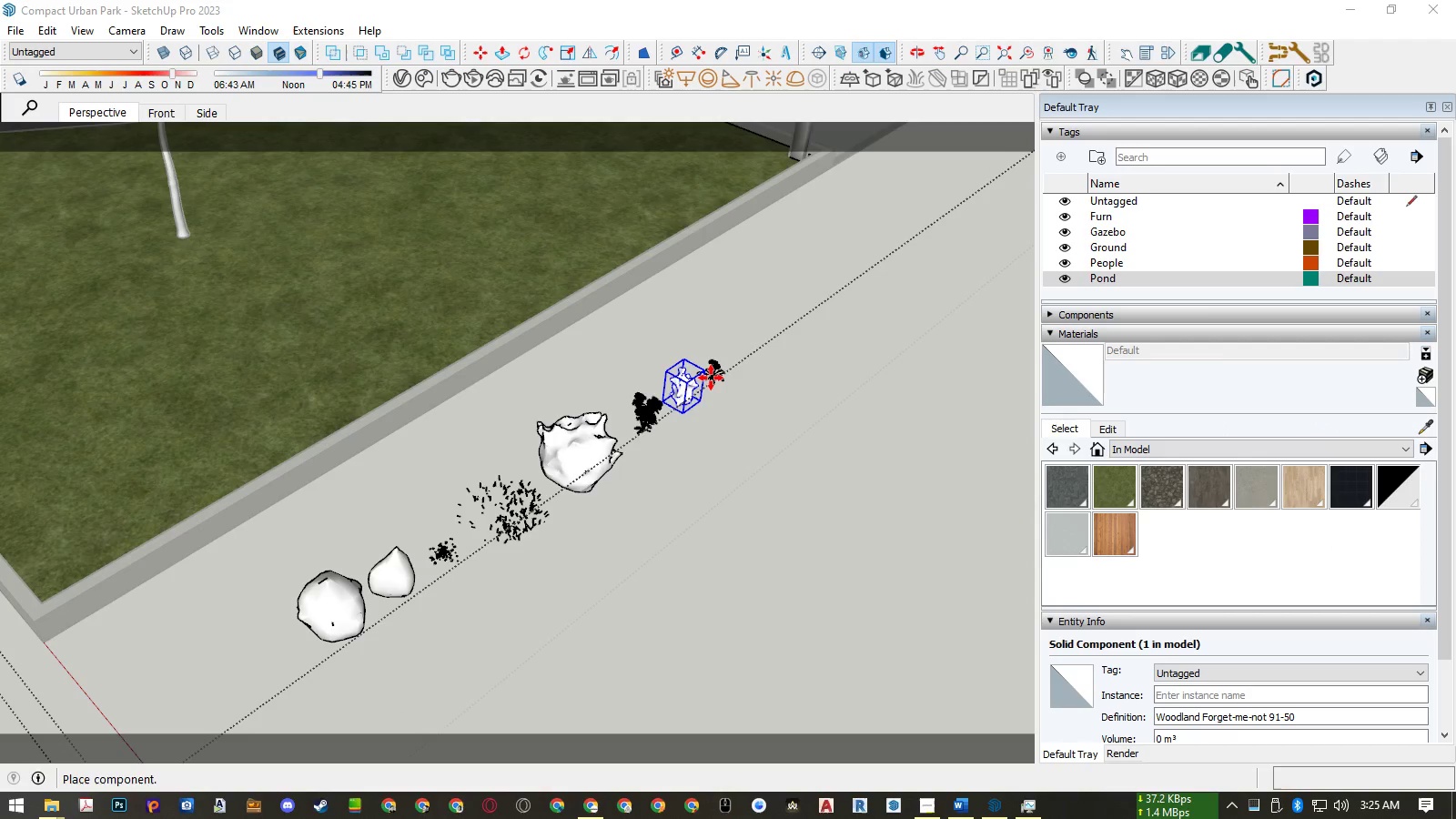 
left_click([711, 378])
 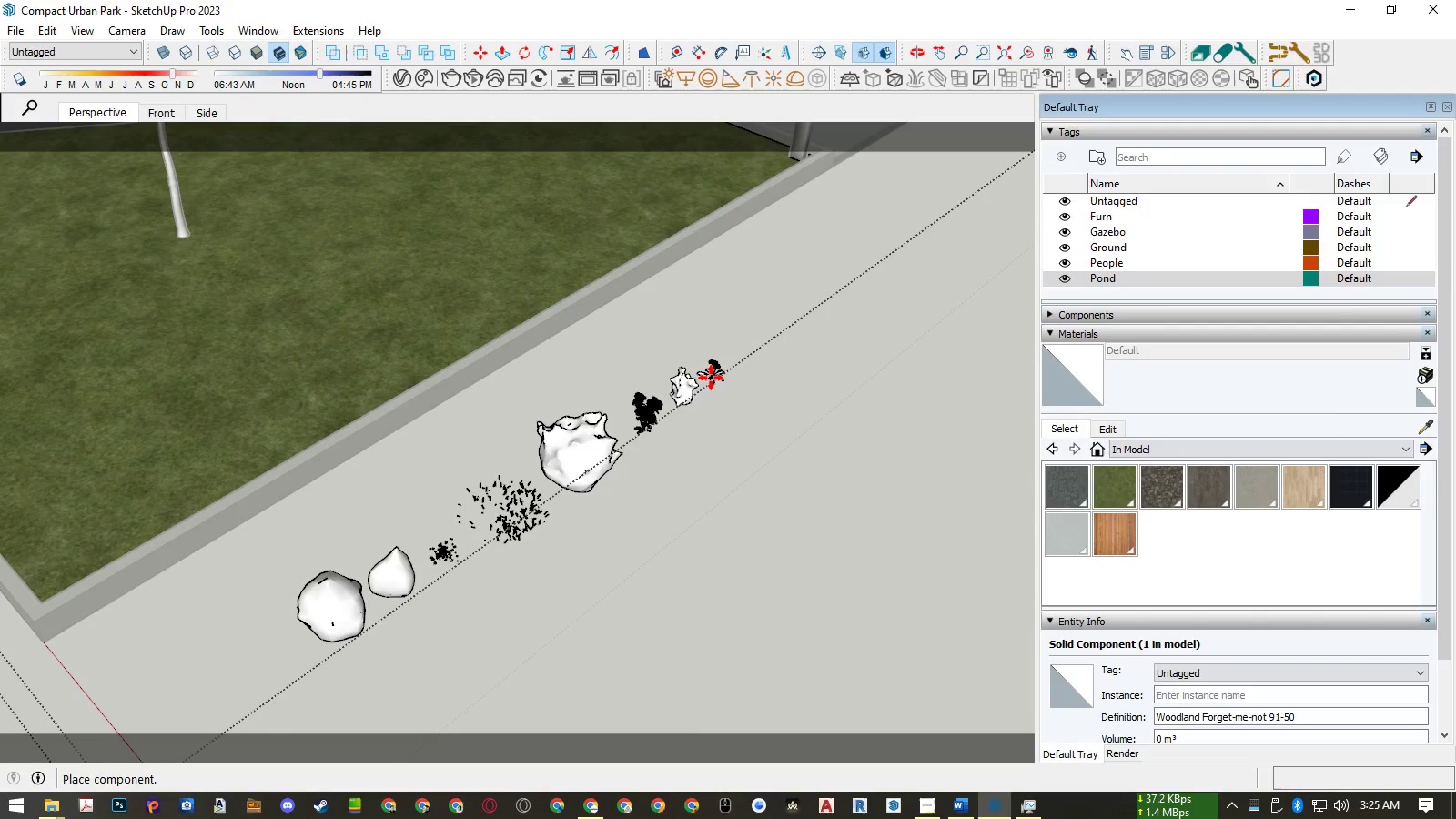 
key(Space)
 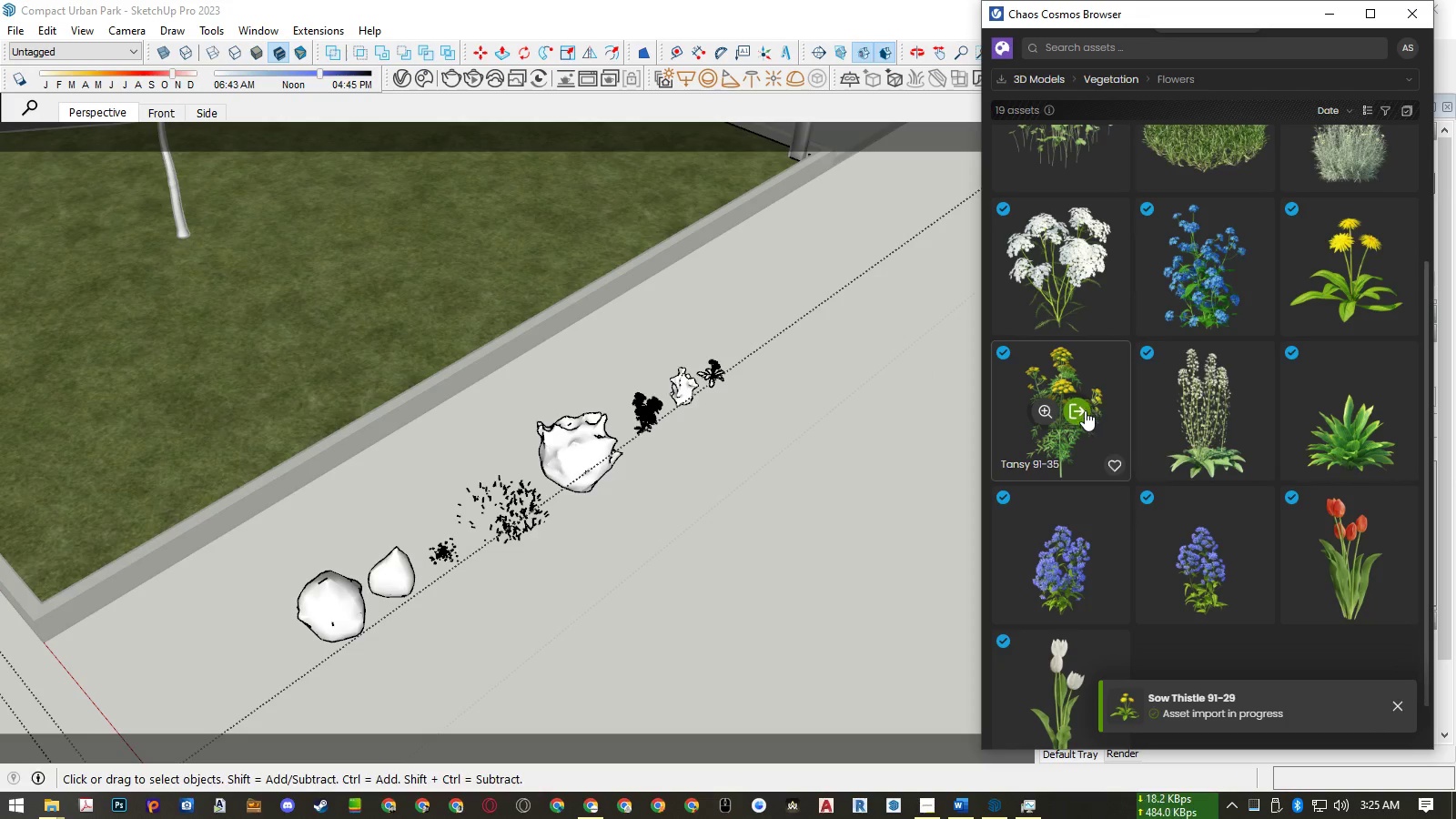 
left_click([1080, 413])
 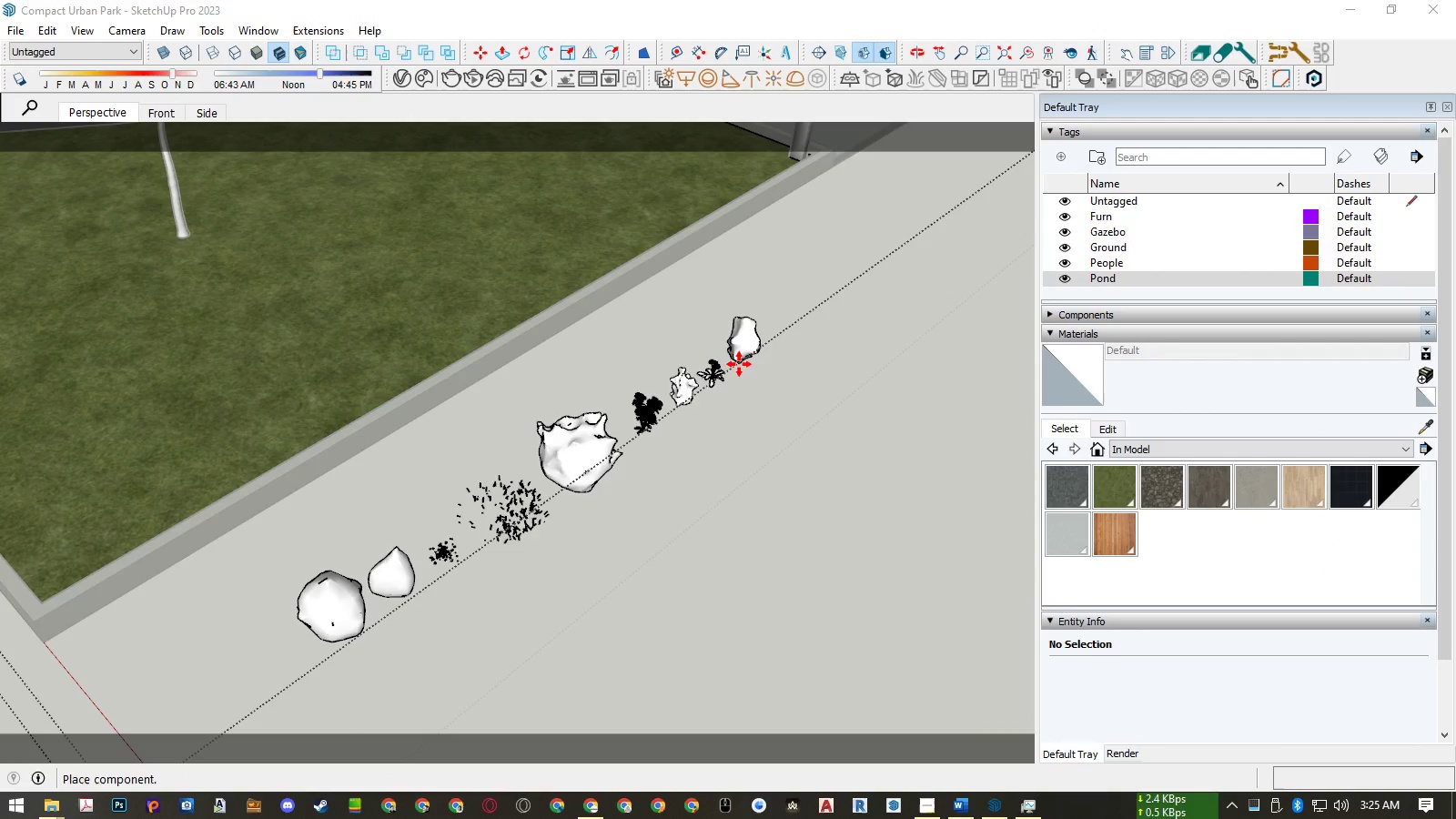 
left_click([736, 365])
 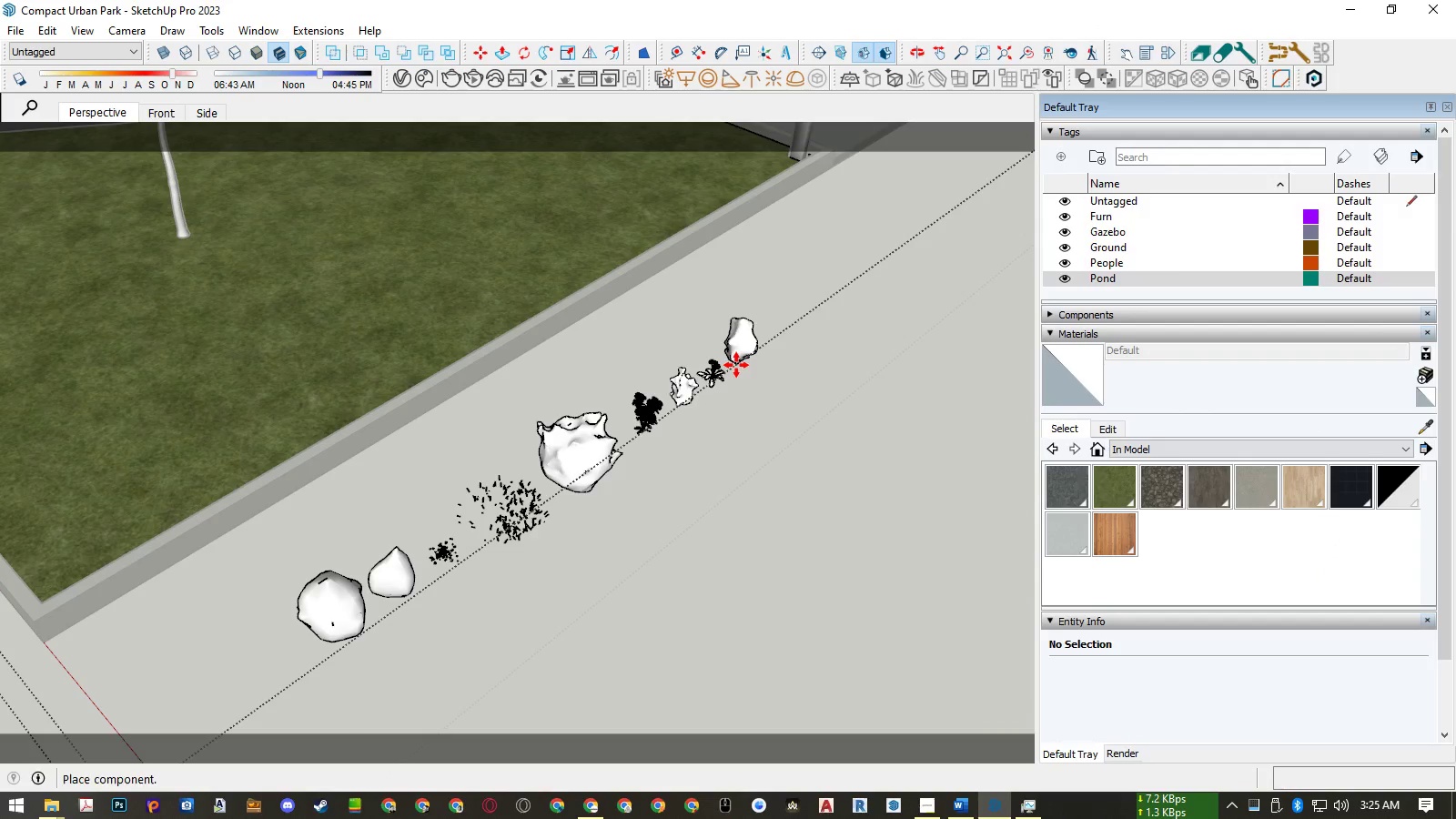 
key(Space)
 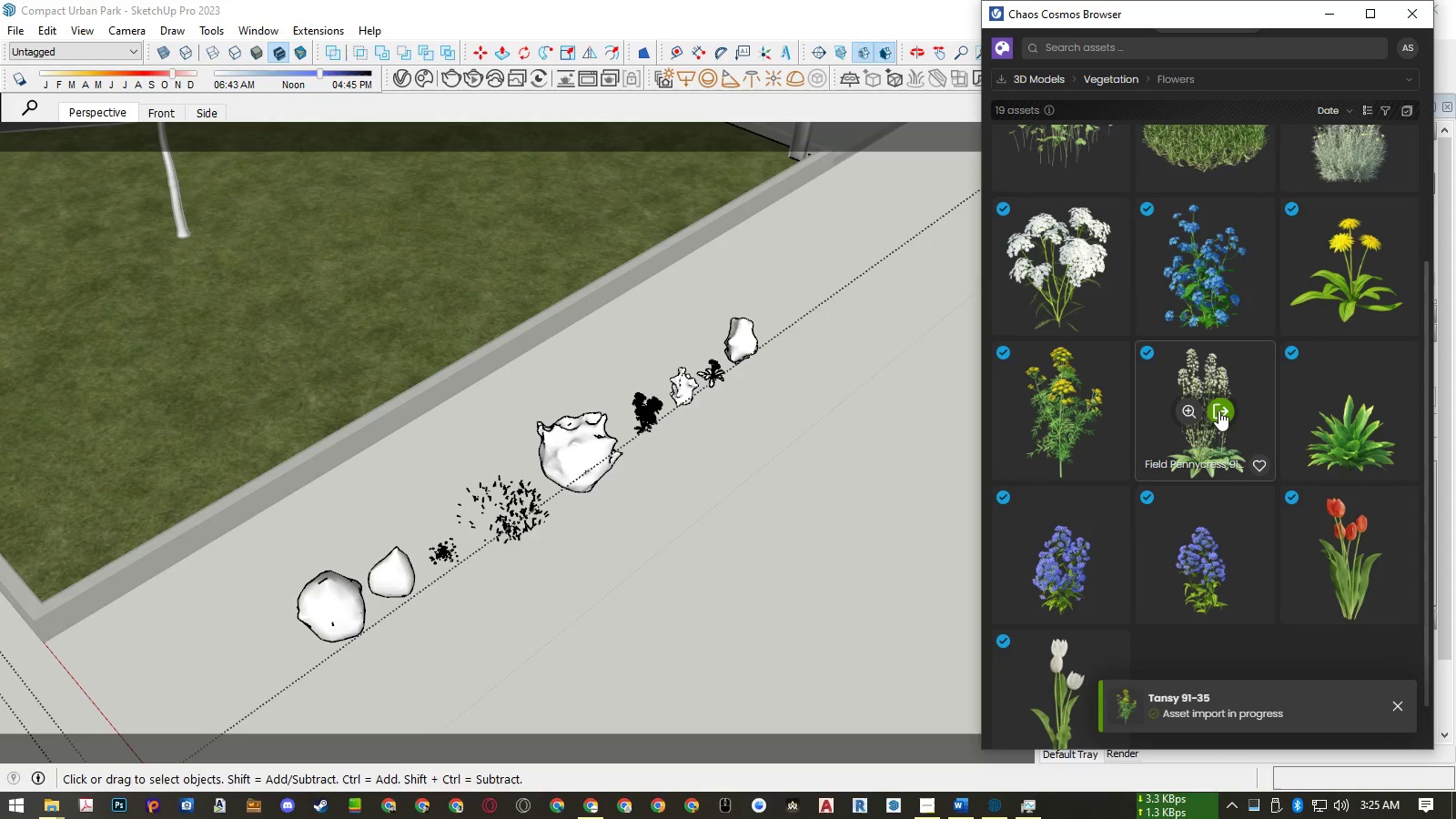 
left_click([1218, 410])
 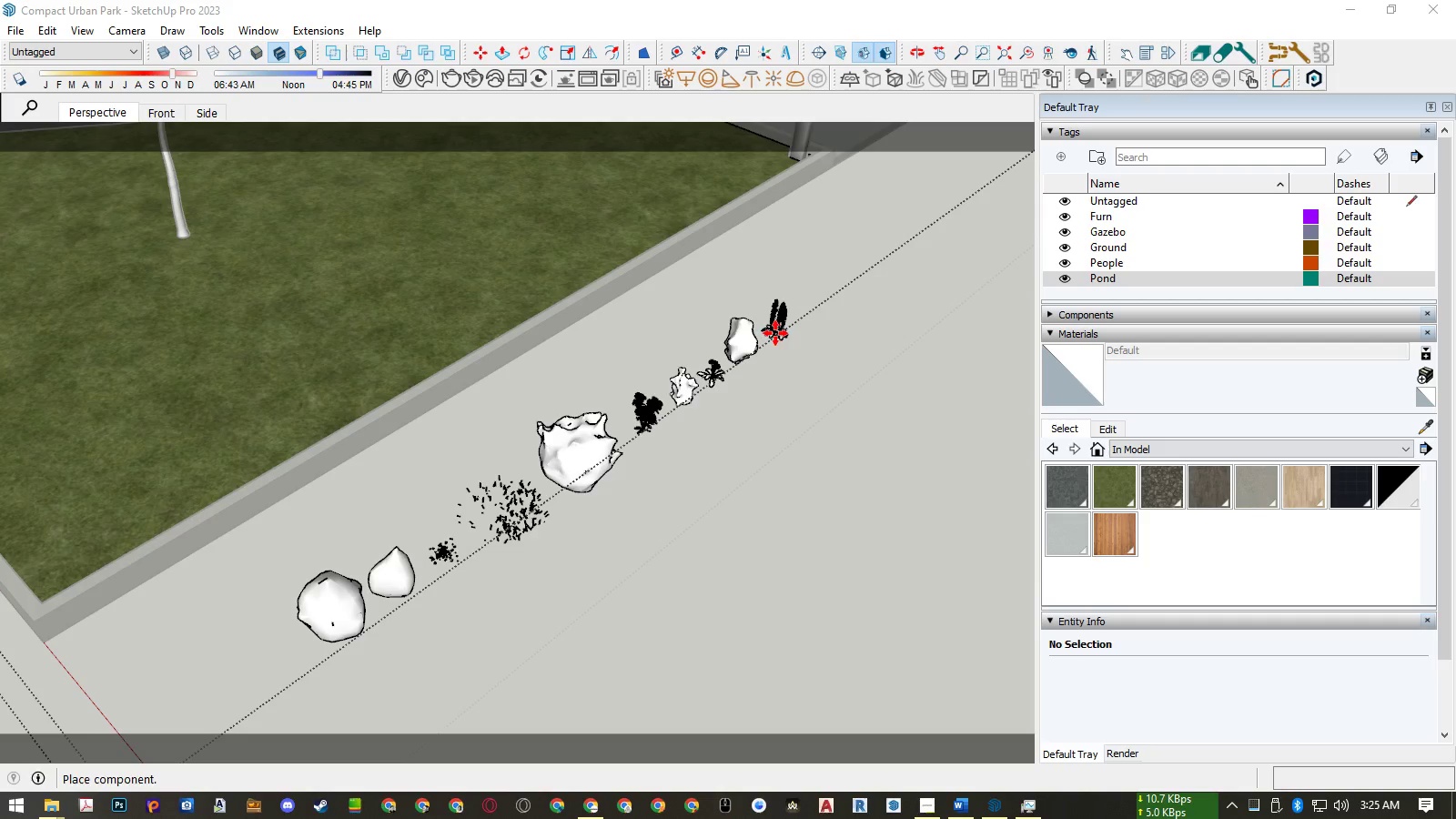 
left_click([774, 334])
 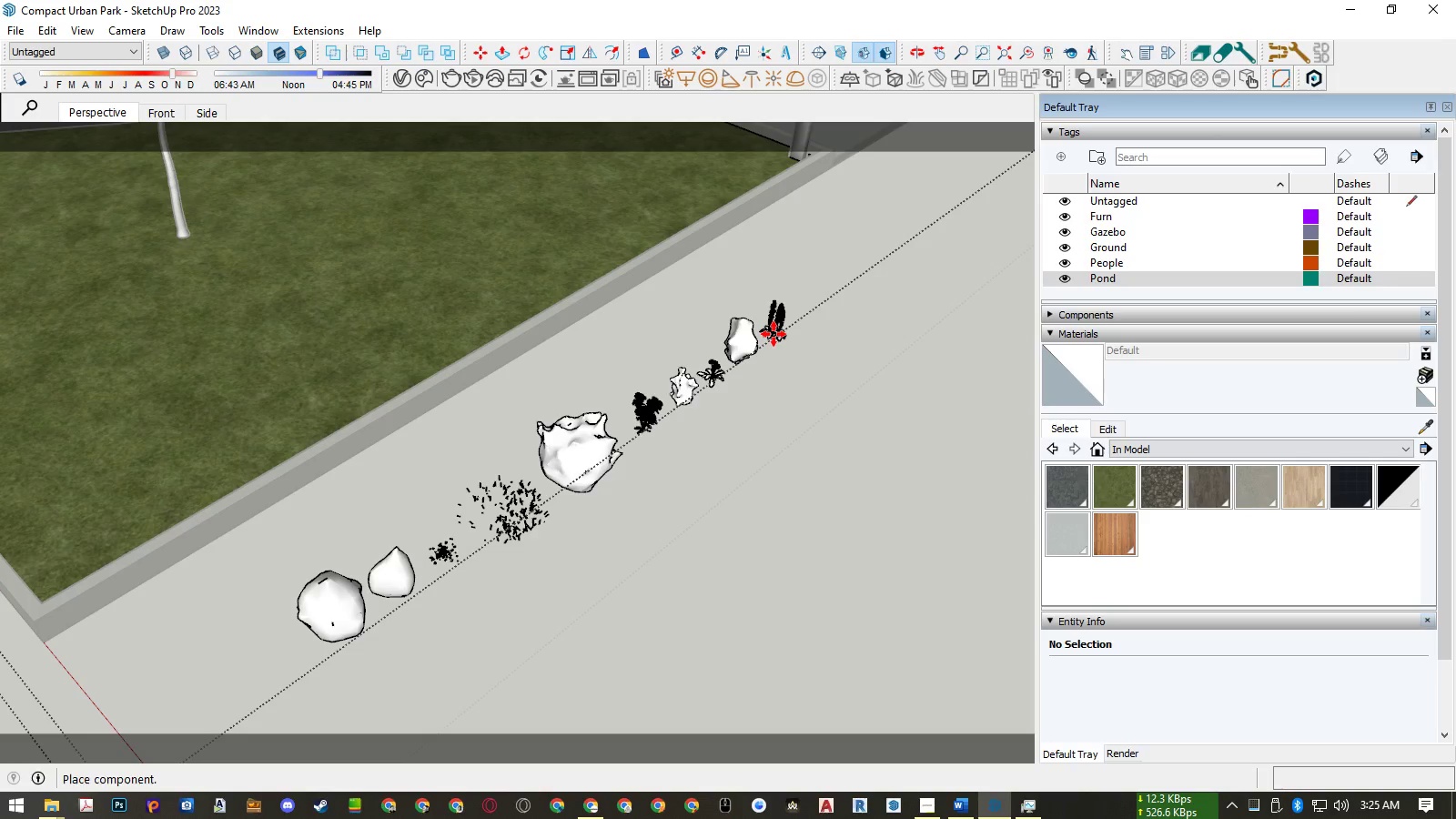 
key(Space)
 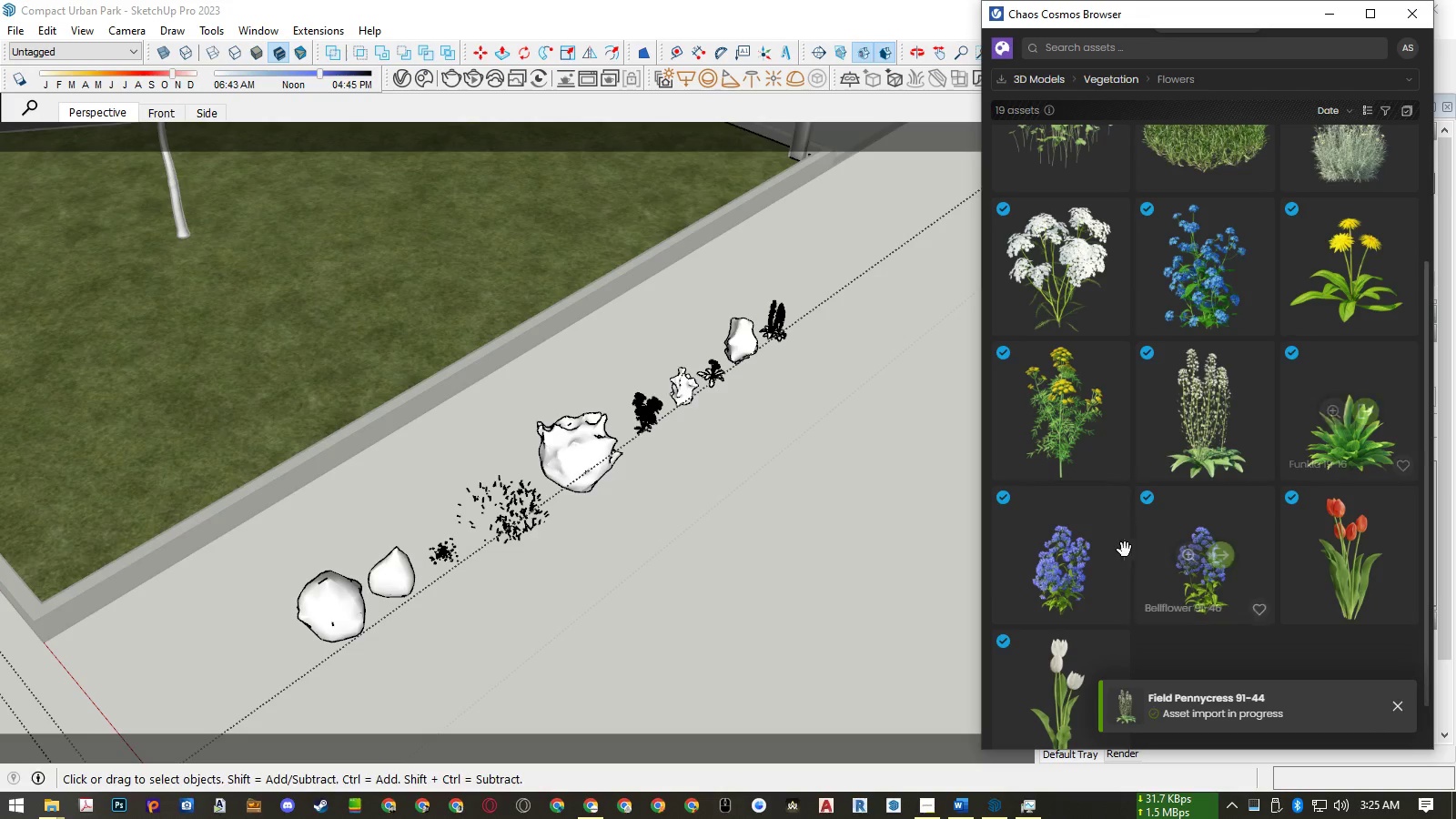 
left_click([1078, 561])
 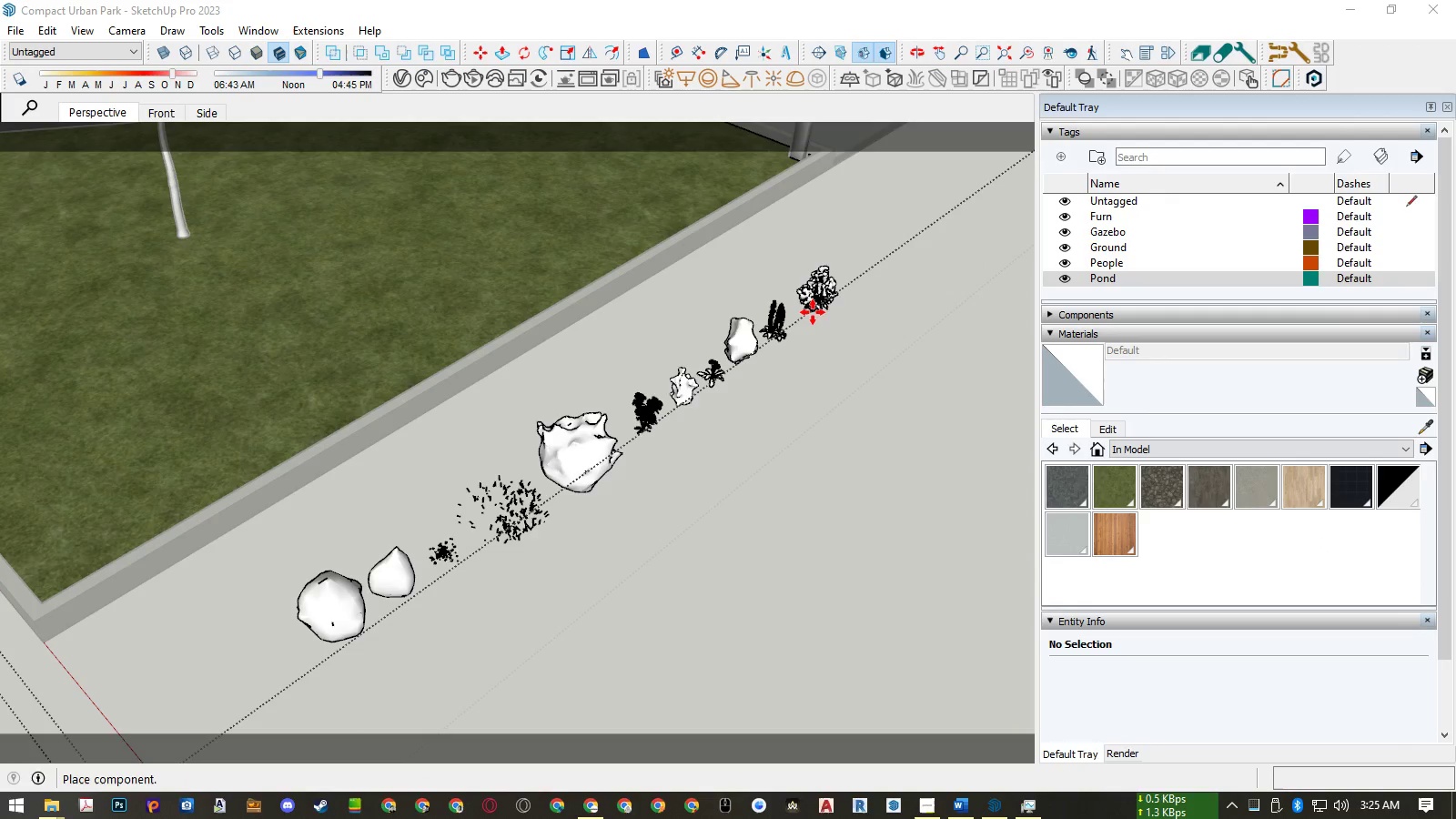 
left_click([807, 318])
 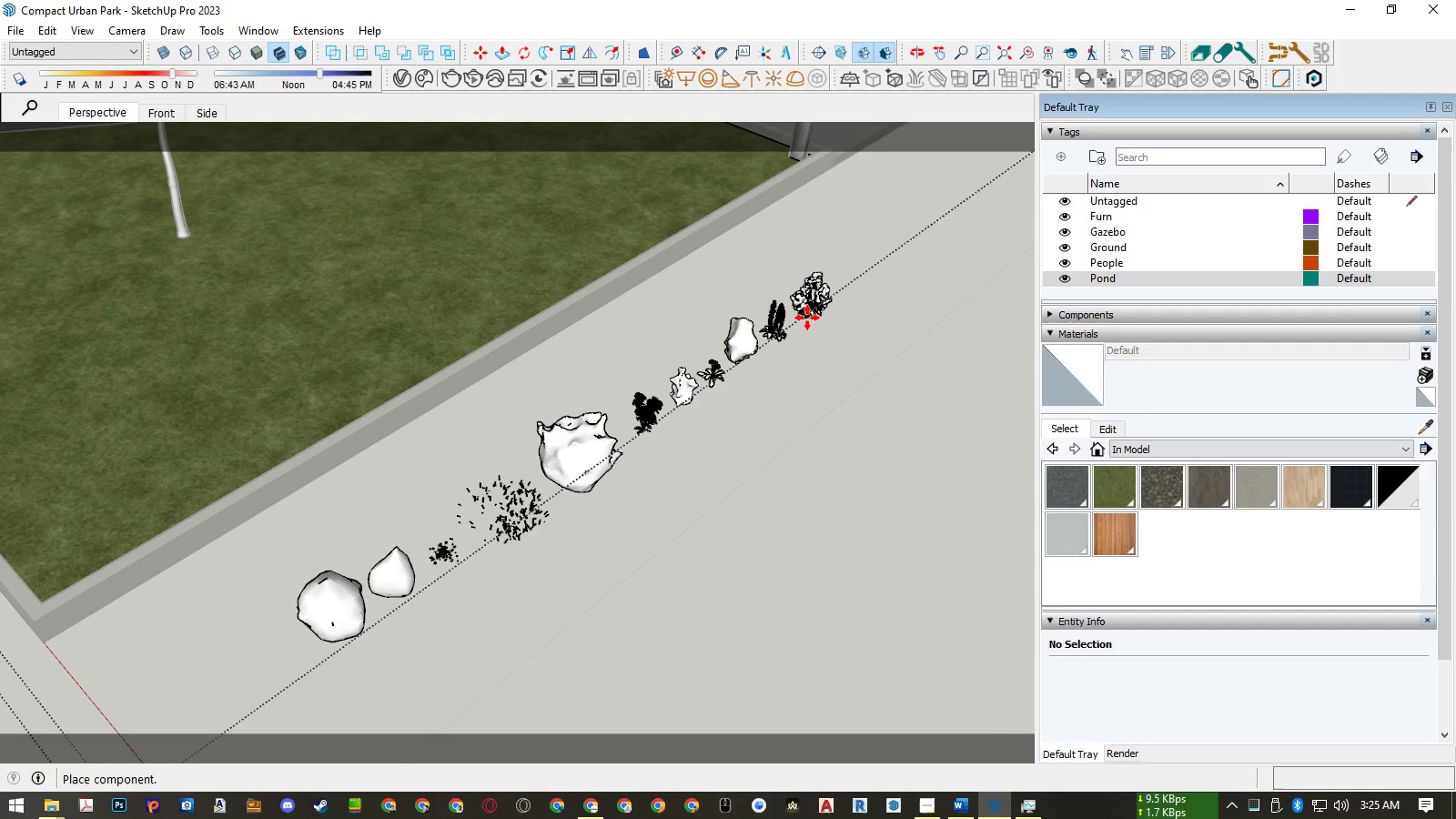 
key(Space)
 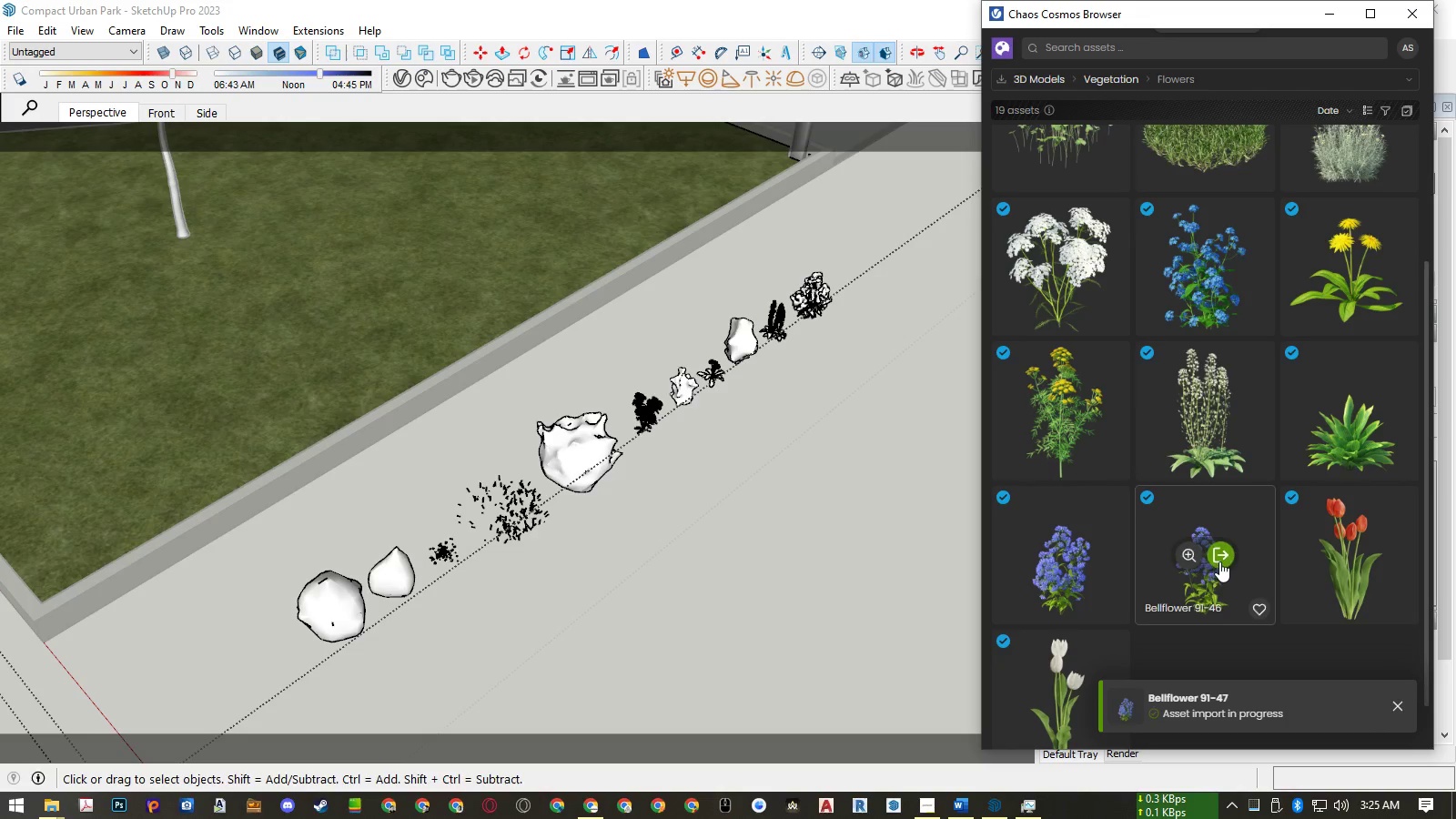 
left_click([1220, 560])
 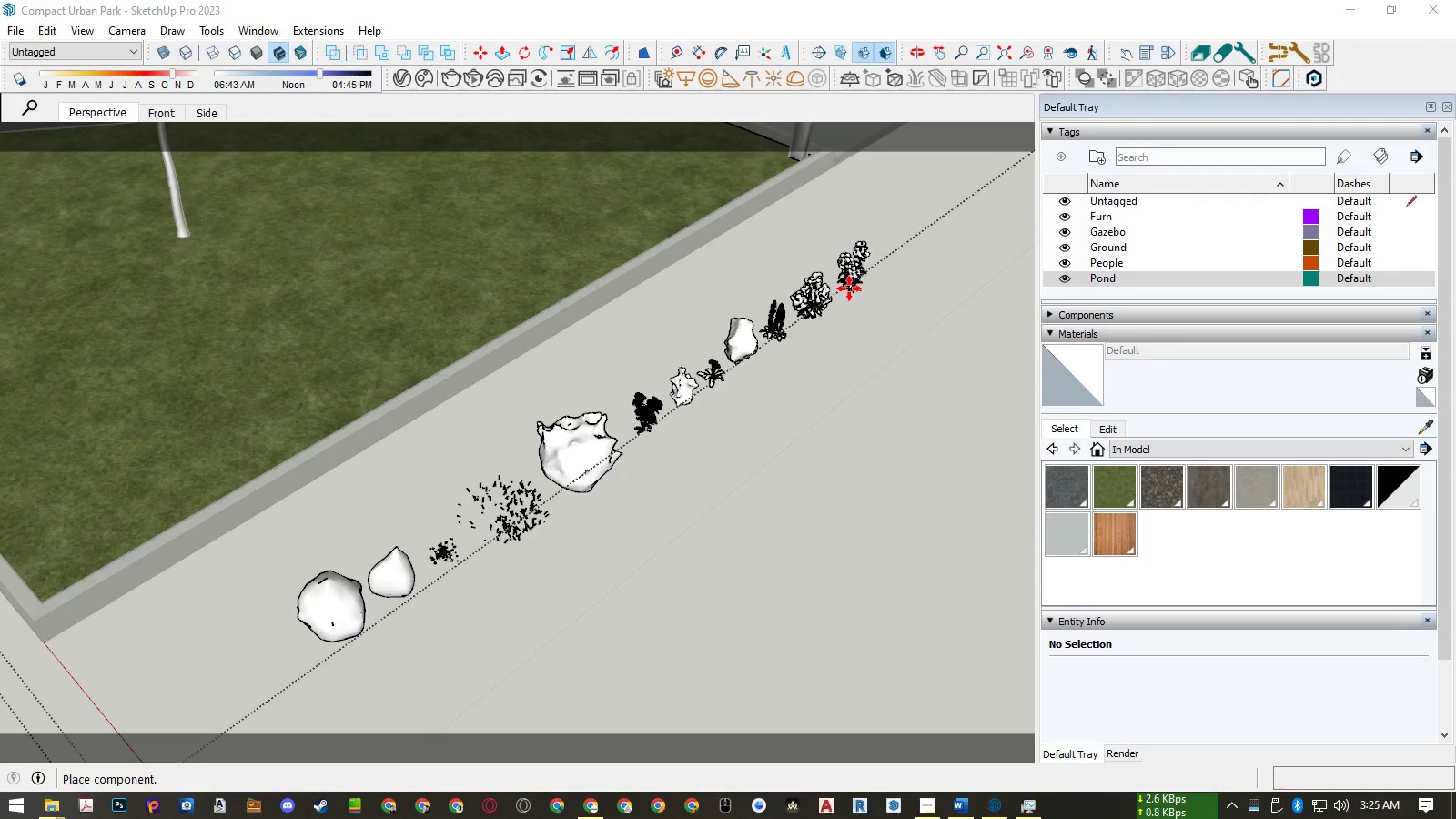 
left_click([845, 290])
 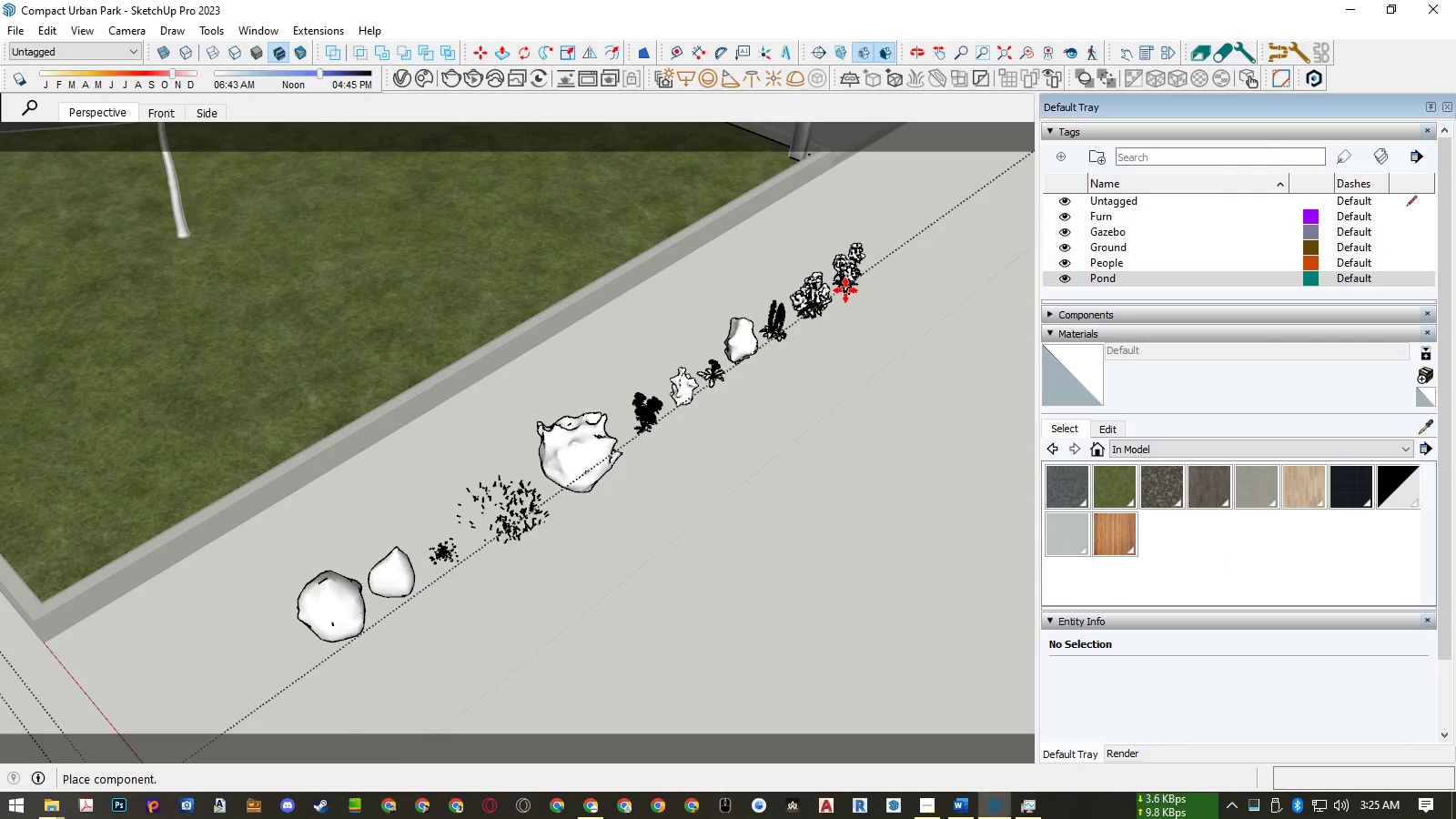 
key(Space)
 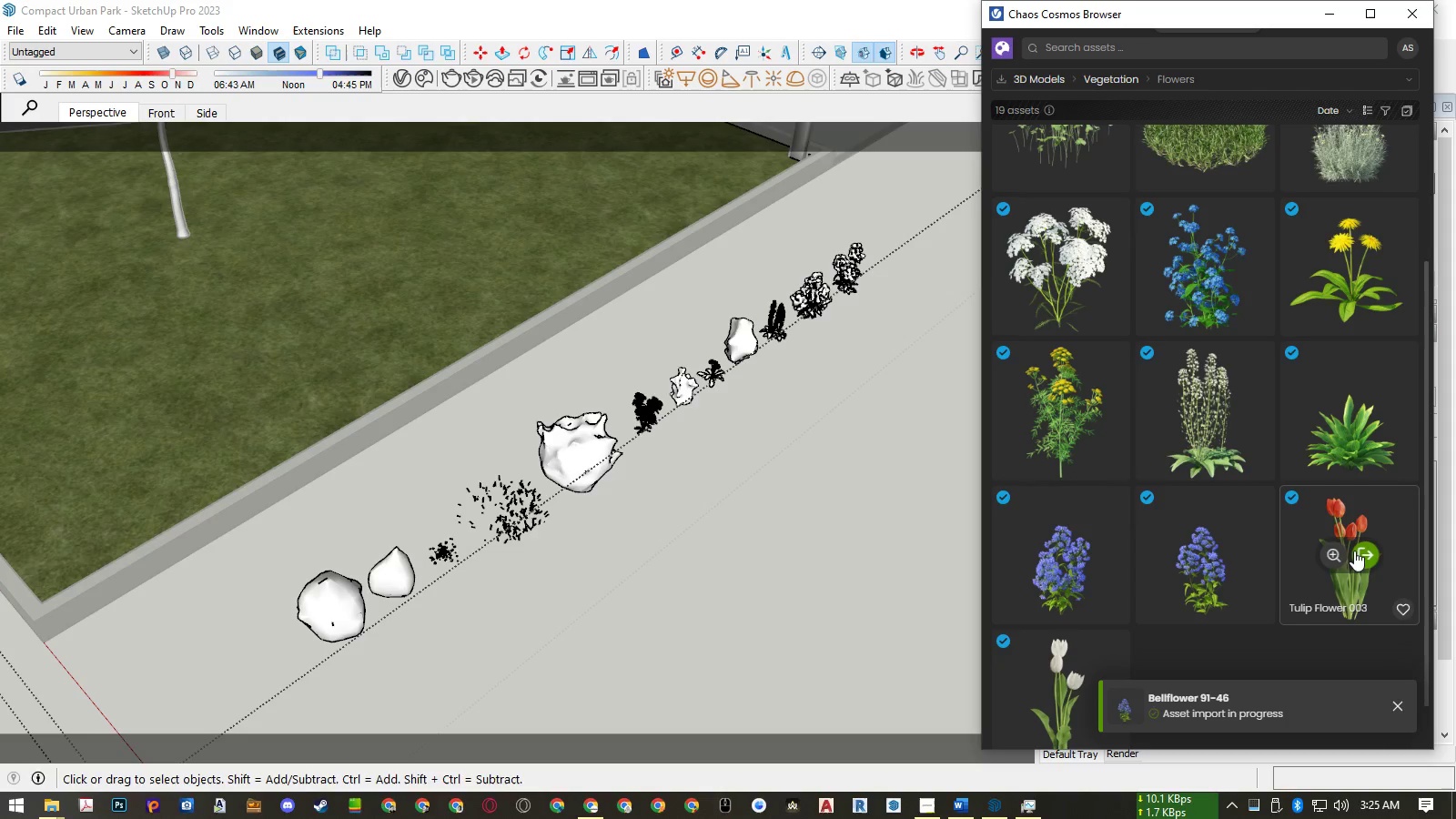 
left_click([1361, 551])
 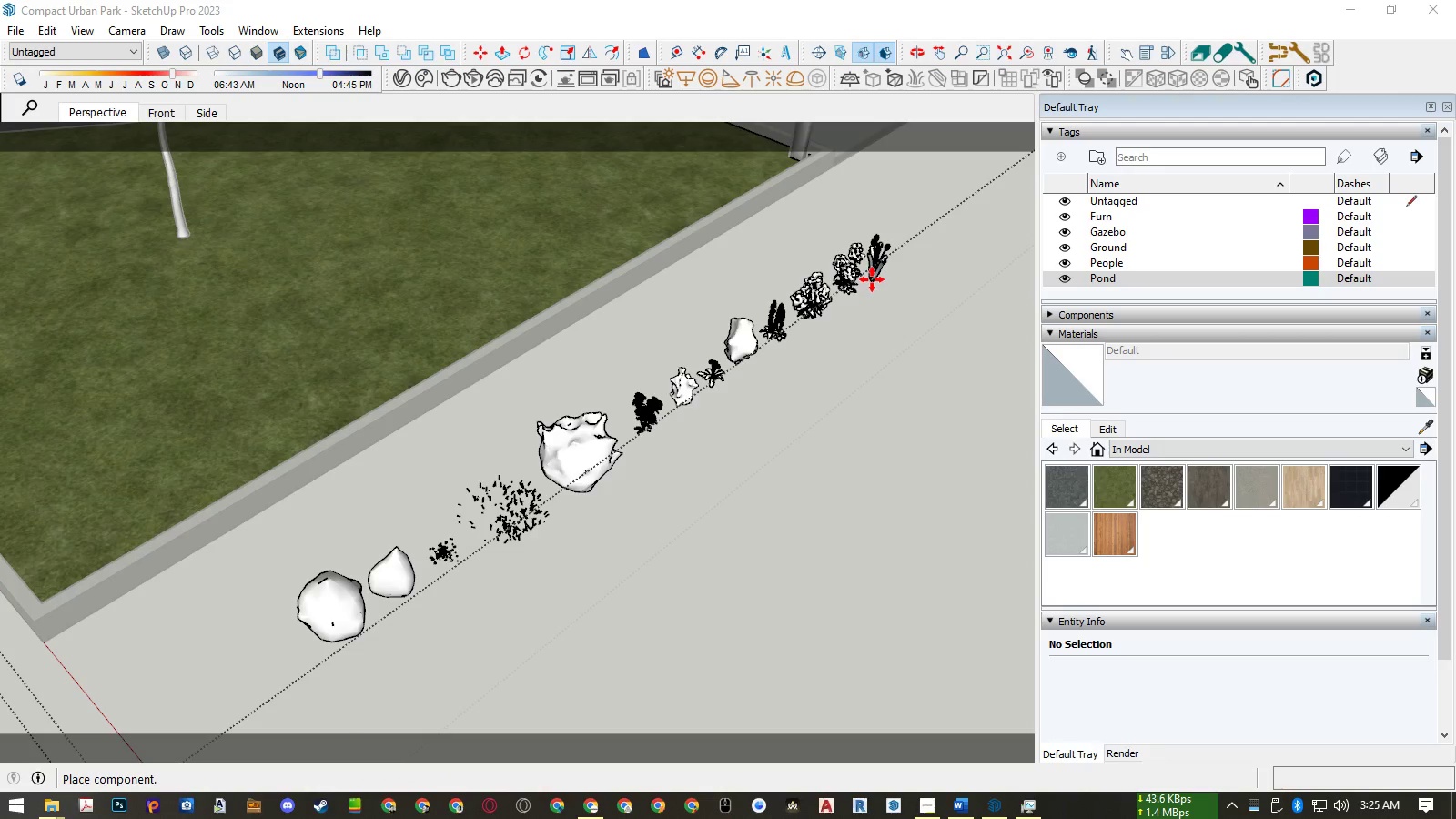 
left_click([872, 277])
 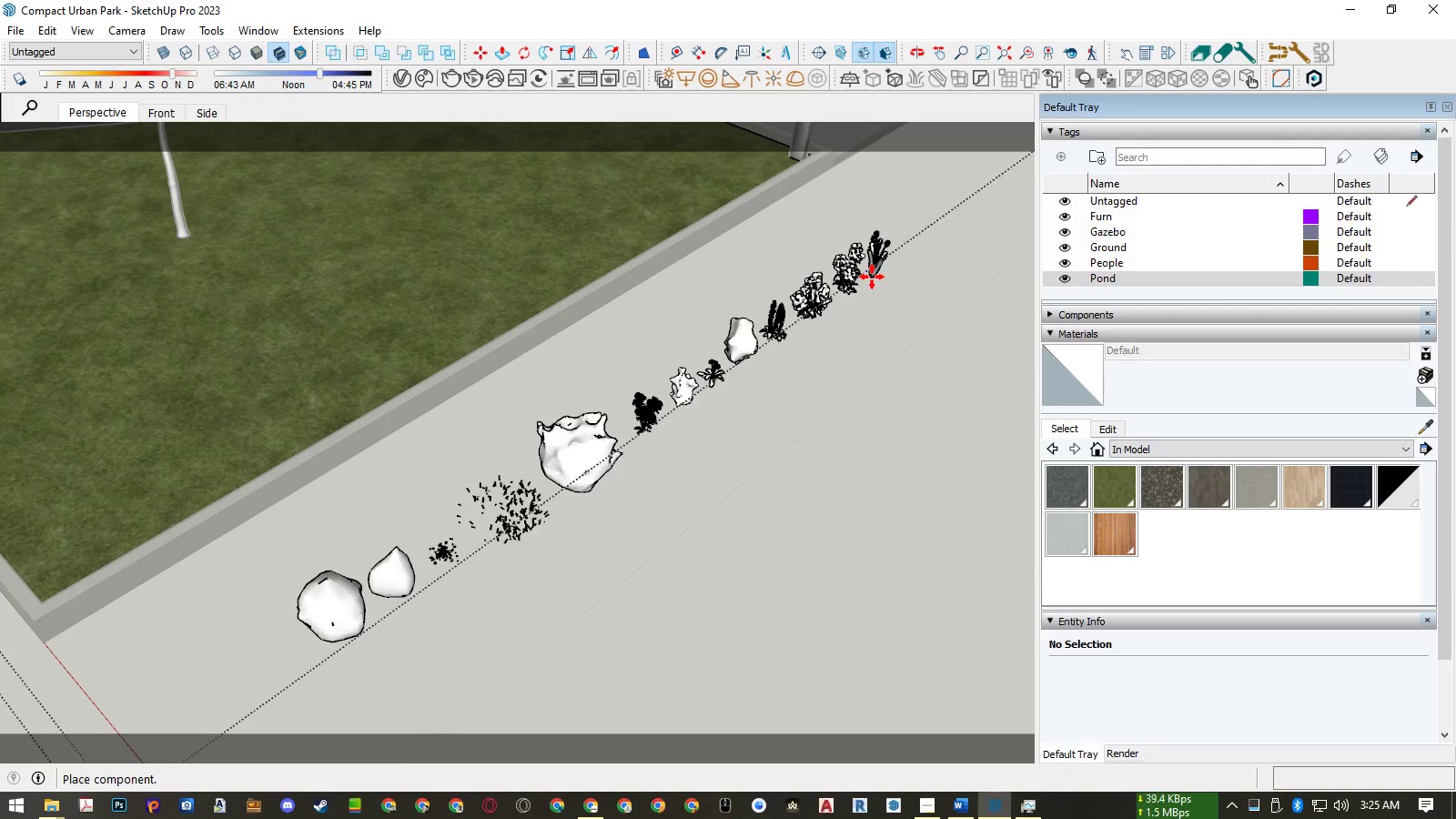 
key(Space)
 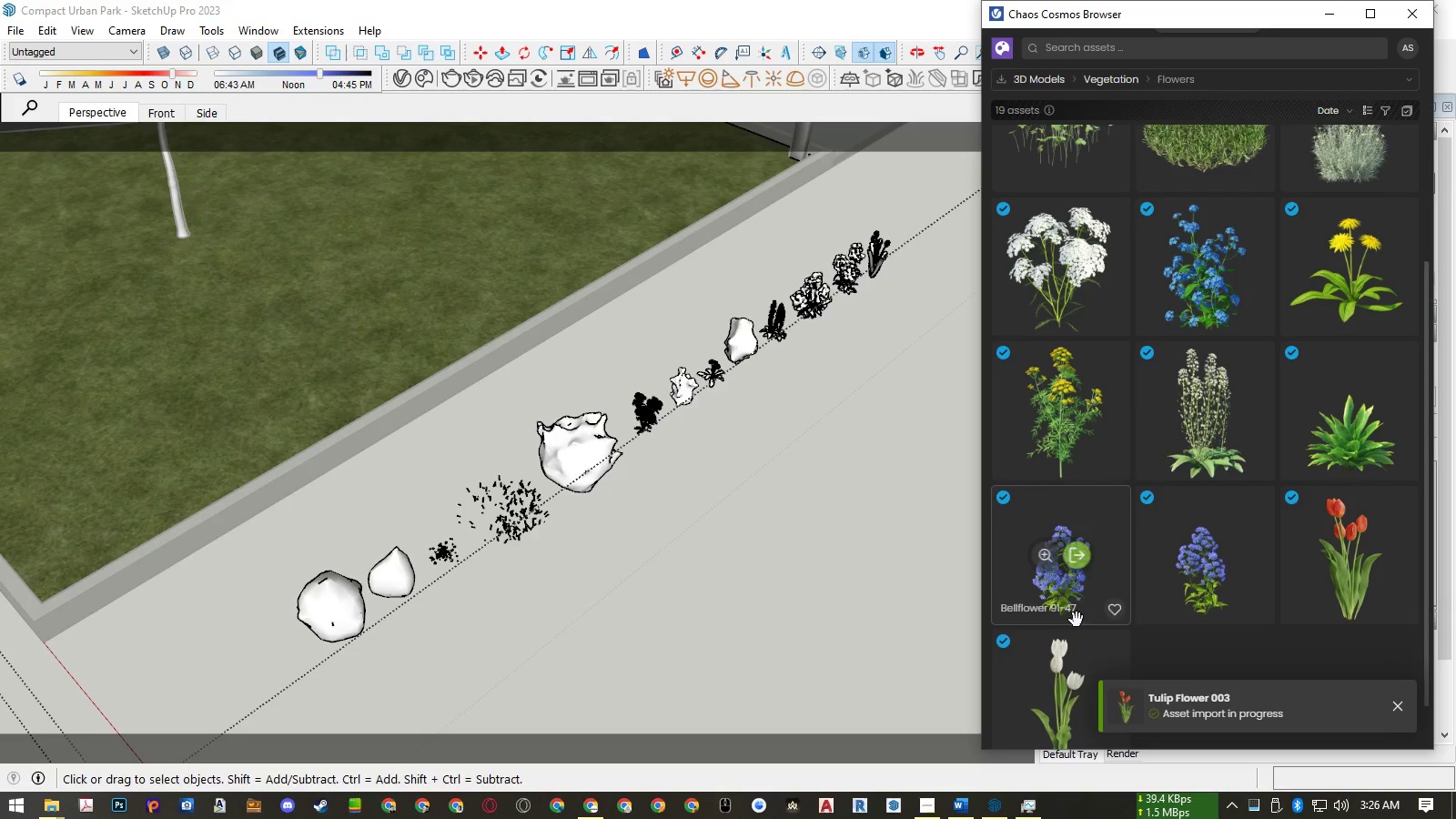 
scroll: coordinate [1065, 598], scroll_direction: down, amount: 2.0
 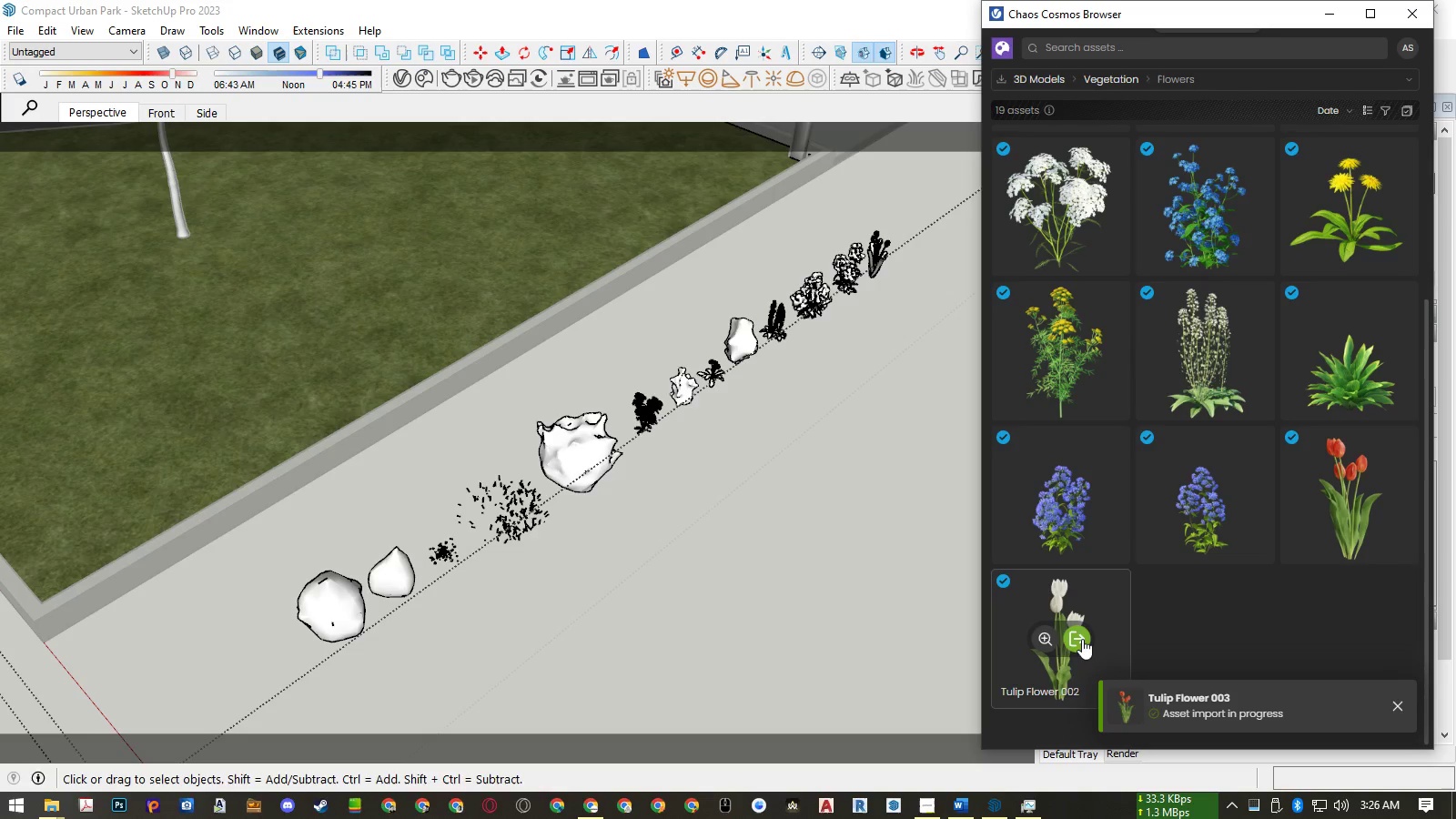 
left_click([1078, 639])
 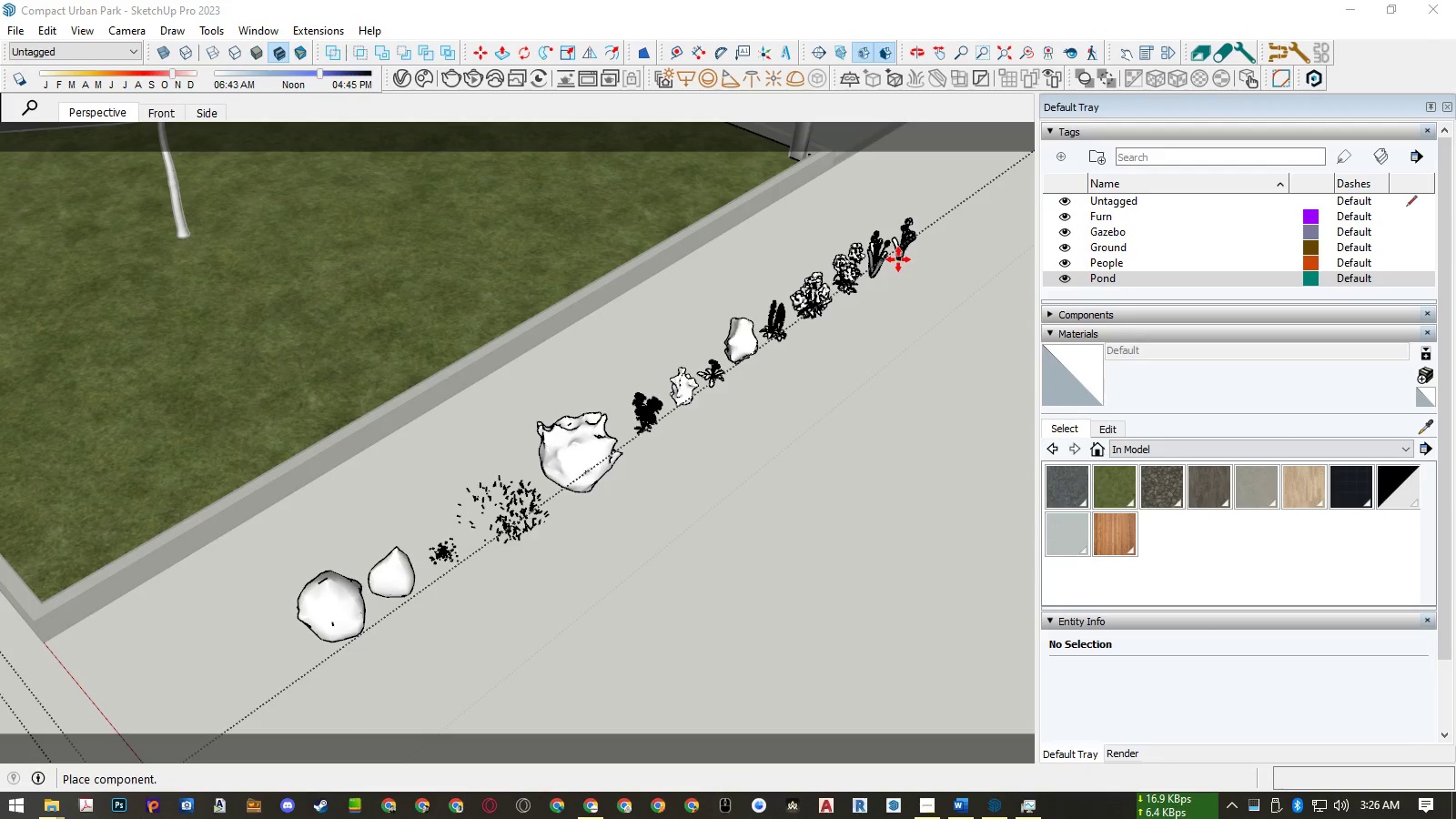 
left_click([897, 257])
 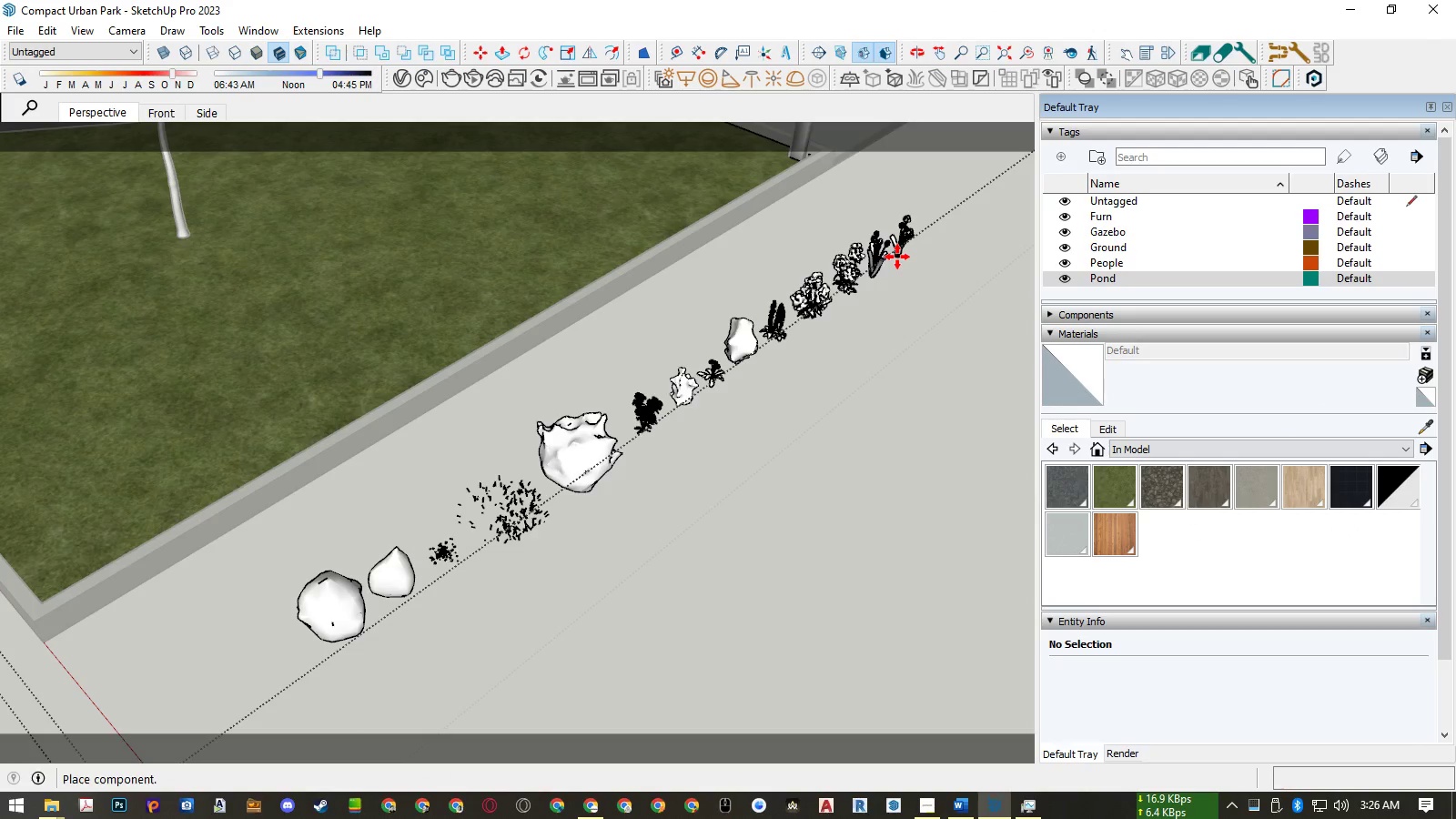 
key(Space)
 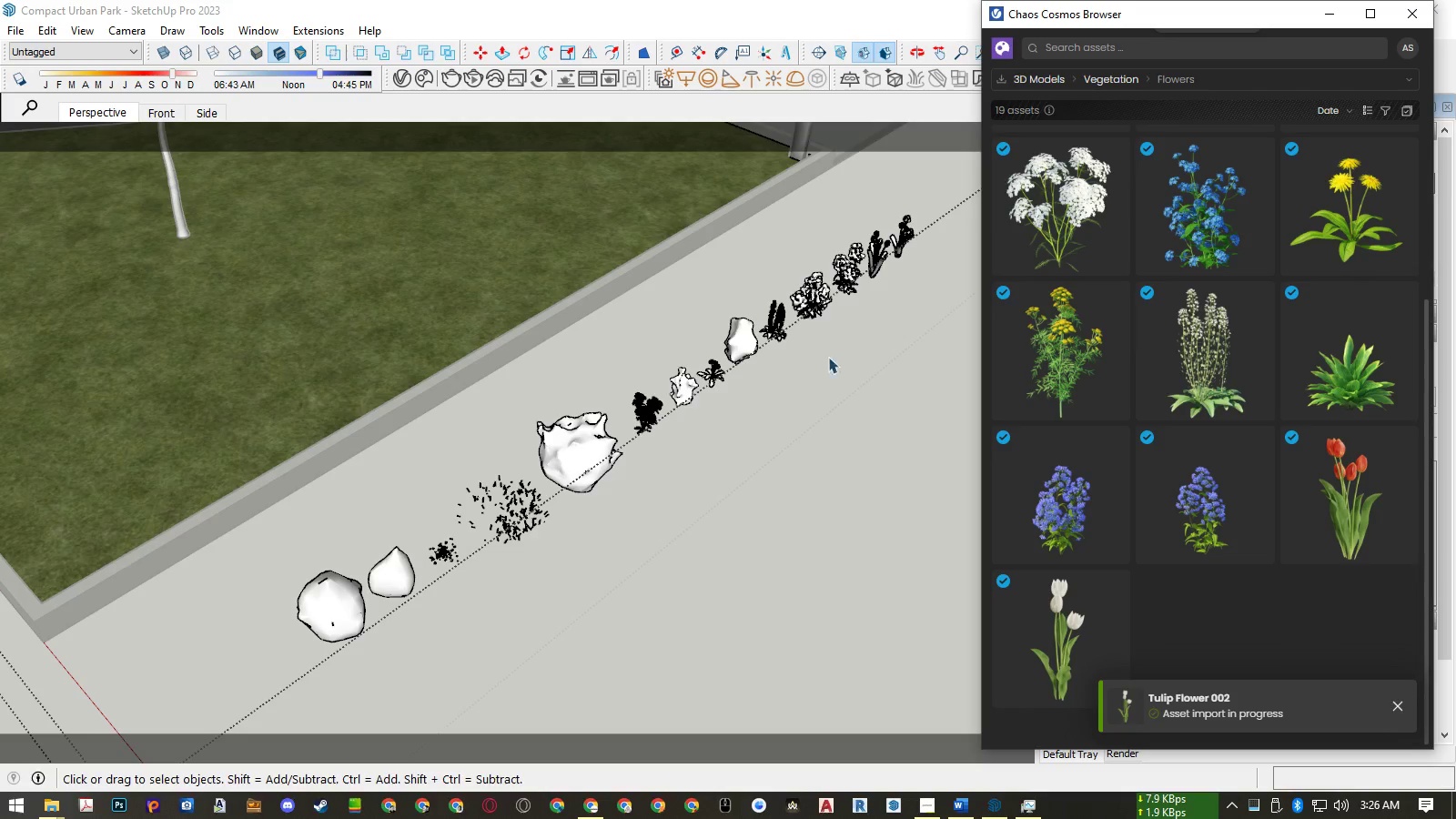 
scroll: coordinate [544, 440], scroll_direction: down, amount: 16.0
 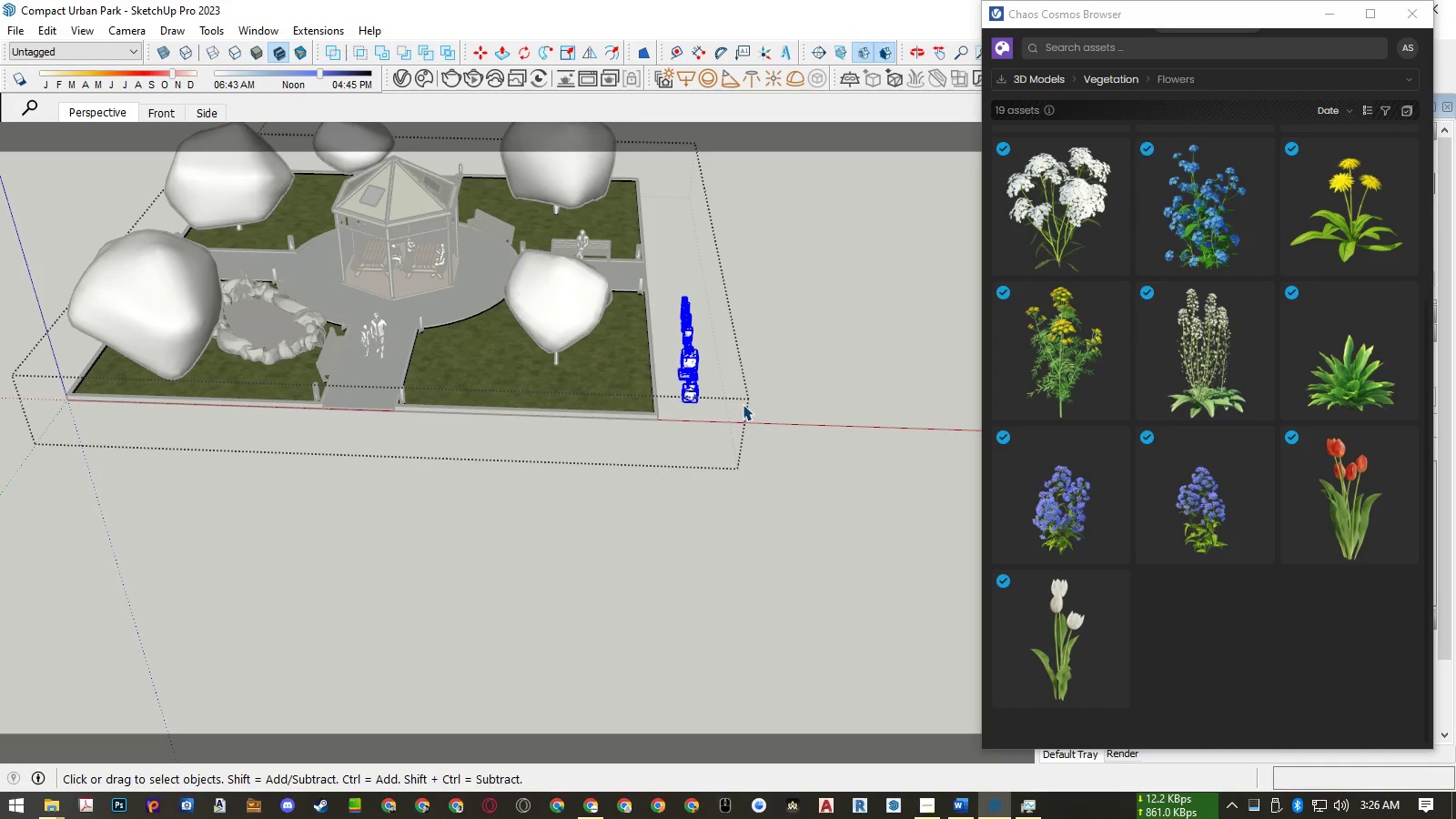 
key(S)
 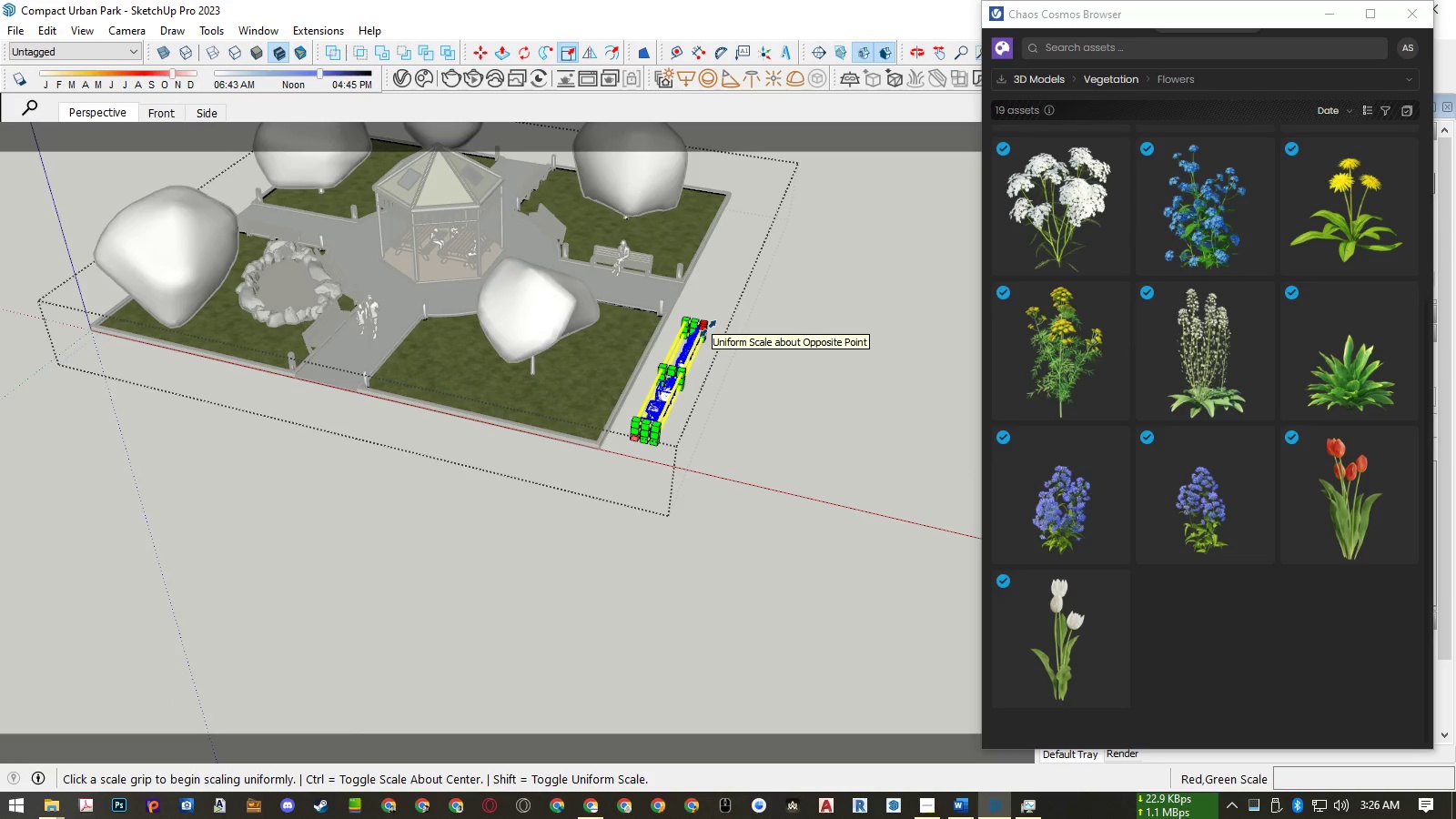 
left_click([708, 329])
 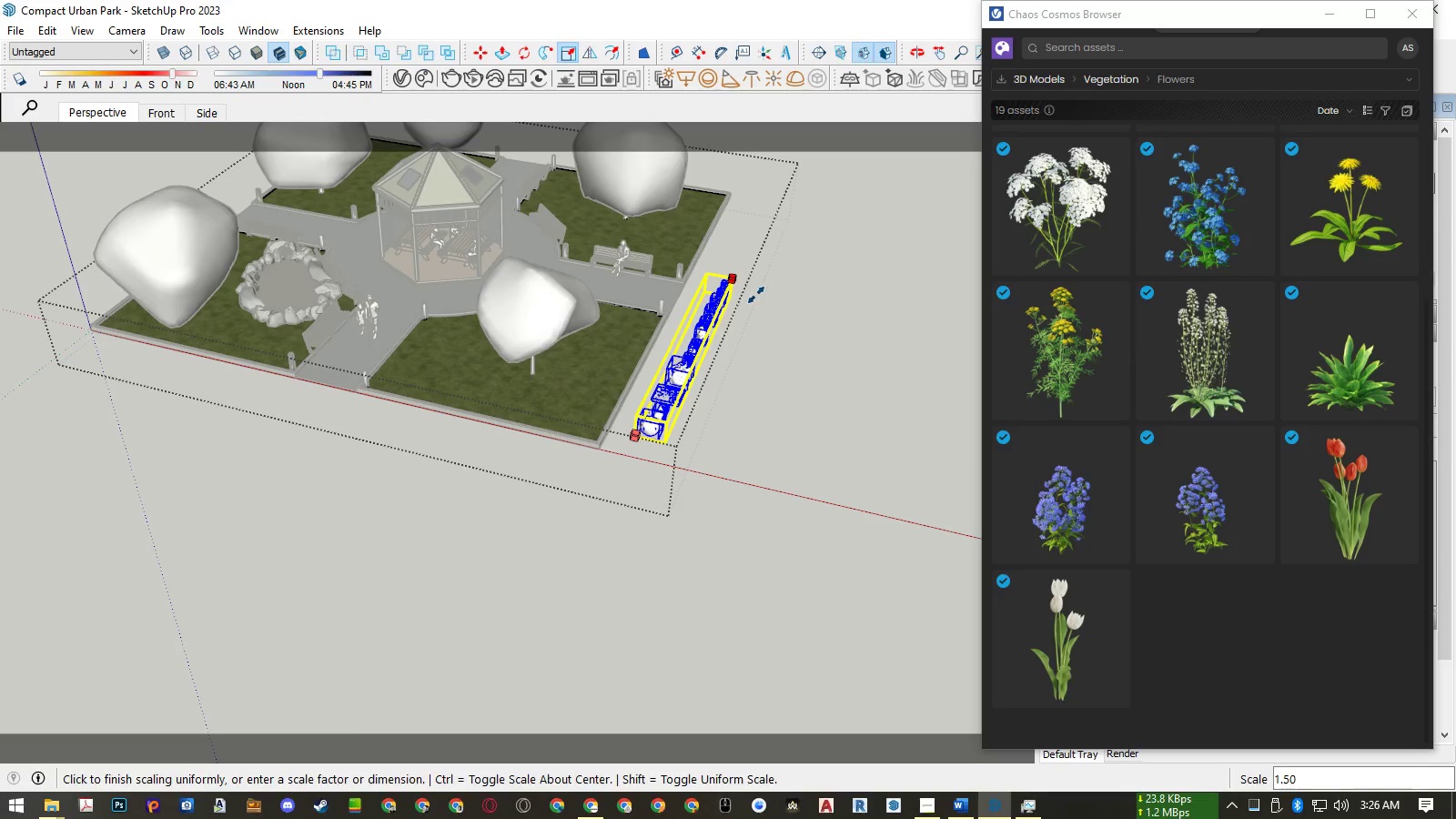 
key(Numpad2)
 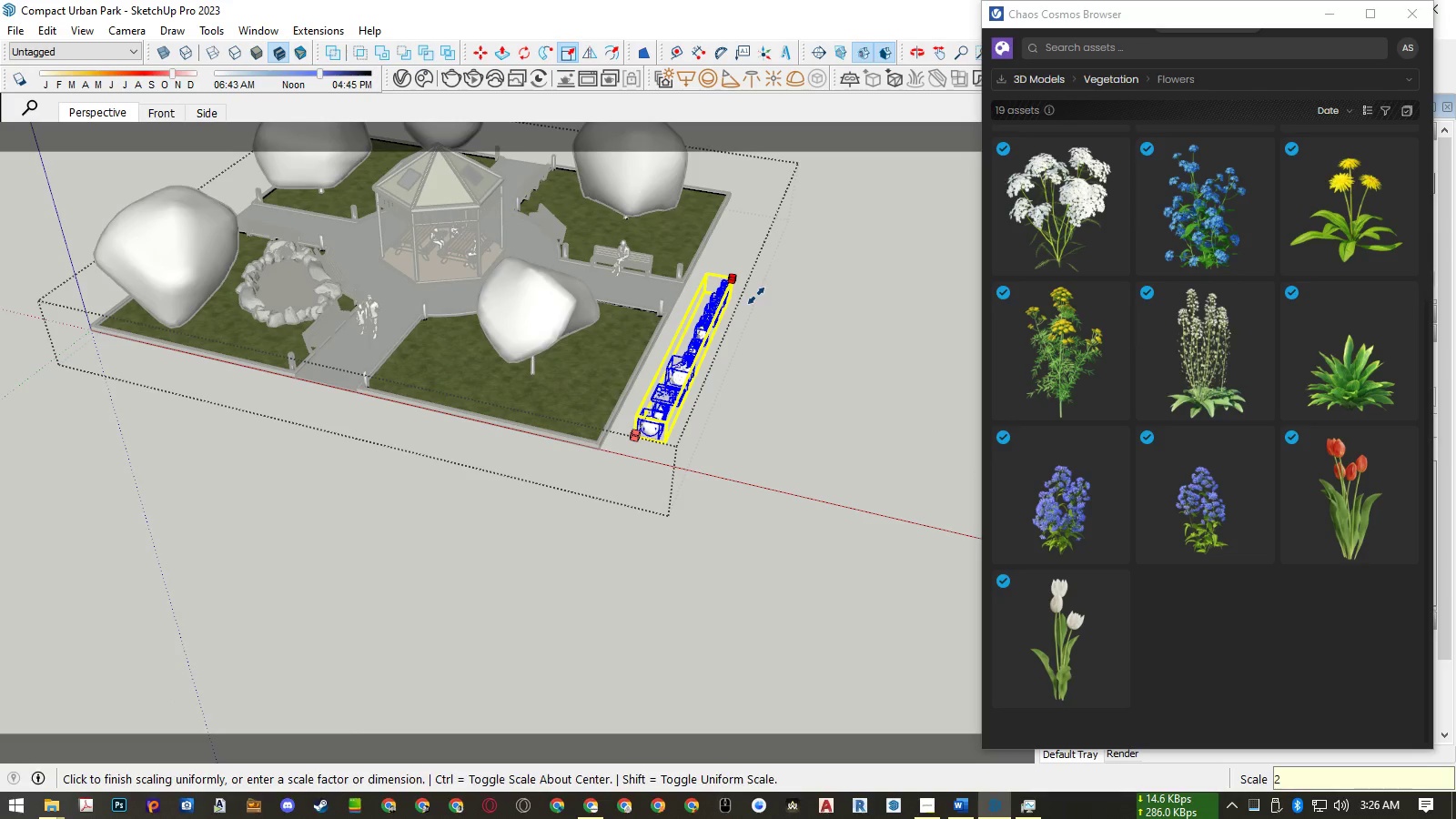 
key(NumpadEnter)
 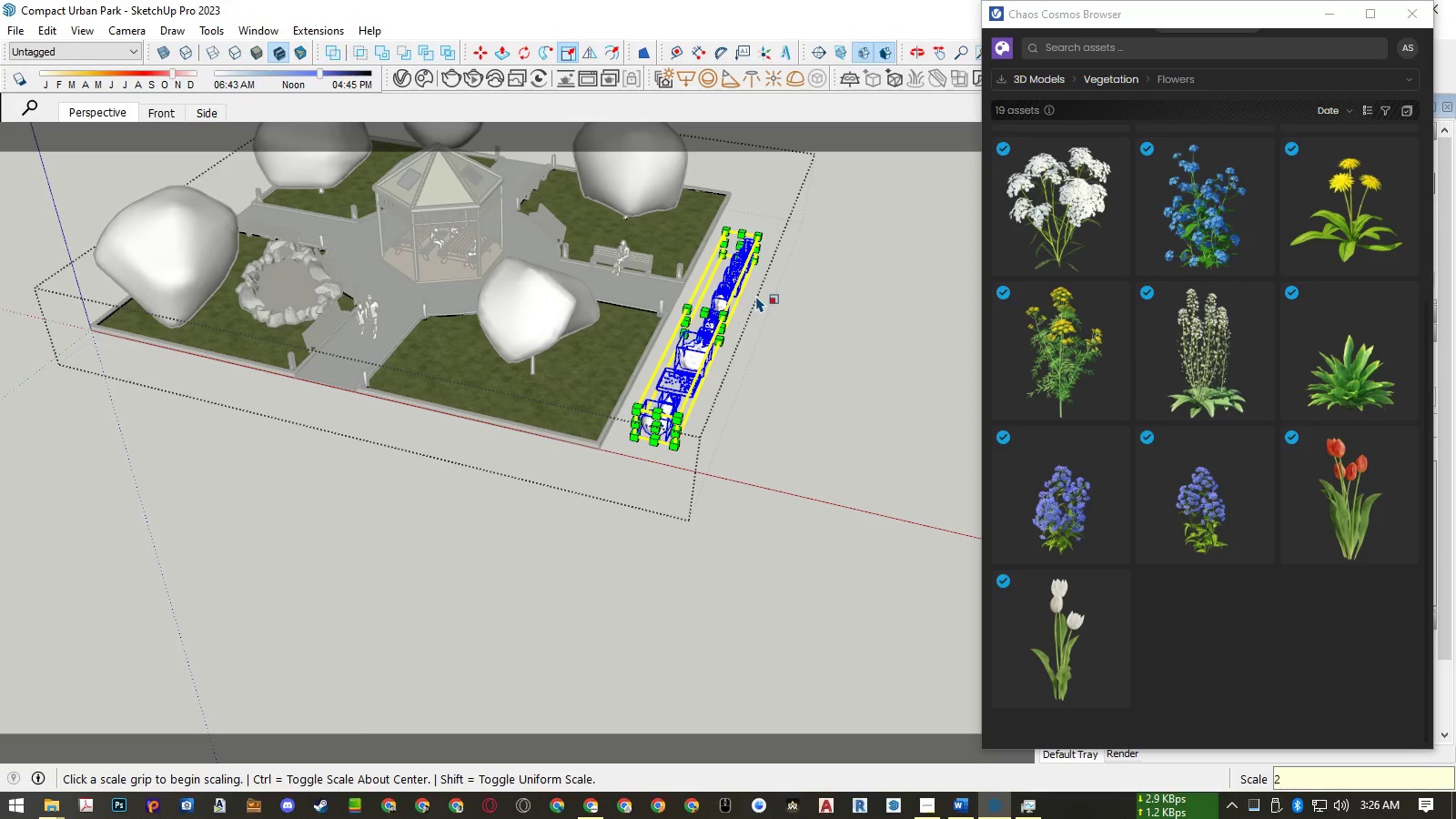 
key(Space)
 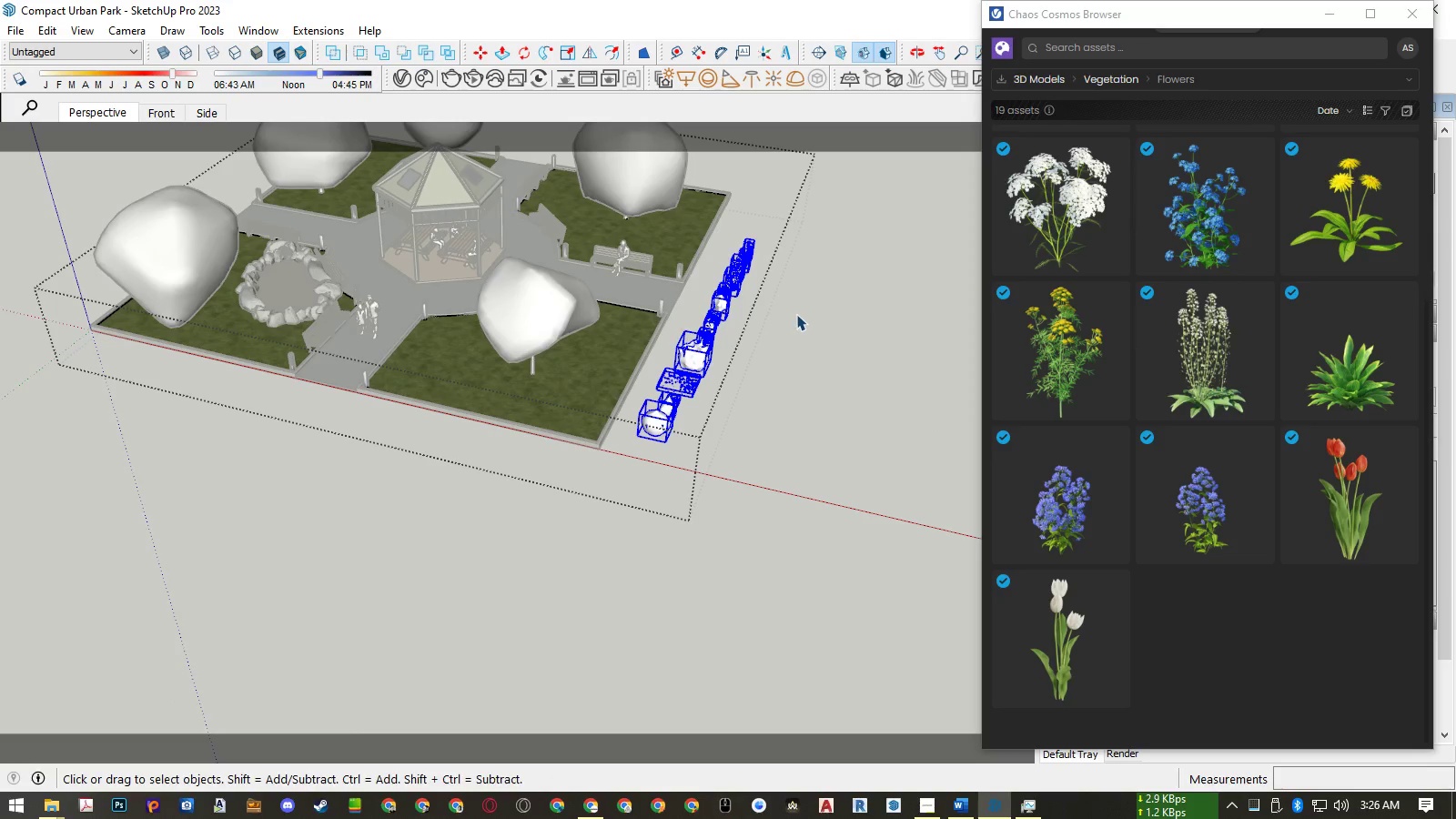 
left_click([797, 314])
 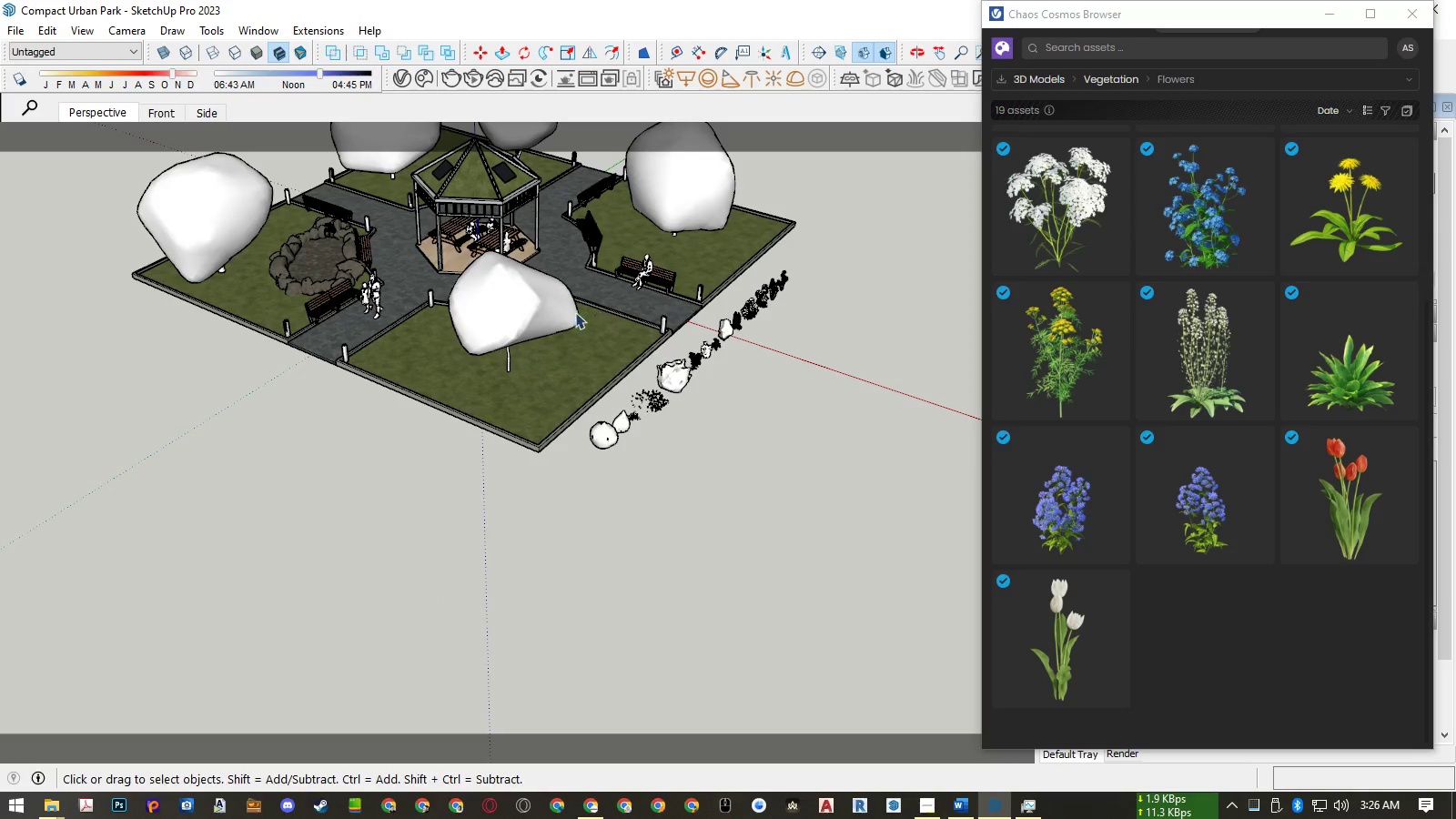 
scroll: coordinate [573, 312], scroll_direction: up, amount: 3.0
 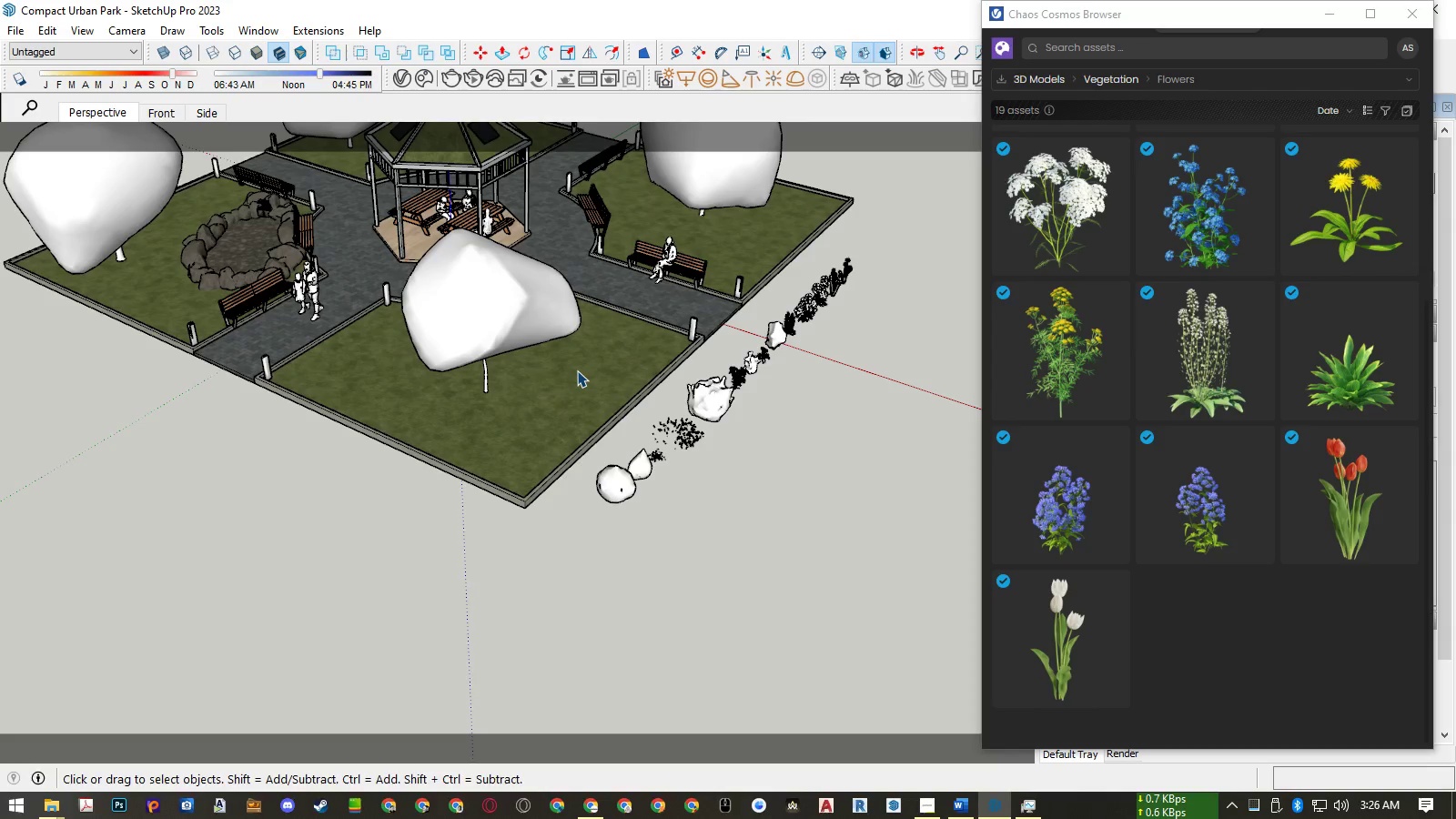 
left_click([577, 370])
 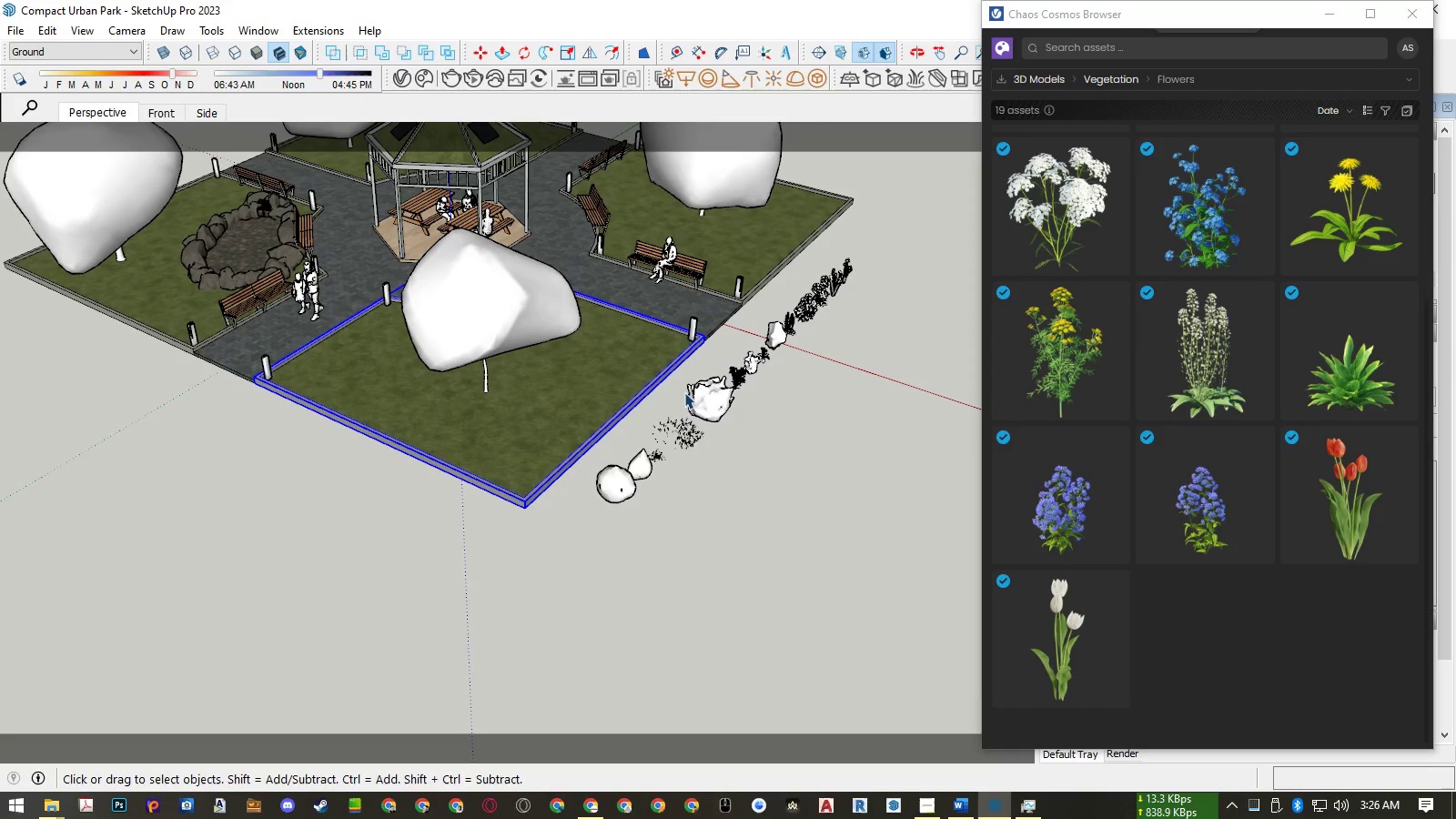 
left_click([716, 403])
 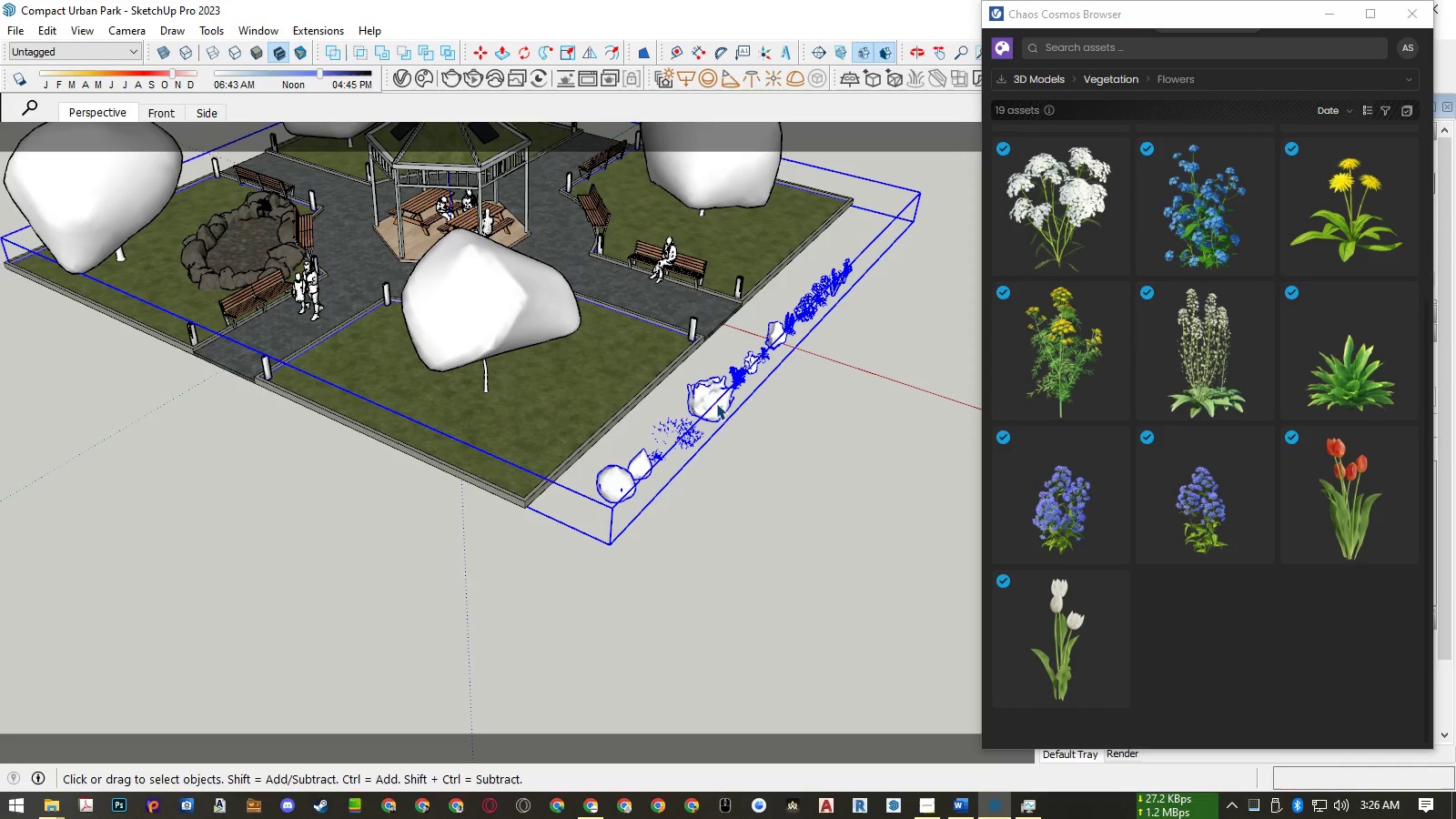 
double_click([716, 403])
 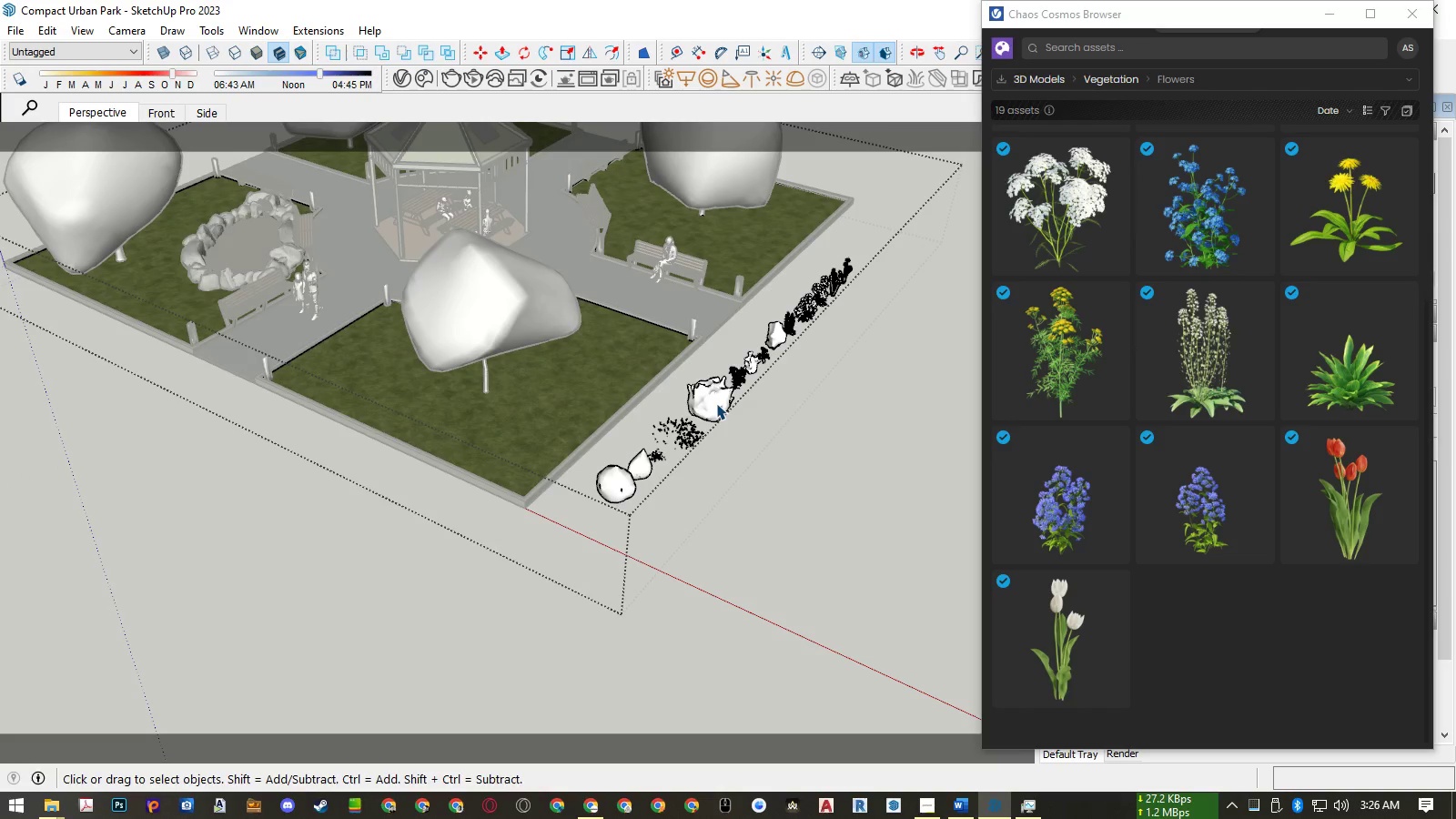 
left_click([716, 403])
 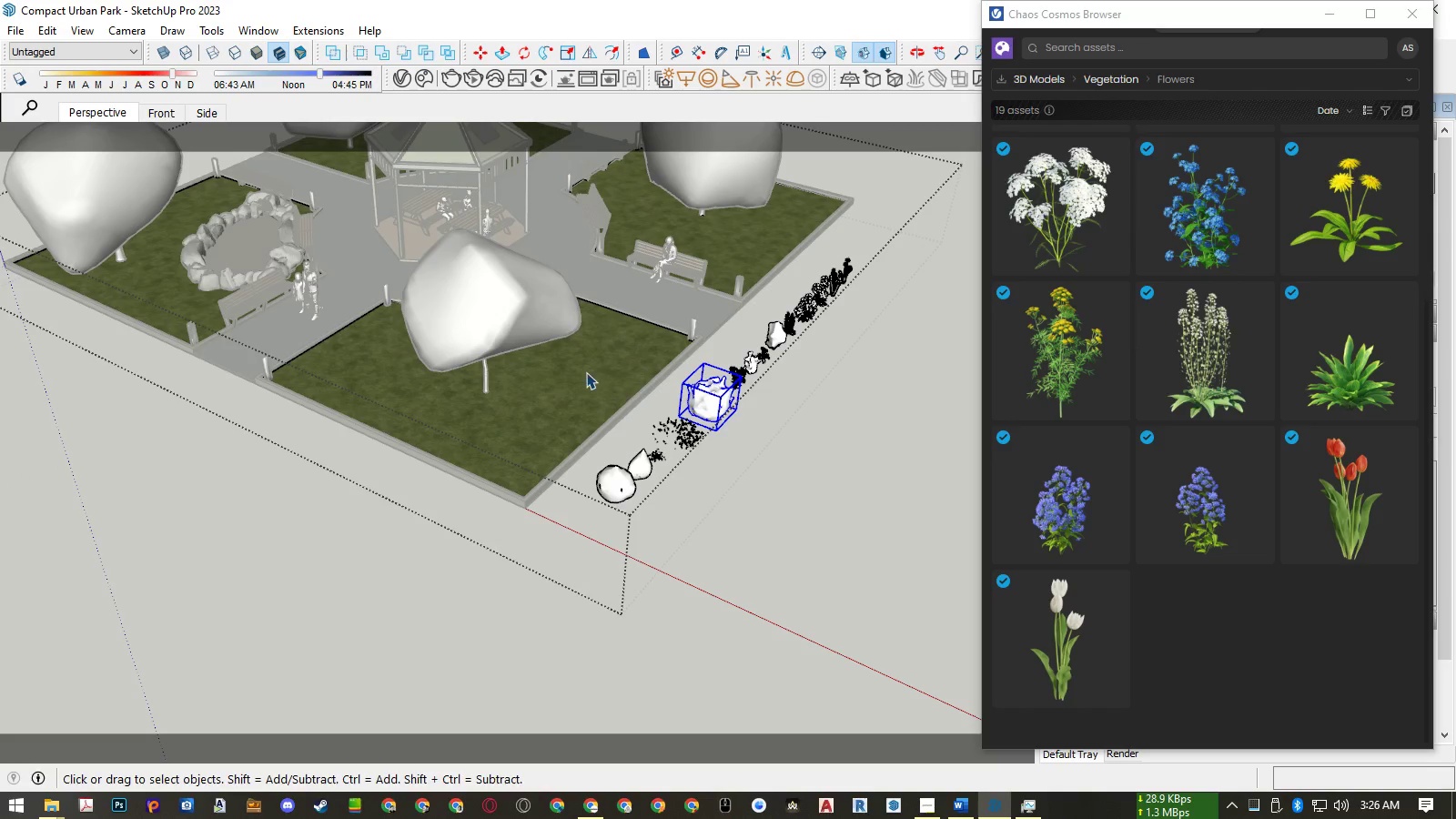 
left_click([586, 372])
 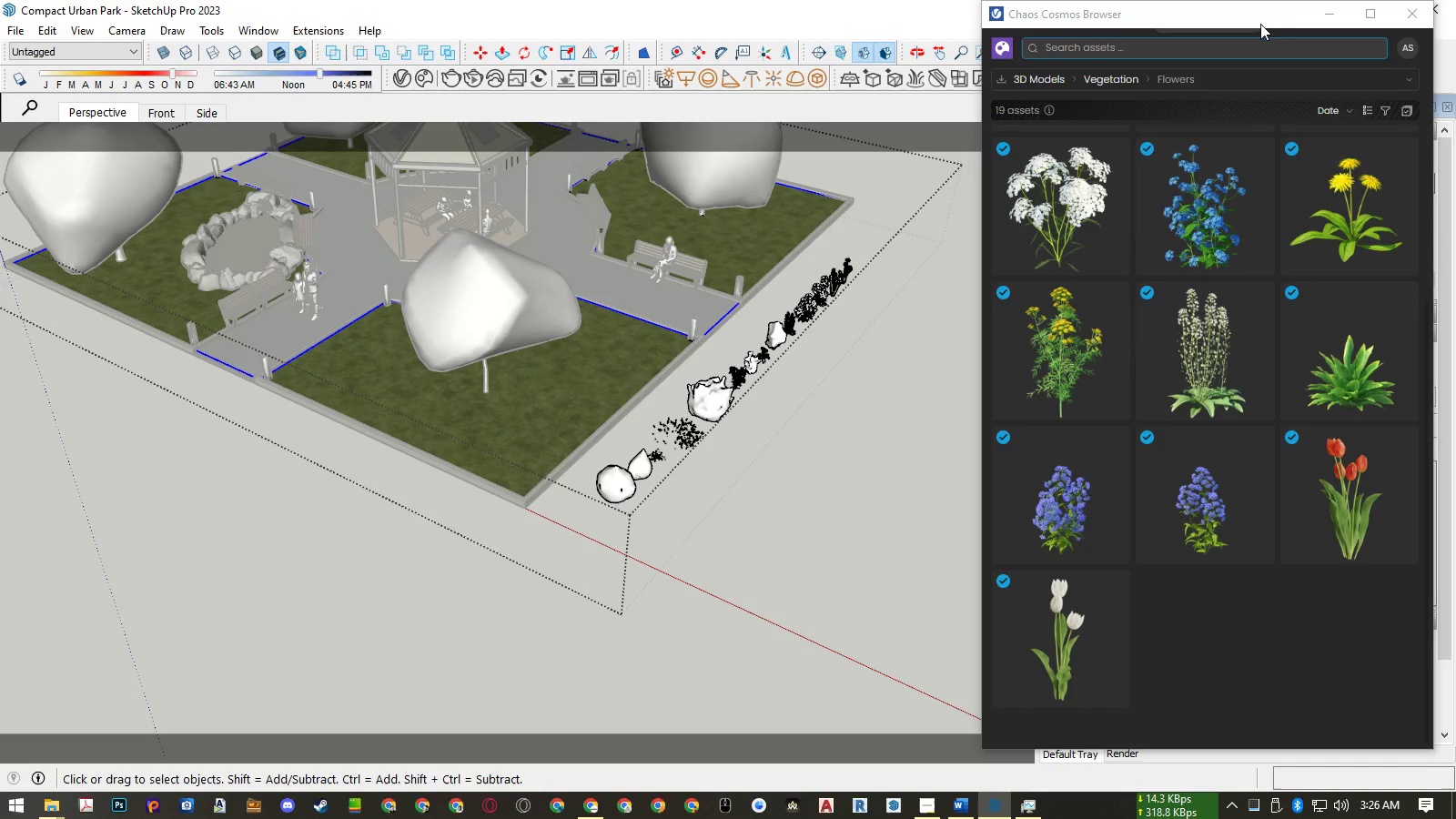 
left_click([1404, 11])
 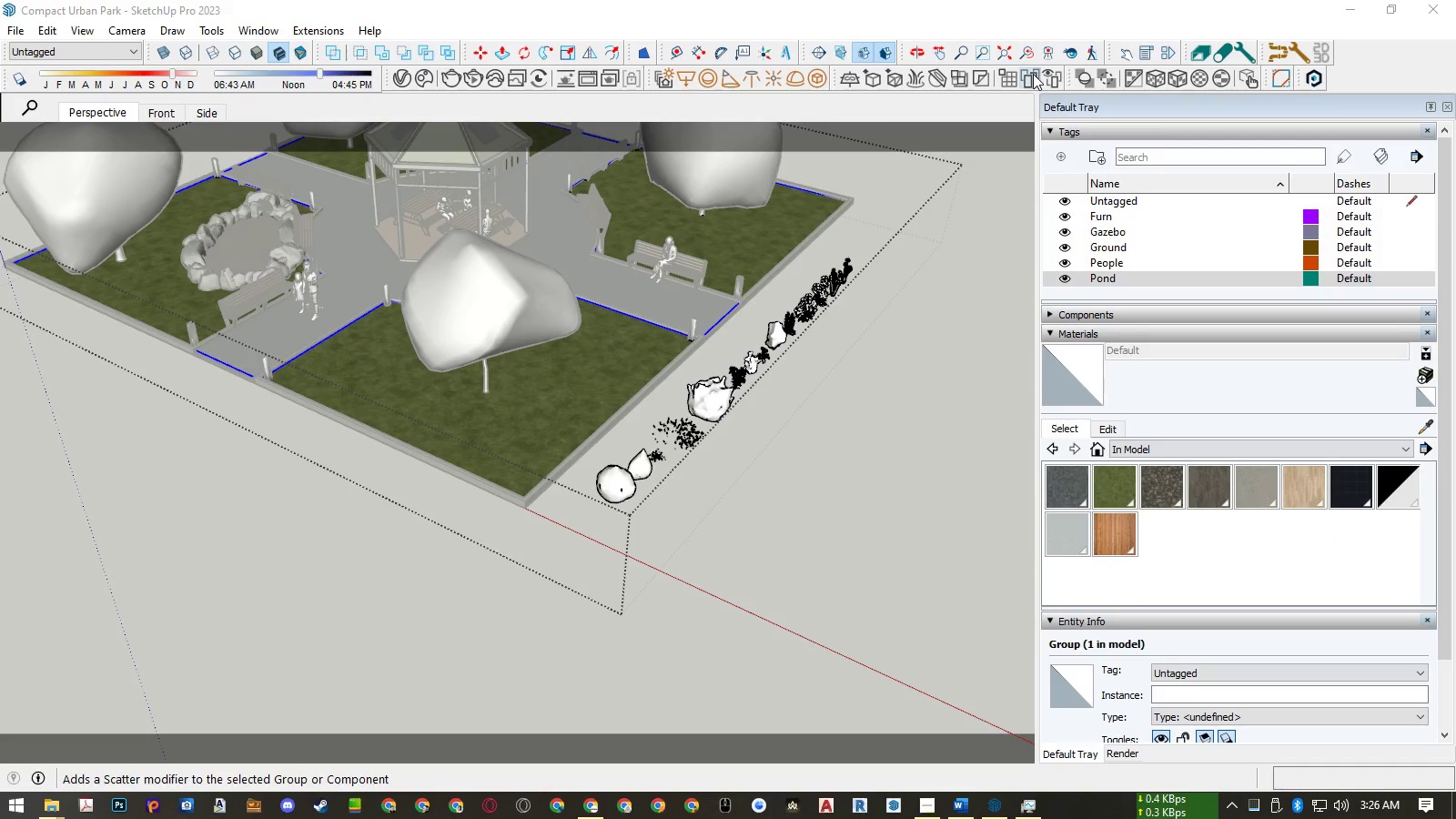 
left_click([1033, 74])
 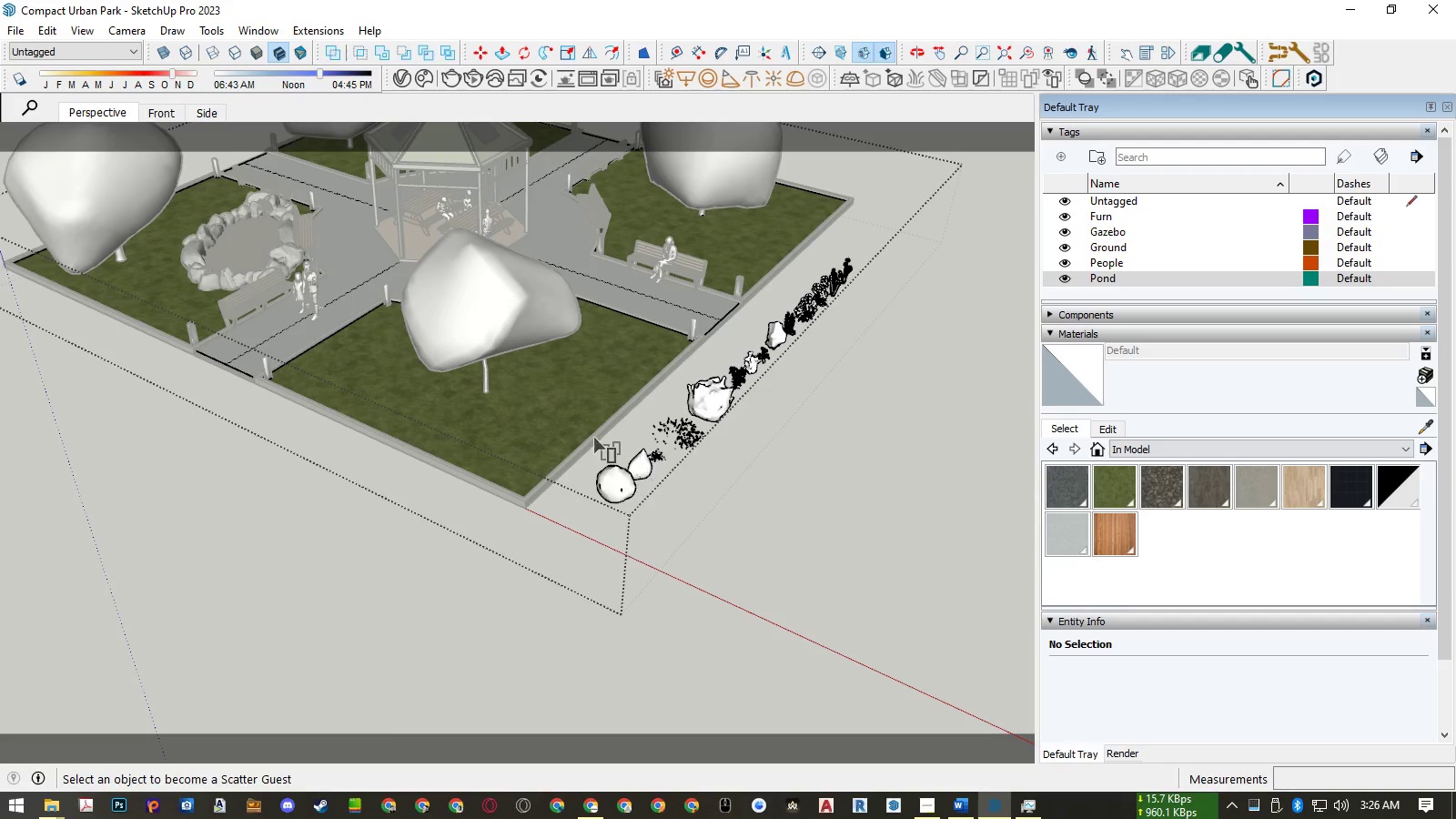 
wait(5.01)
 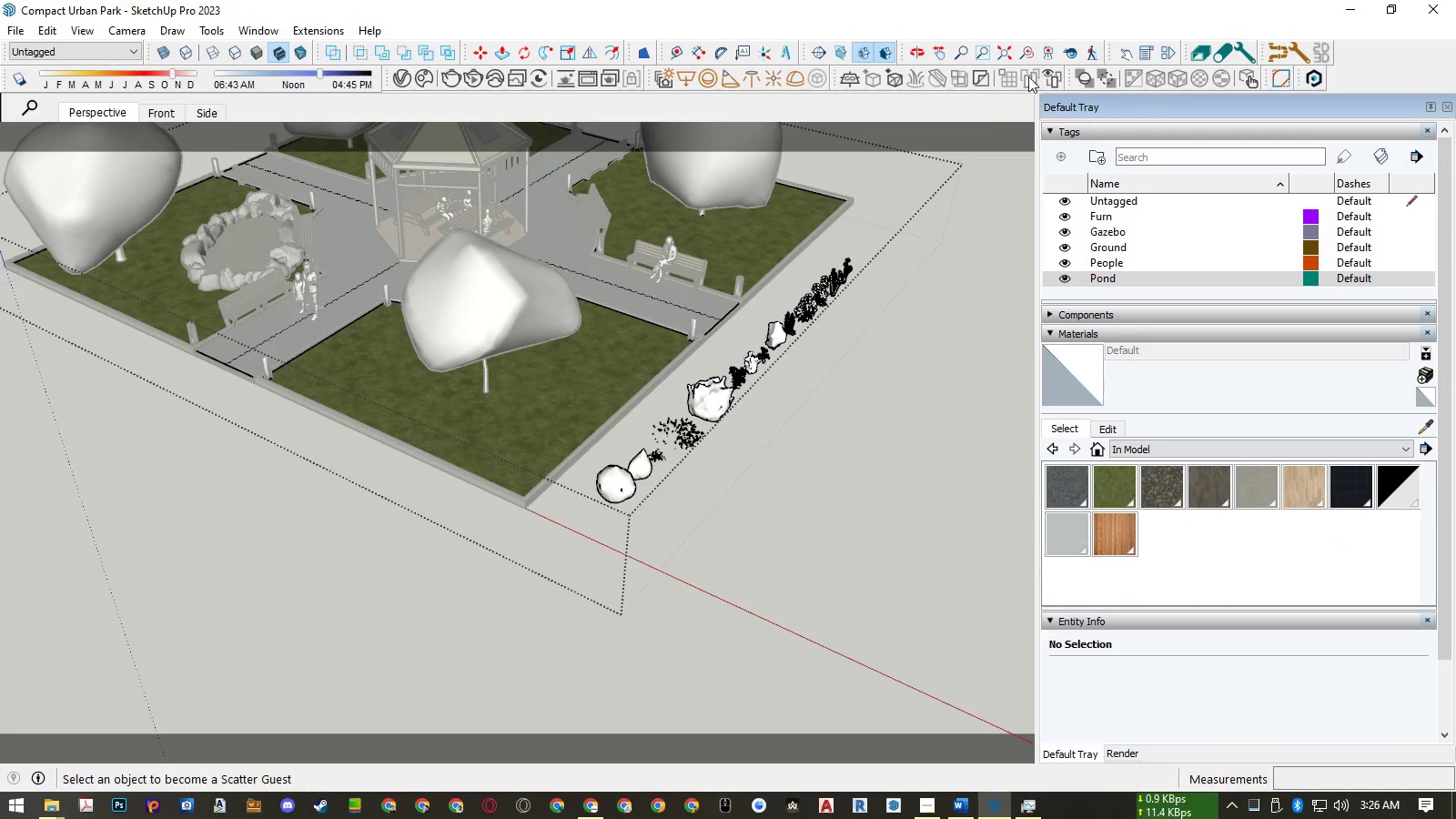 
left_click([572, 410])
 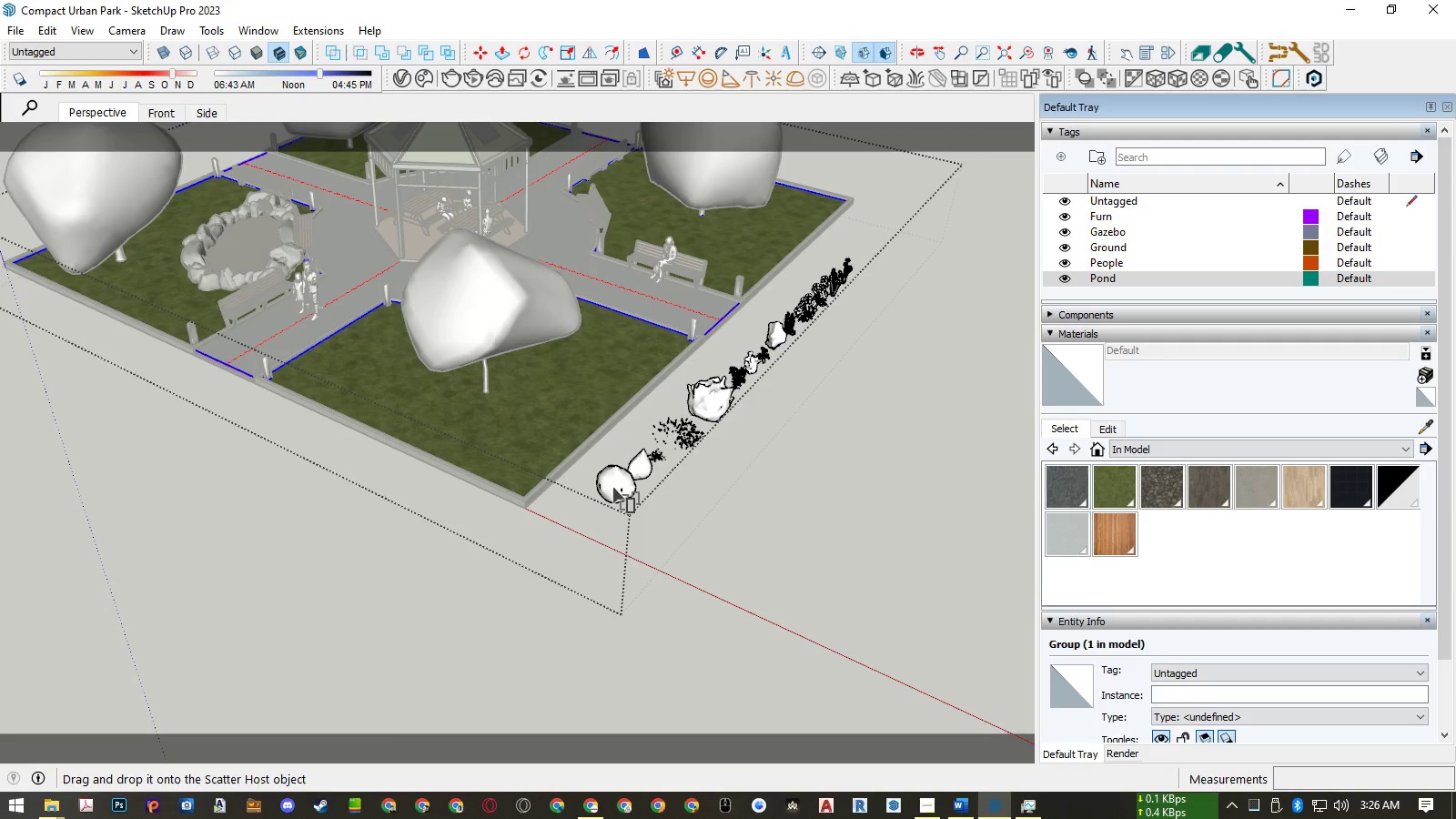 
left_click([612, 487])
 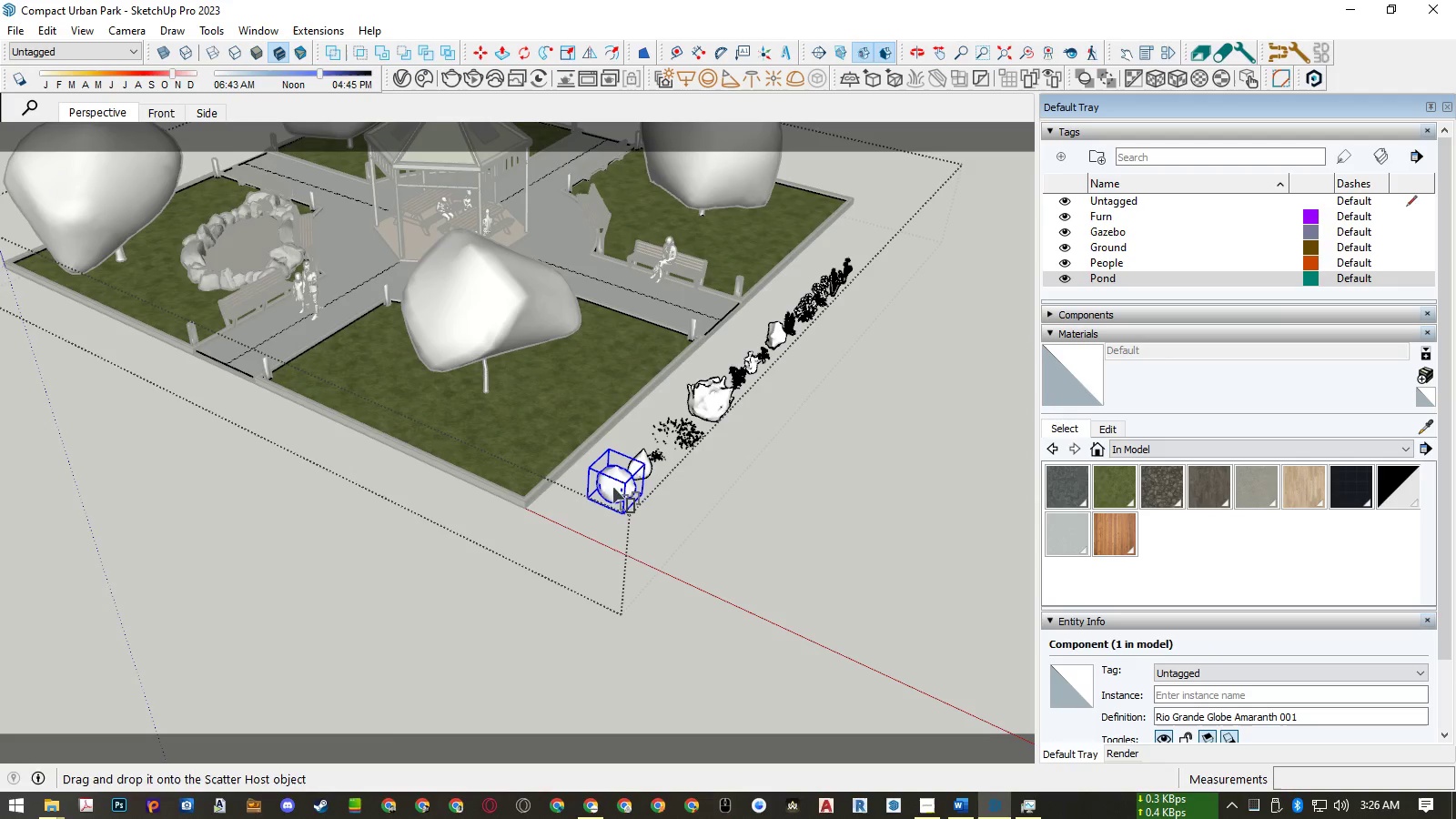 
left_click([542, 427])
 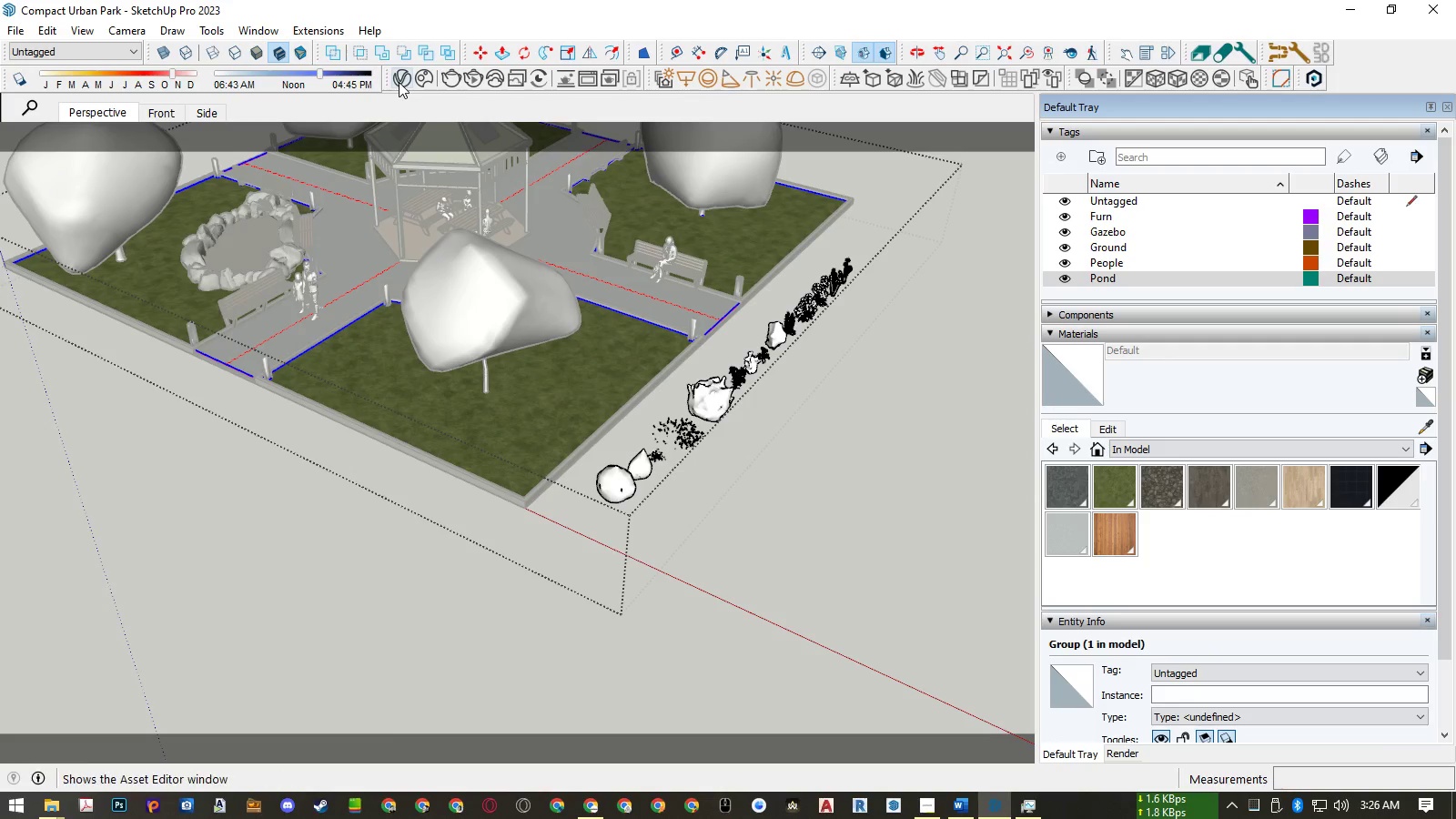 
left_click([399, 82])
 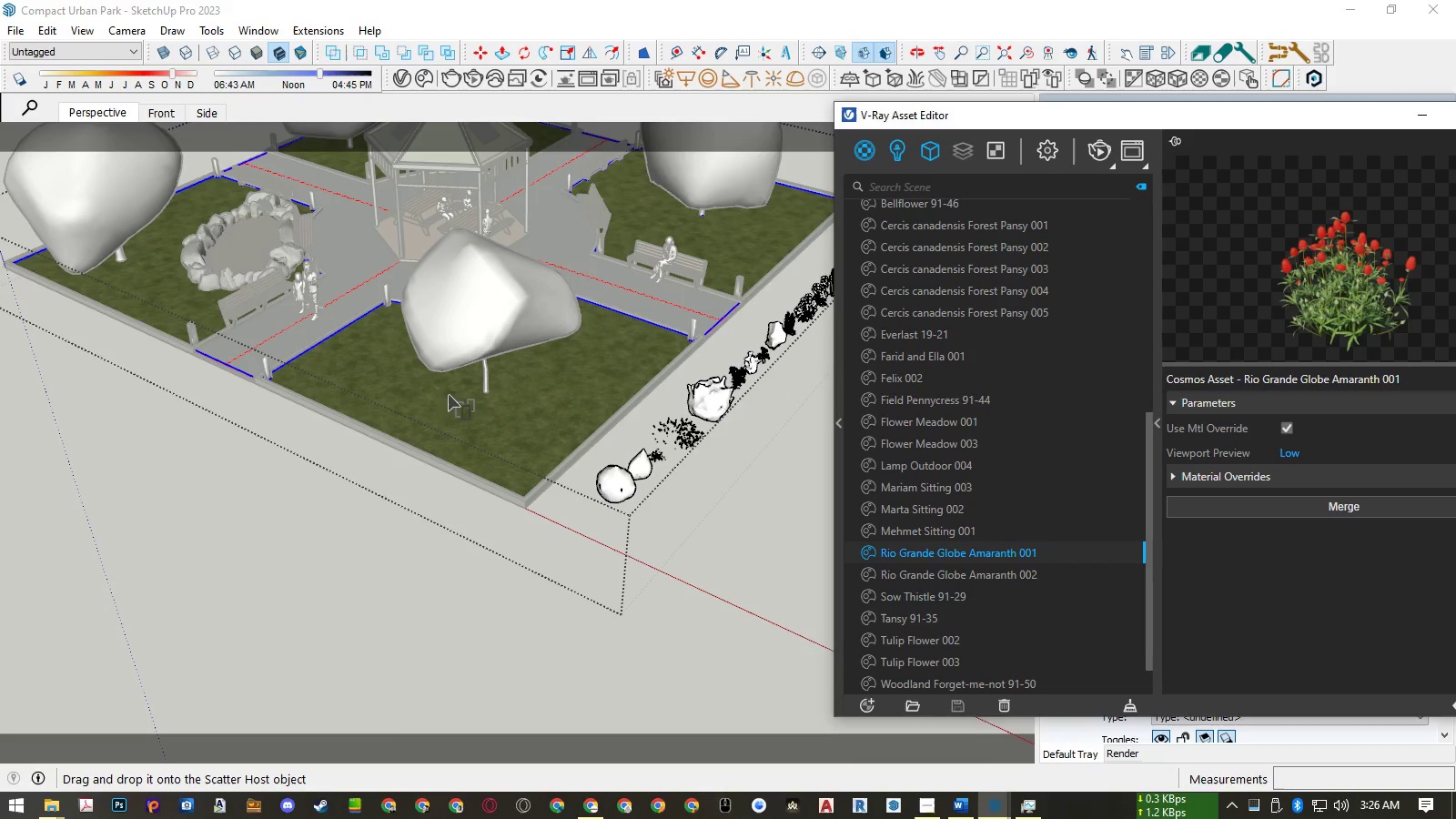 
scroll: coordinate [367, 421], scroll_direction: down, amount: 4.0
 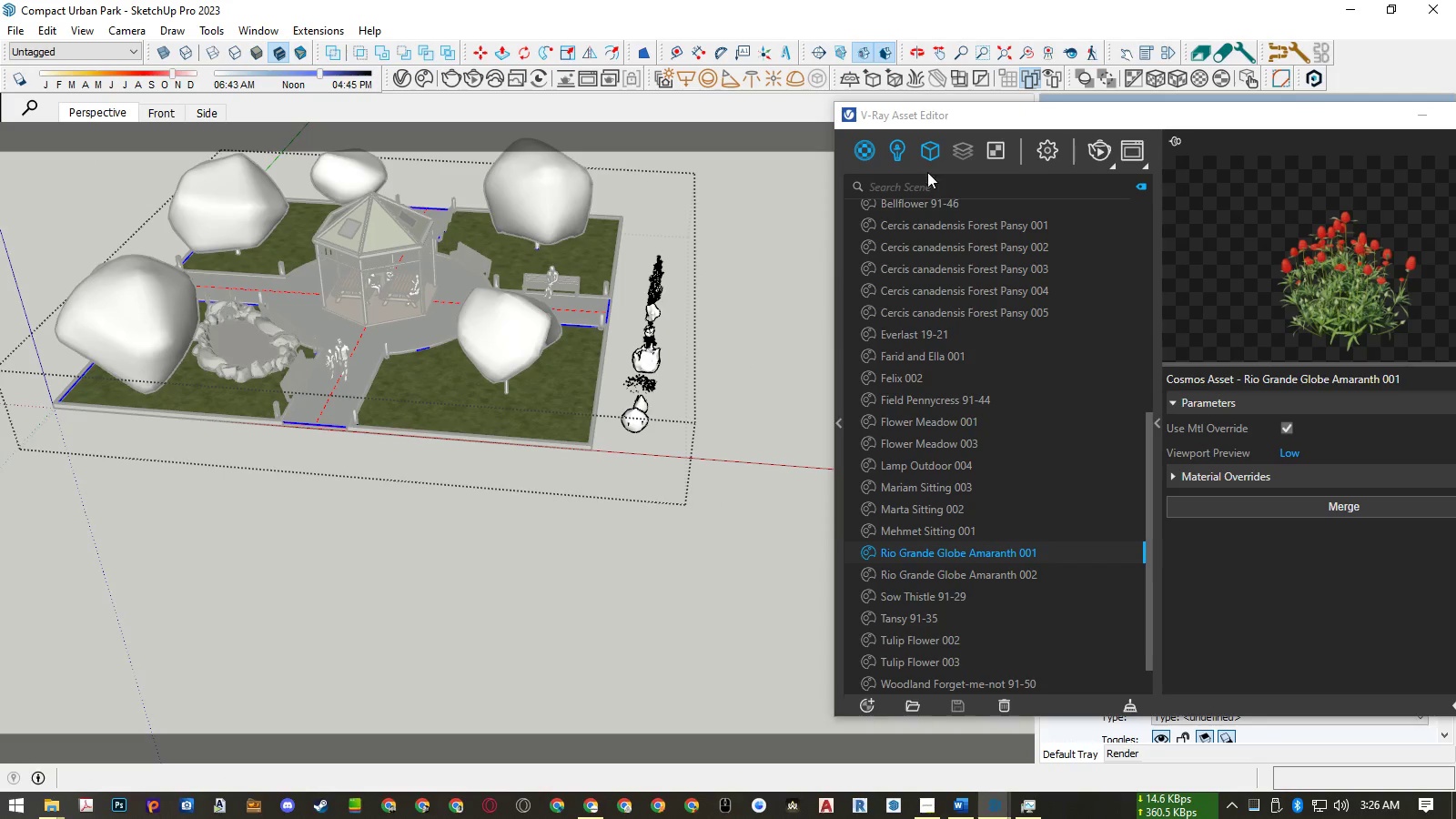 
left_click([929, 157])
 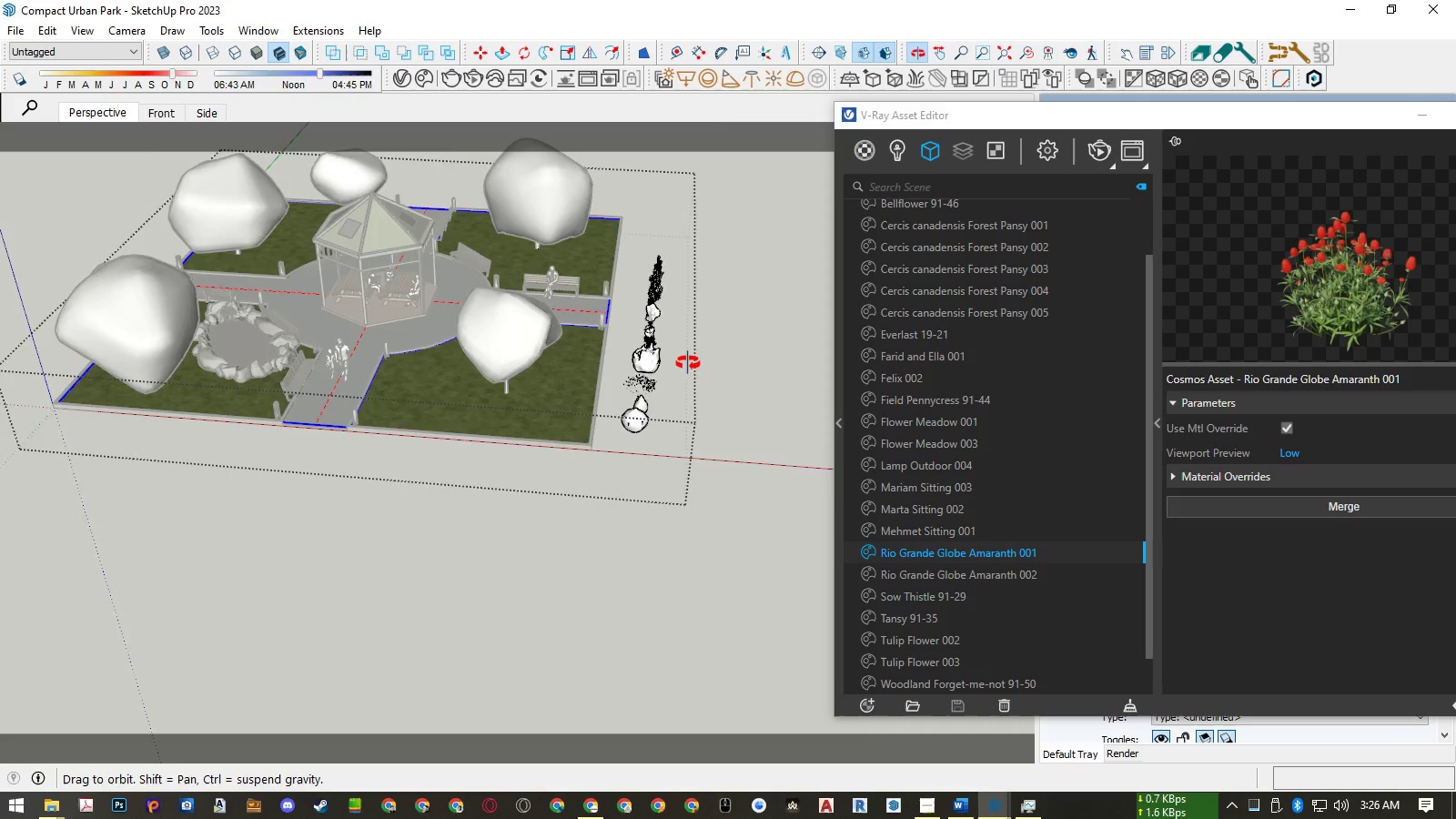 
key(Space)
 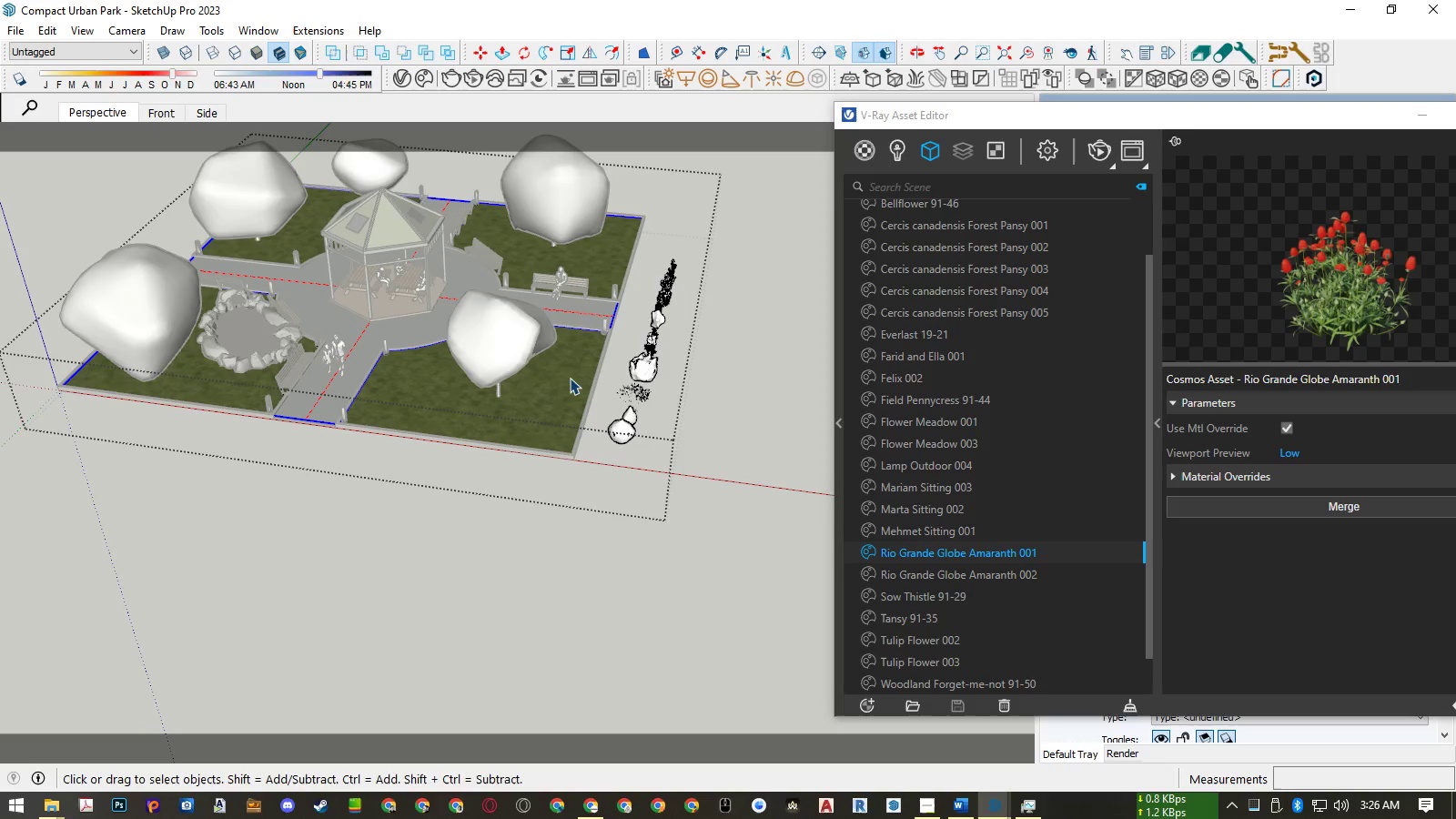 
left_click([567, 378])
 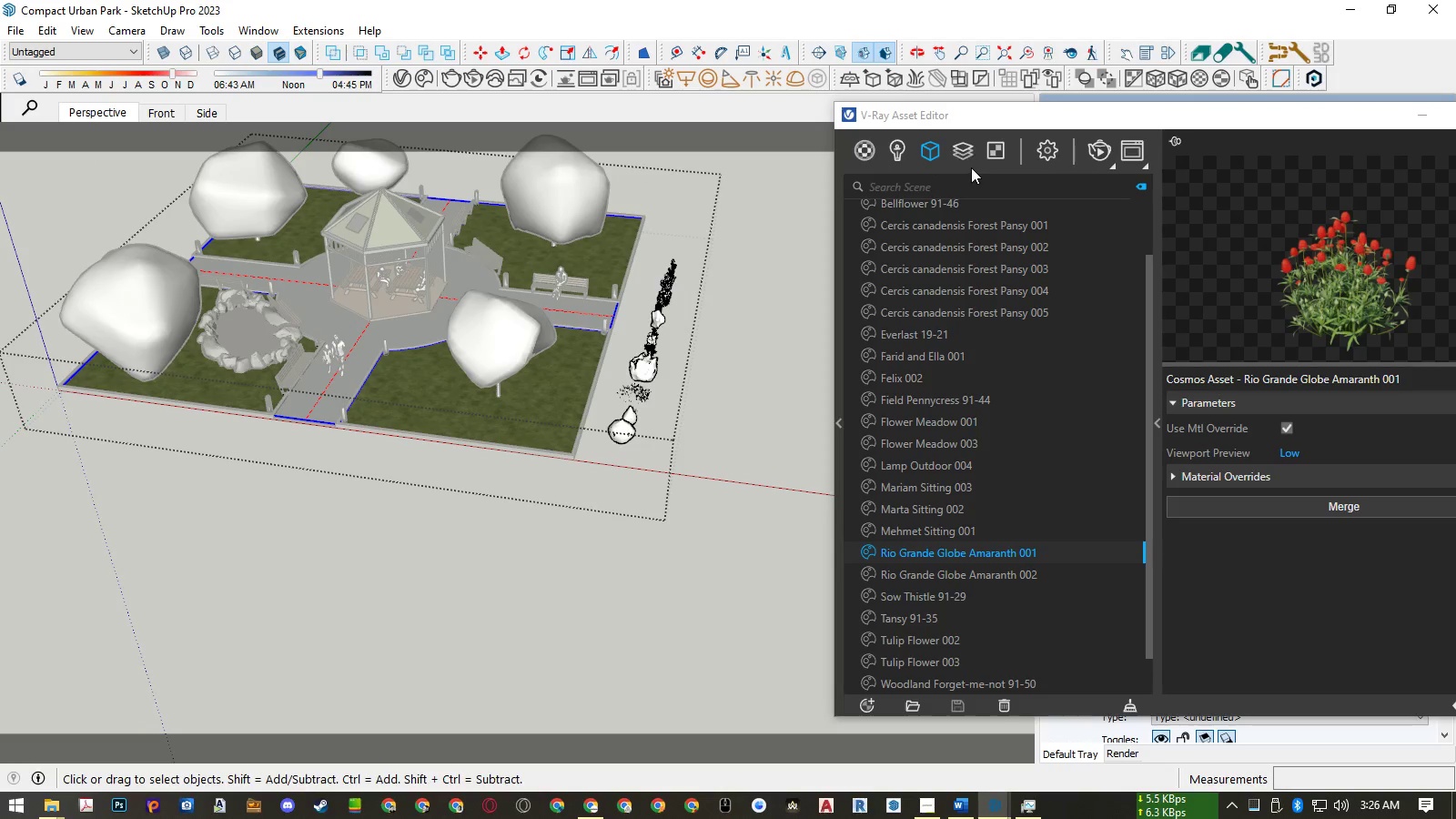 
left_click([956, 154])
 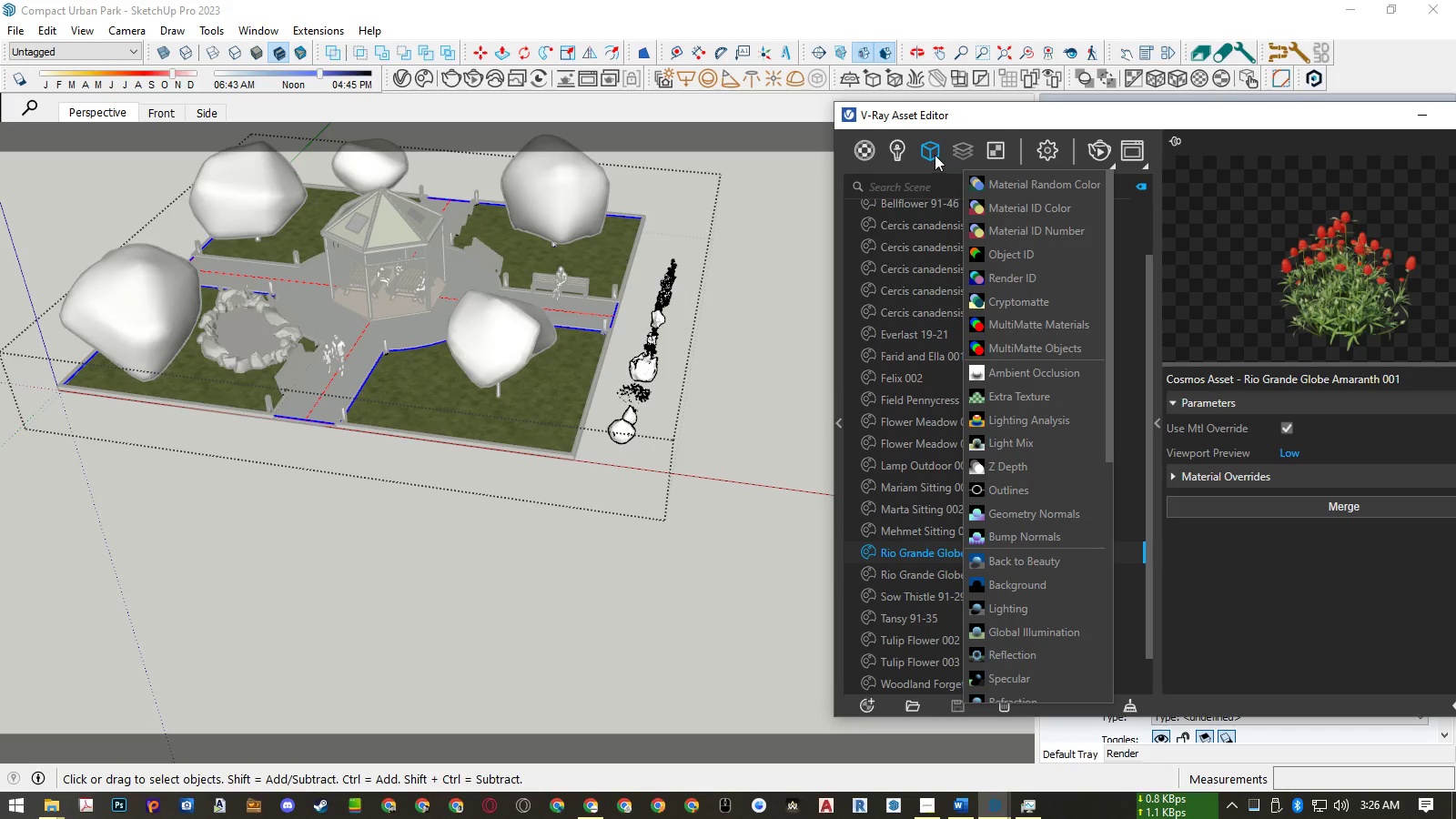 
left_click([925, 153])
 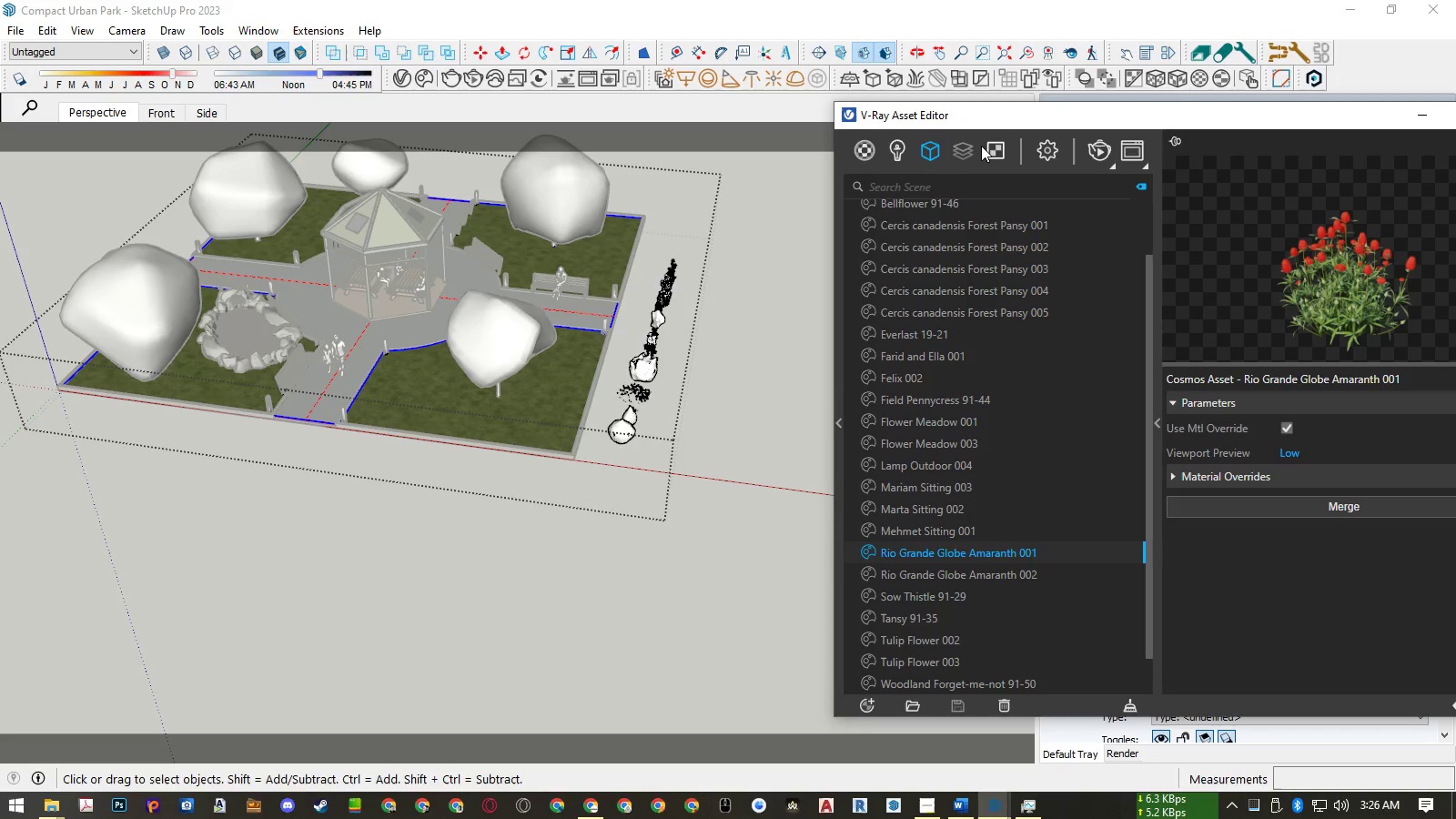 
left_click([995, 146])
 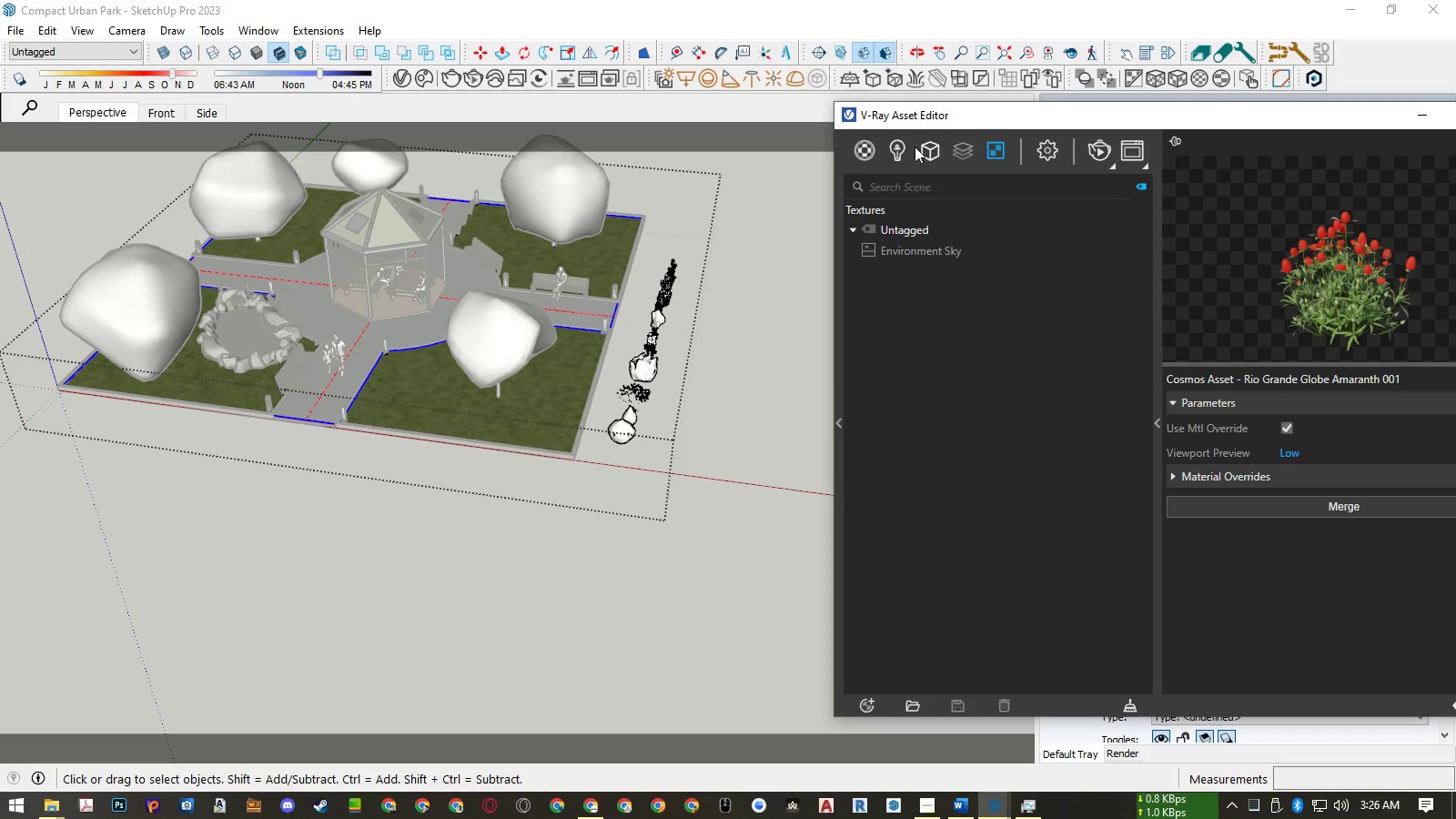 
left_click([901, 147])
 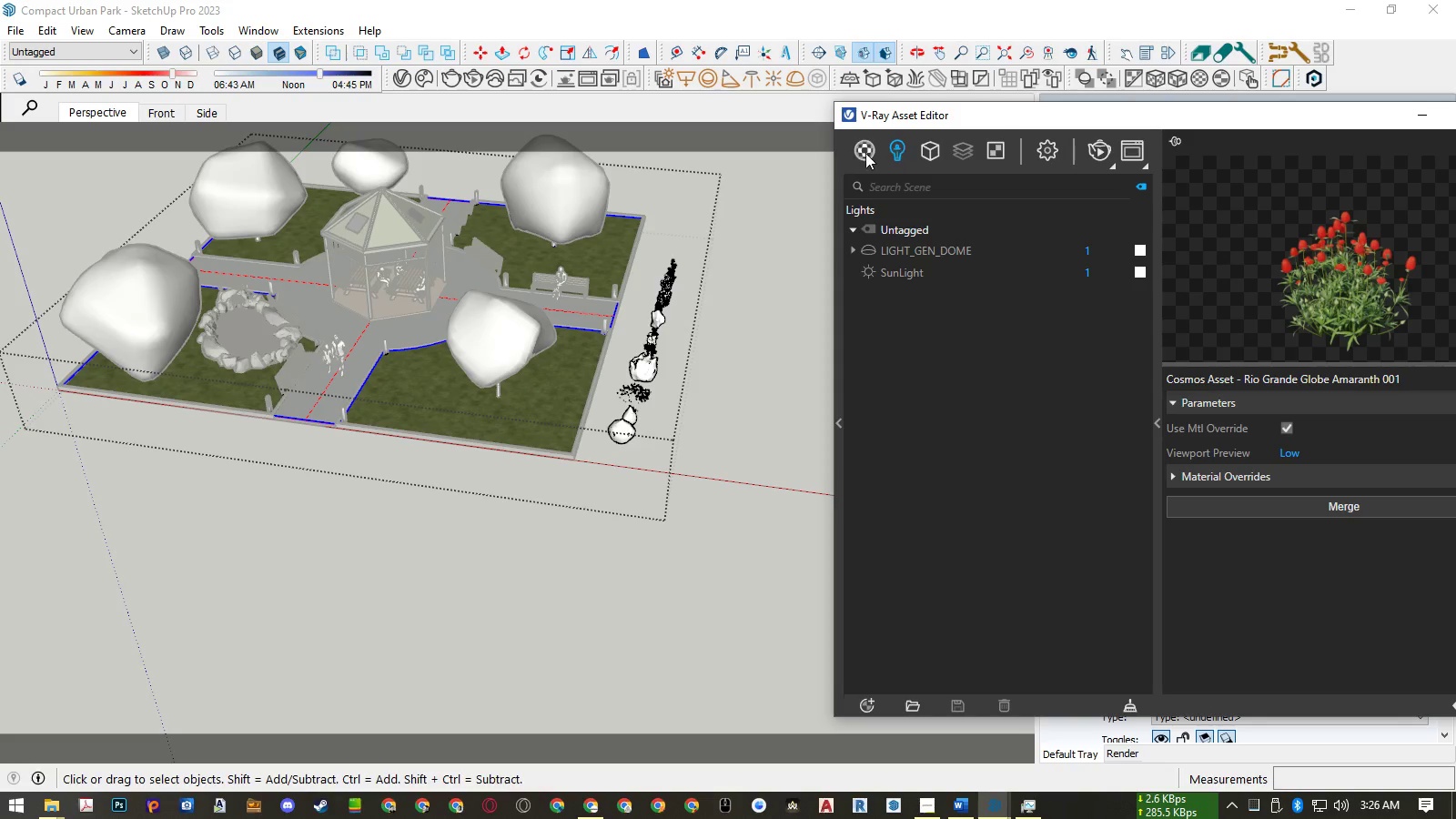 
left_click([863, 153])
 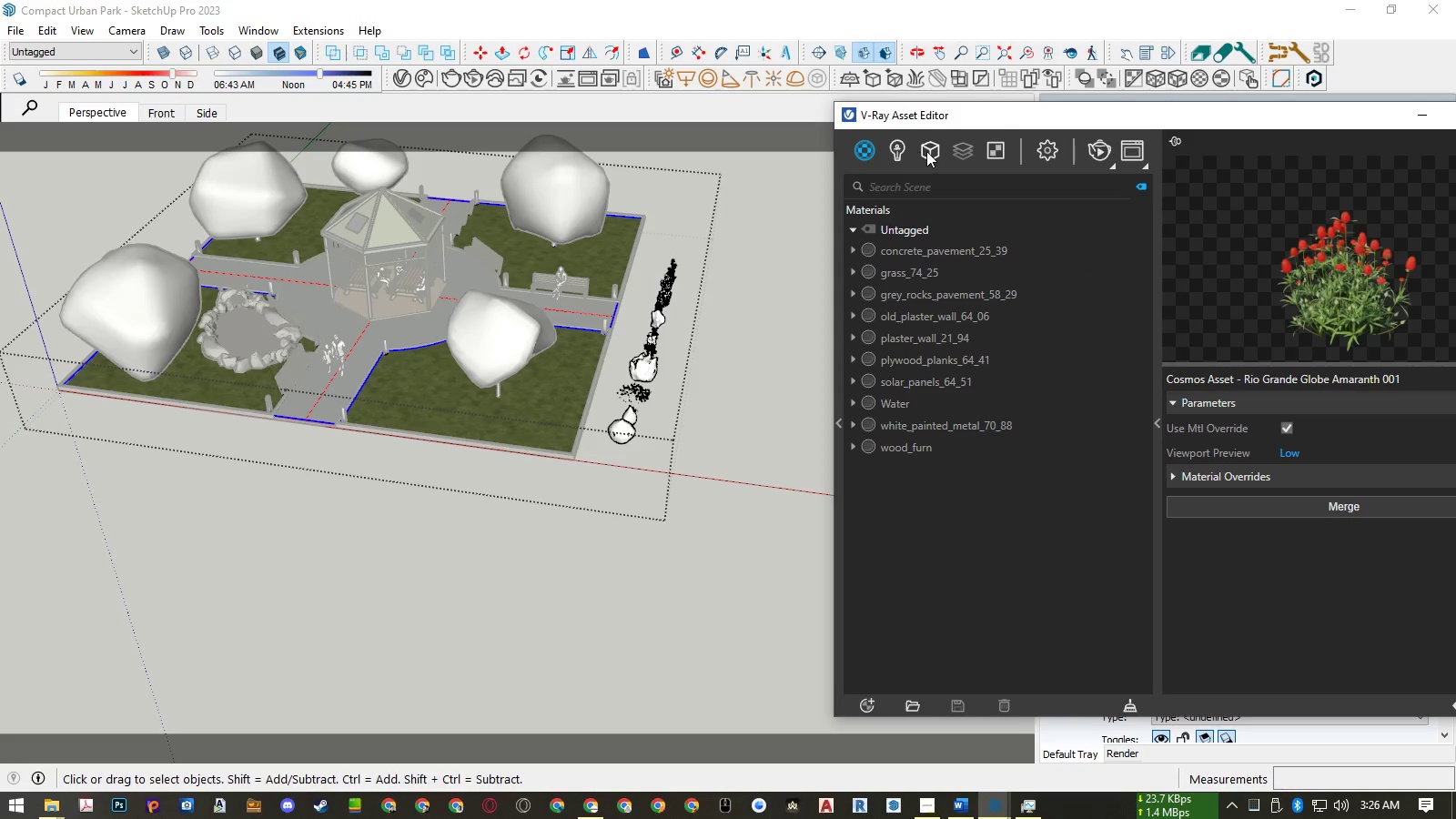 
left_click([926, 151])
 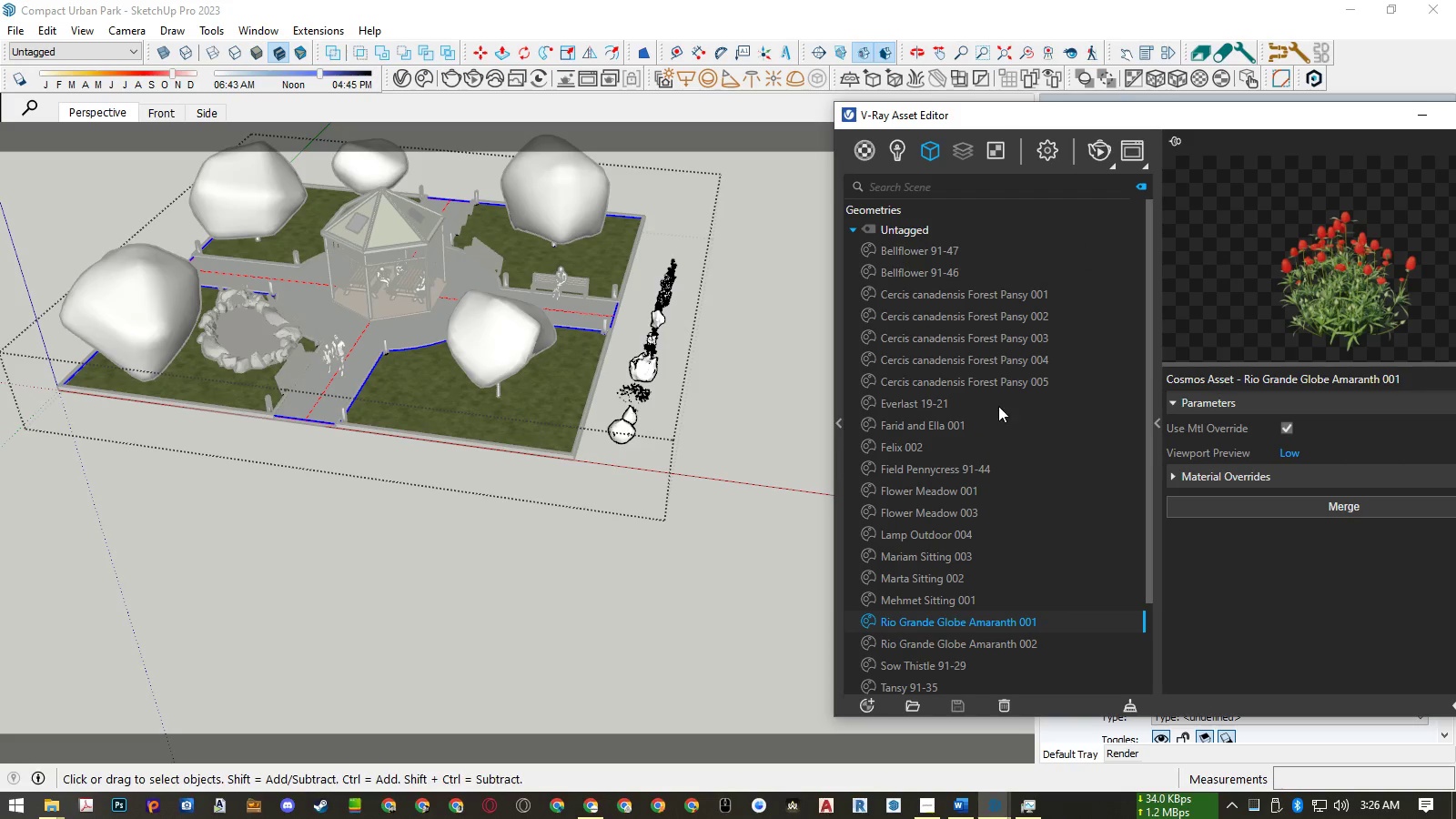 
scroll: coordinate [1001, 412], scroll_direction: down, amount: 14.0
 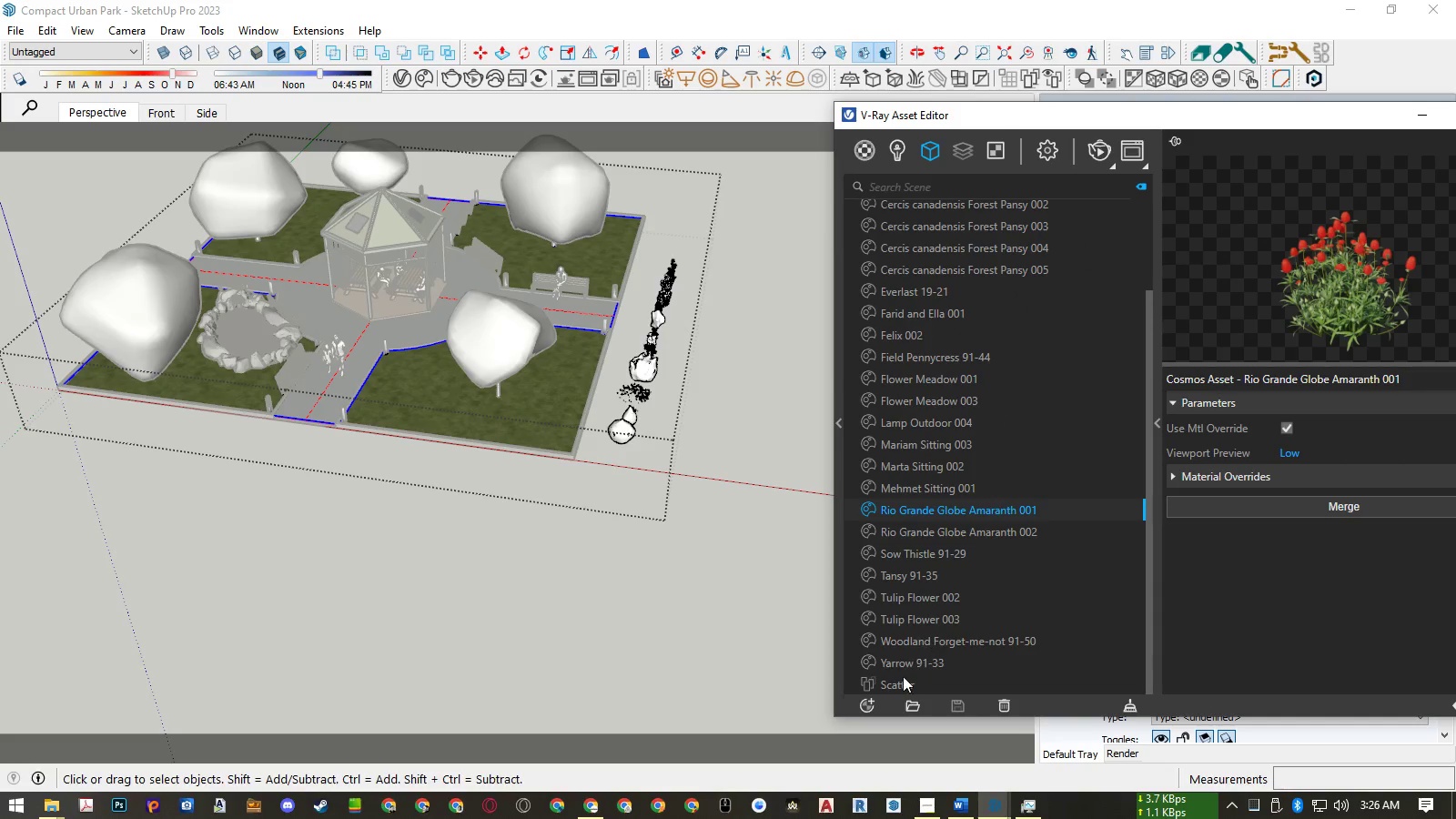 
left_click([901, 682])
 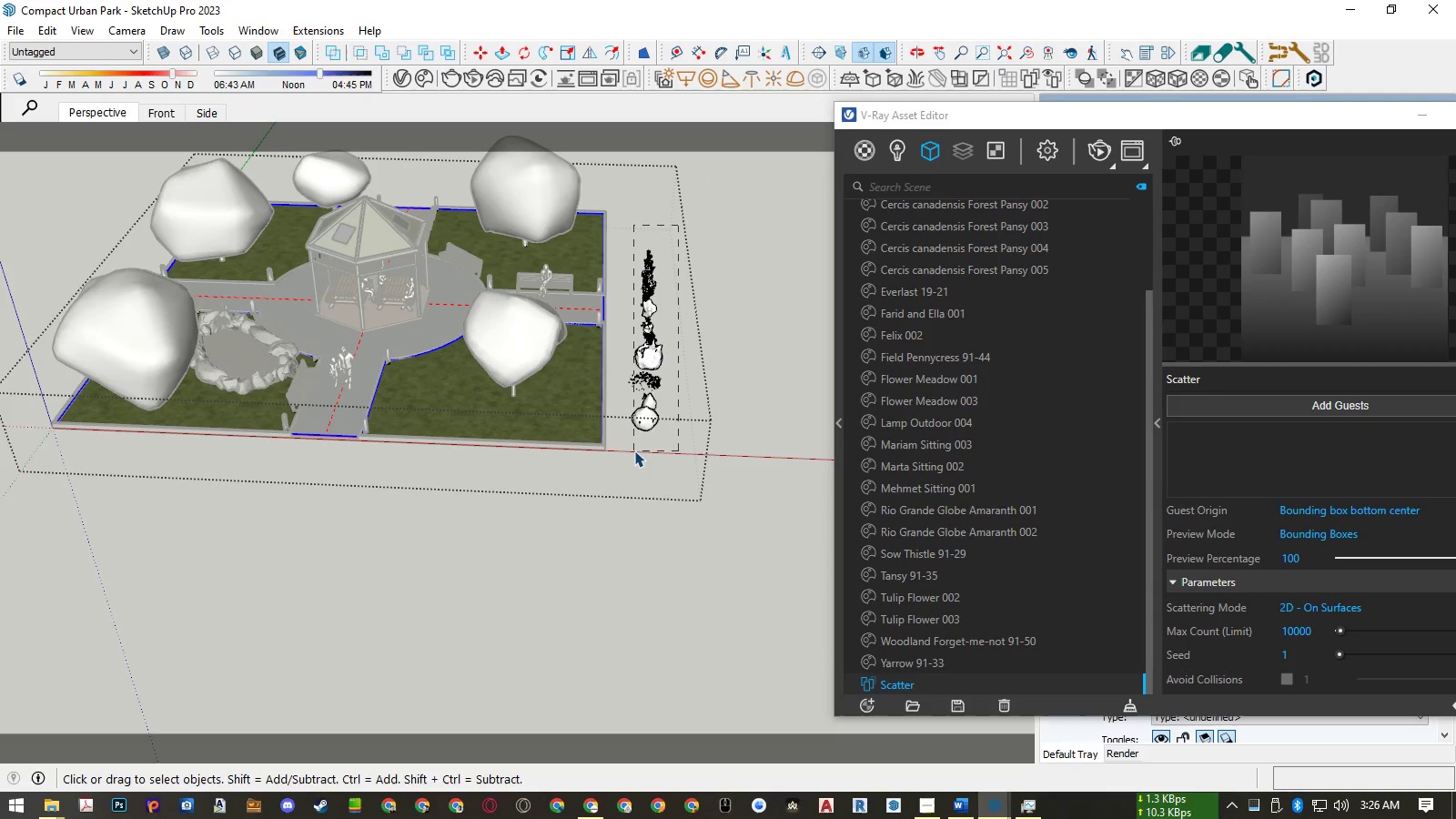 
left_click([1248, 411])
 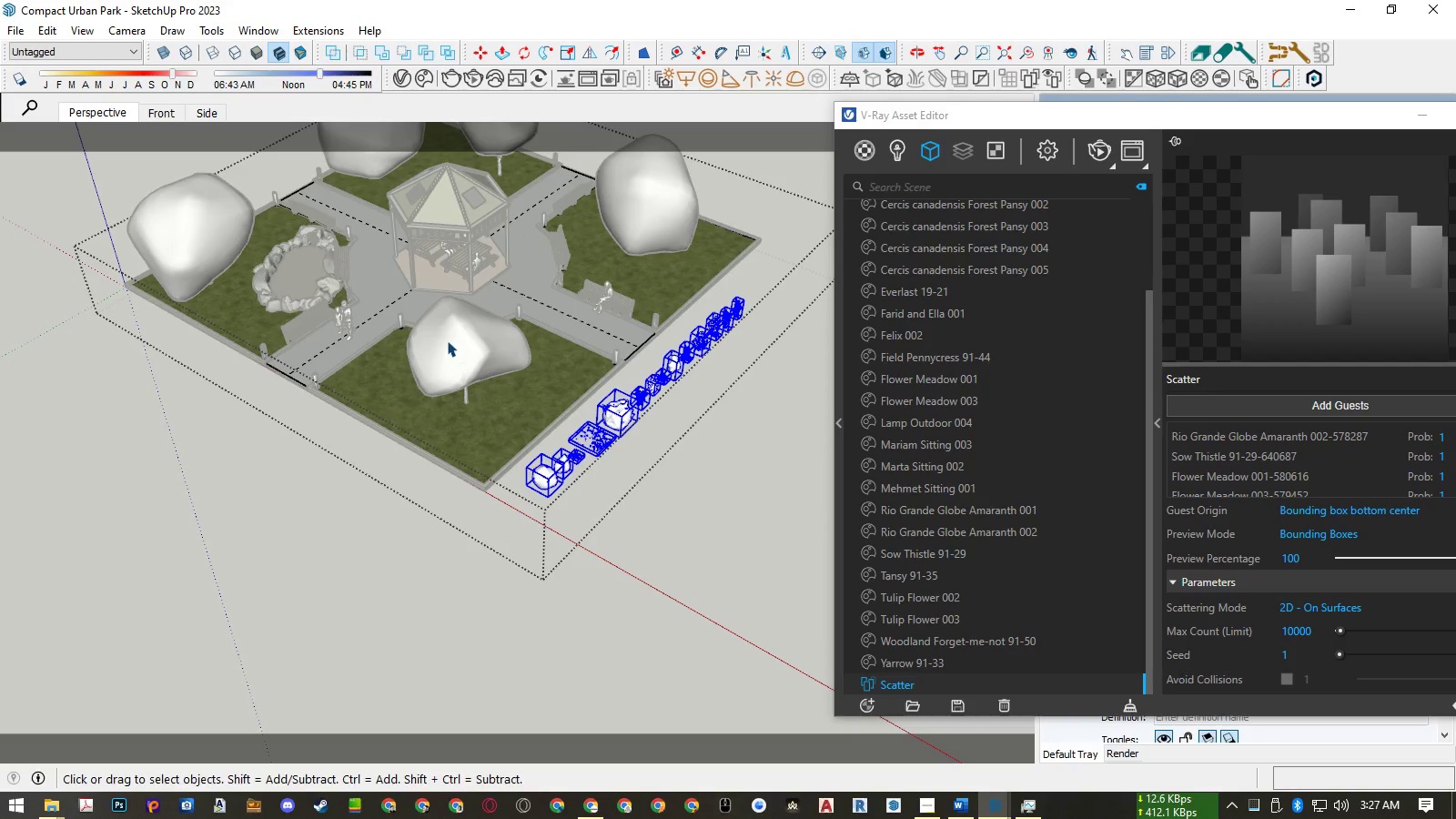 
wait(5.77)
 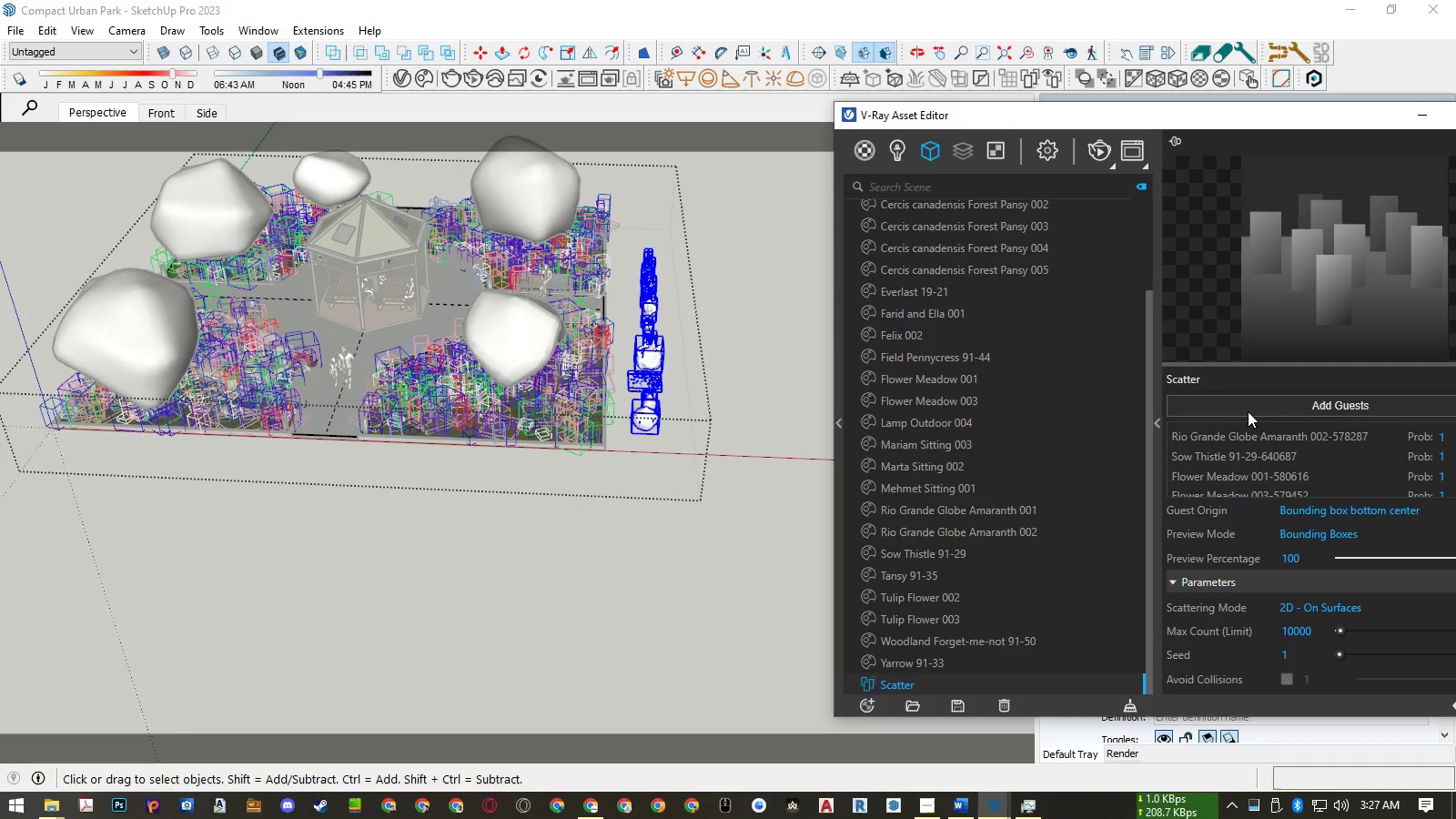 
left_click([118, 113])
 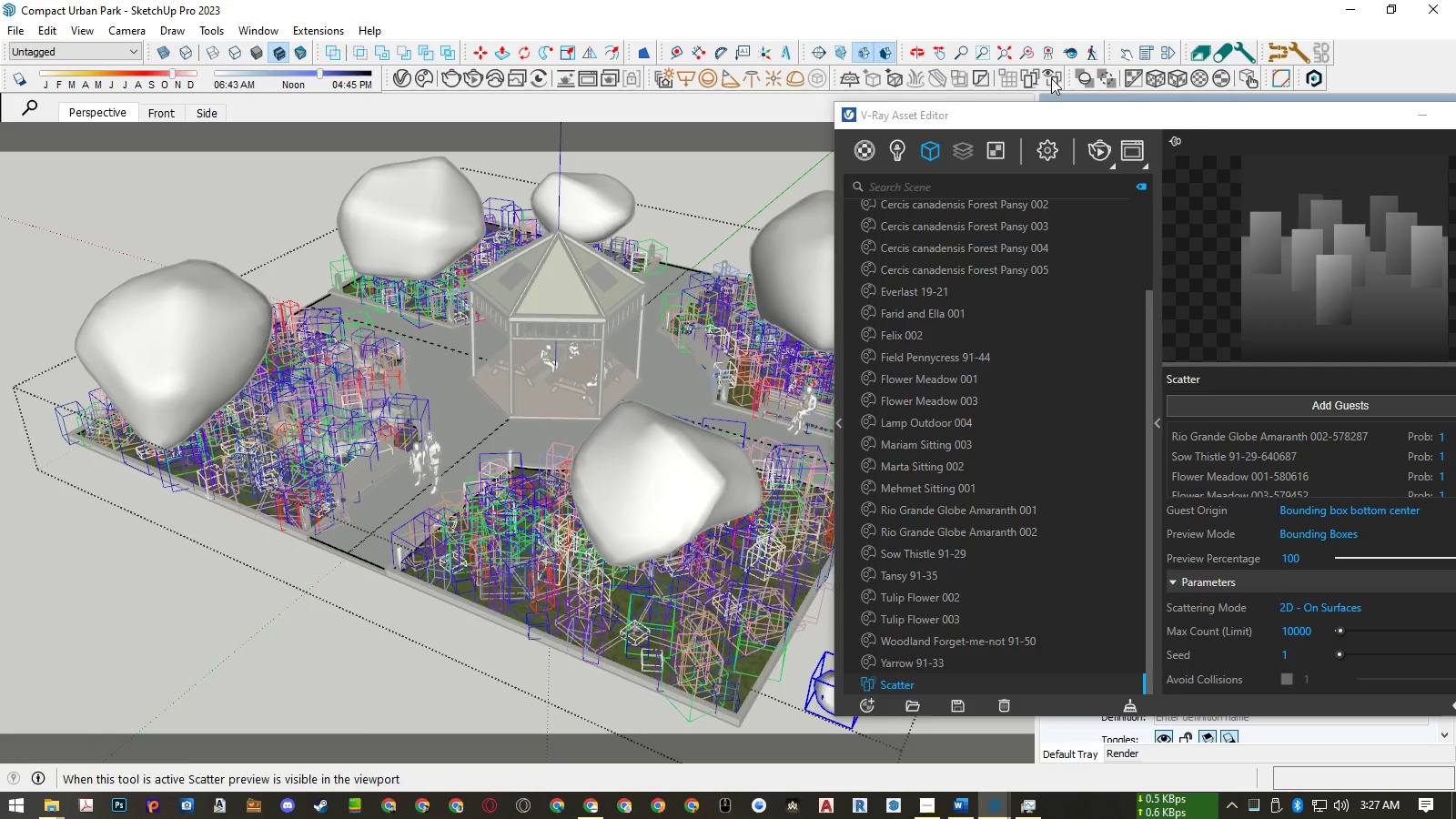 
wait(6.33)
 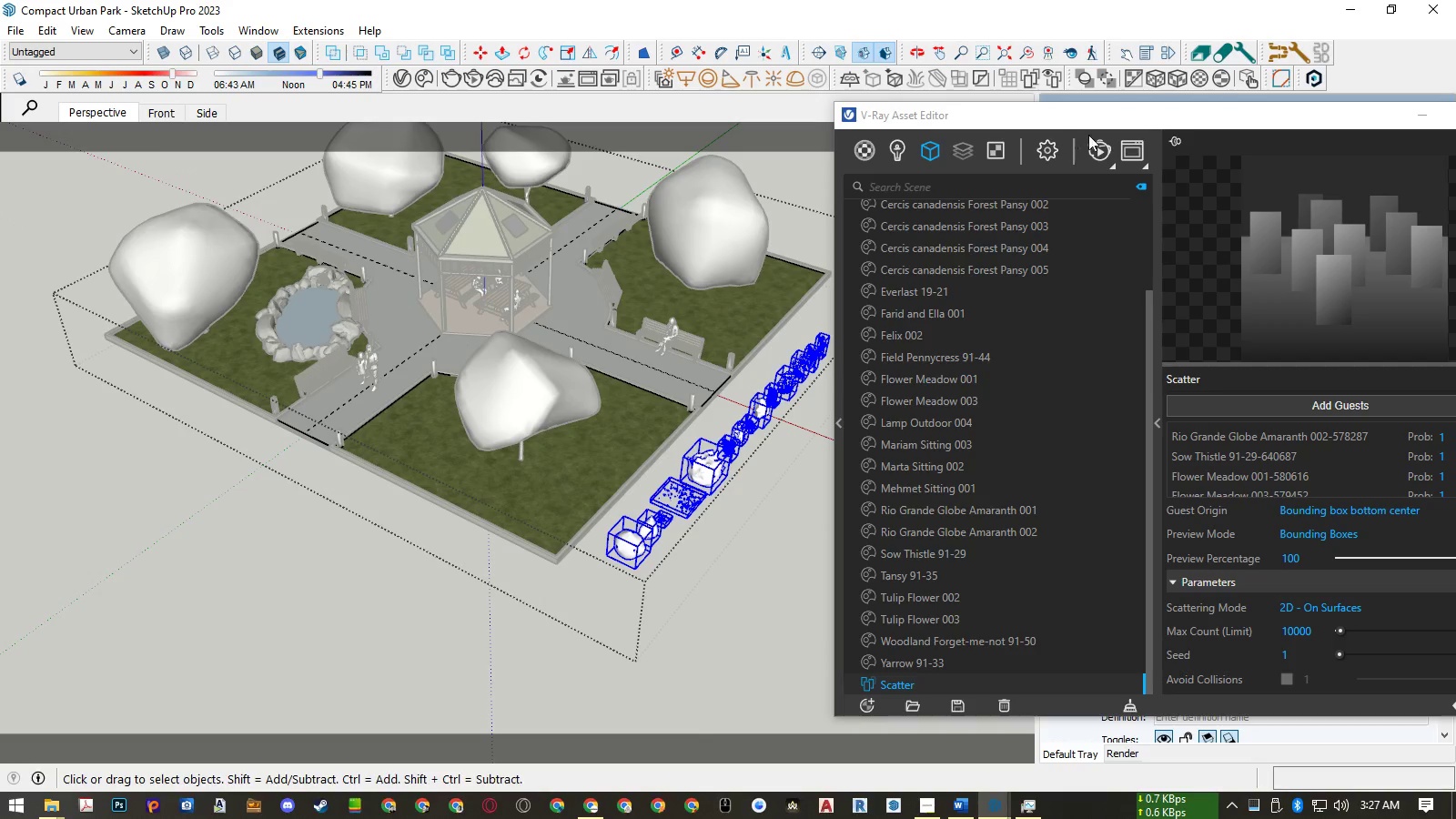 
left_click([1043, 73])
 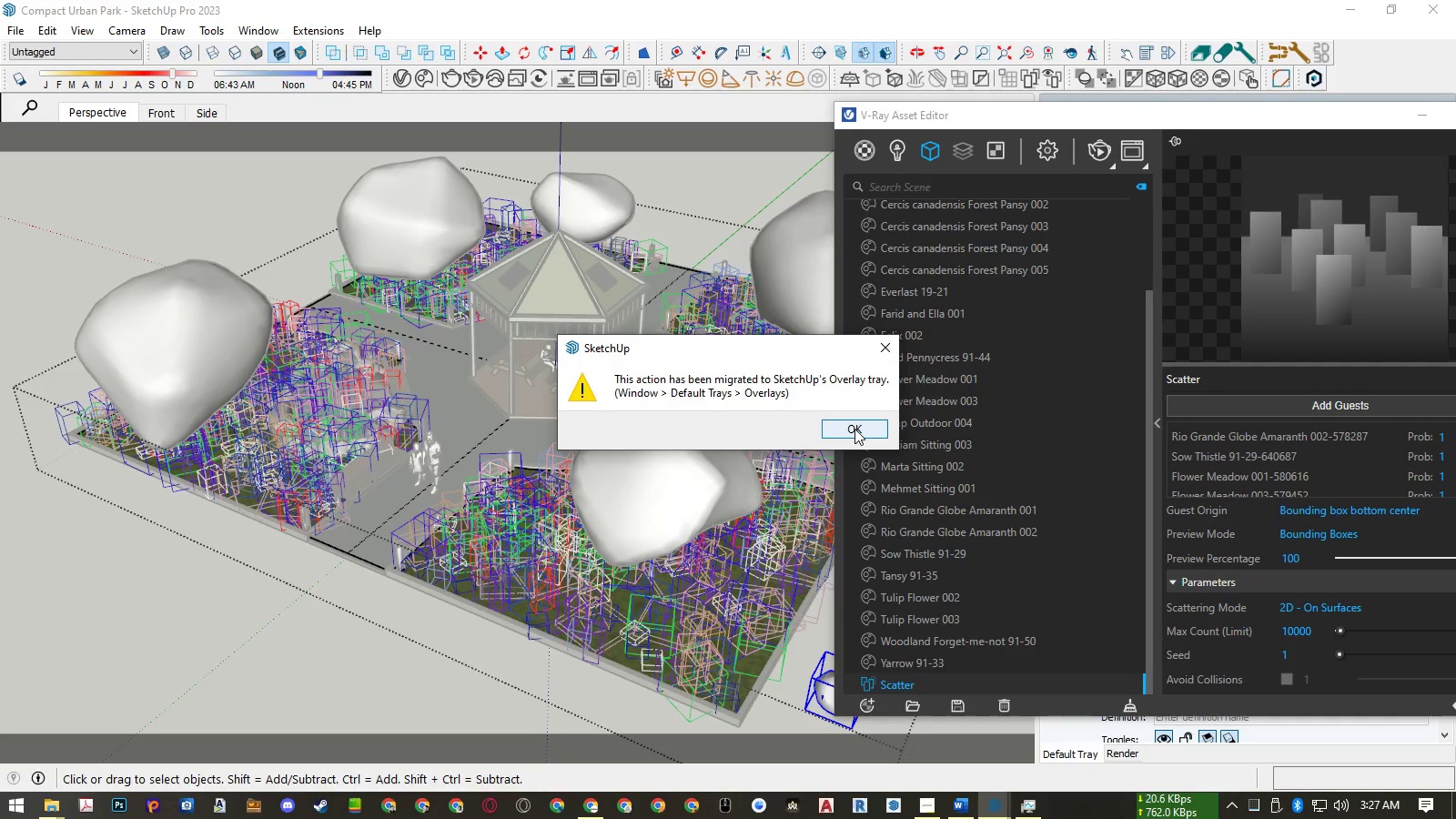 
left_click([854, 429])
 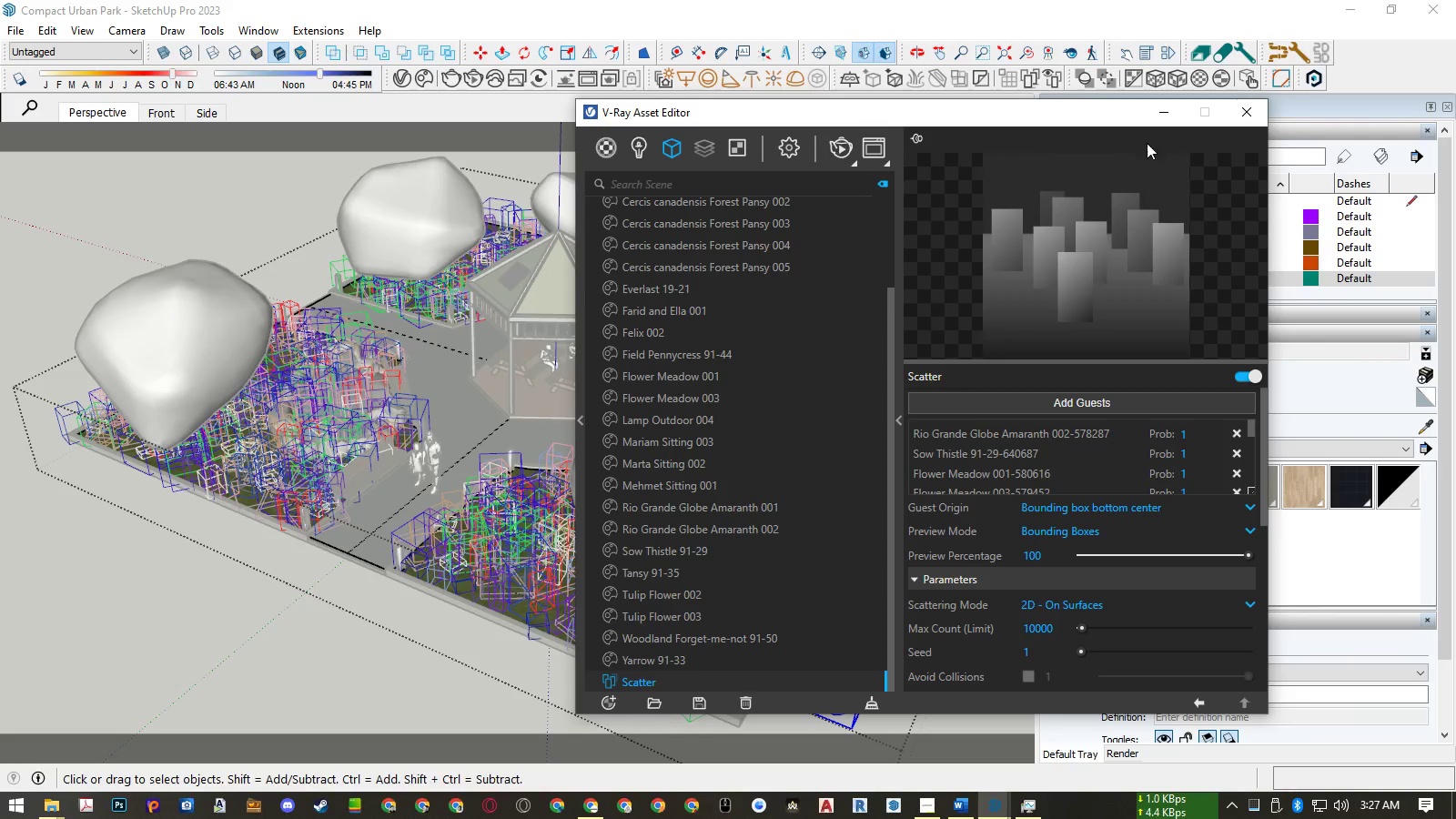 
wait(5.2)
 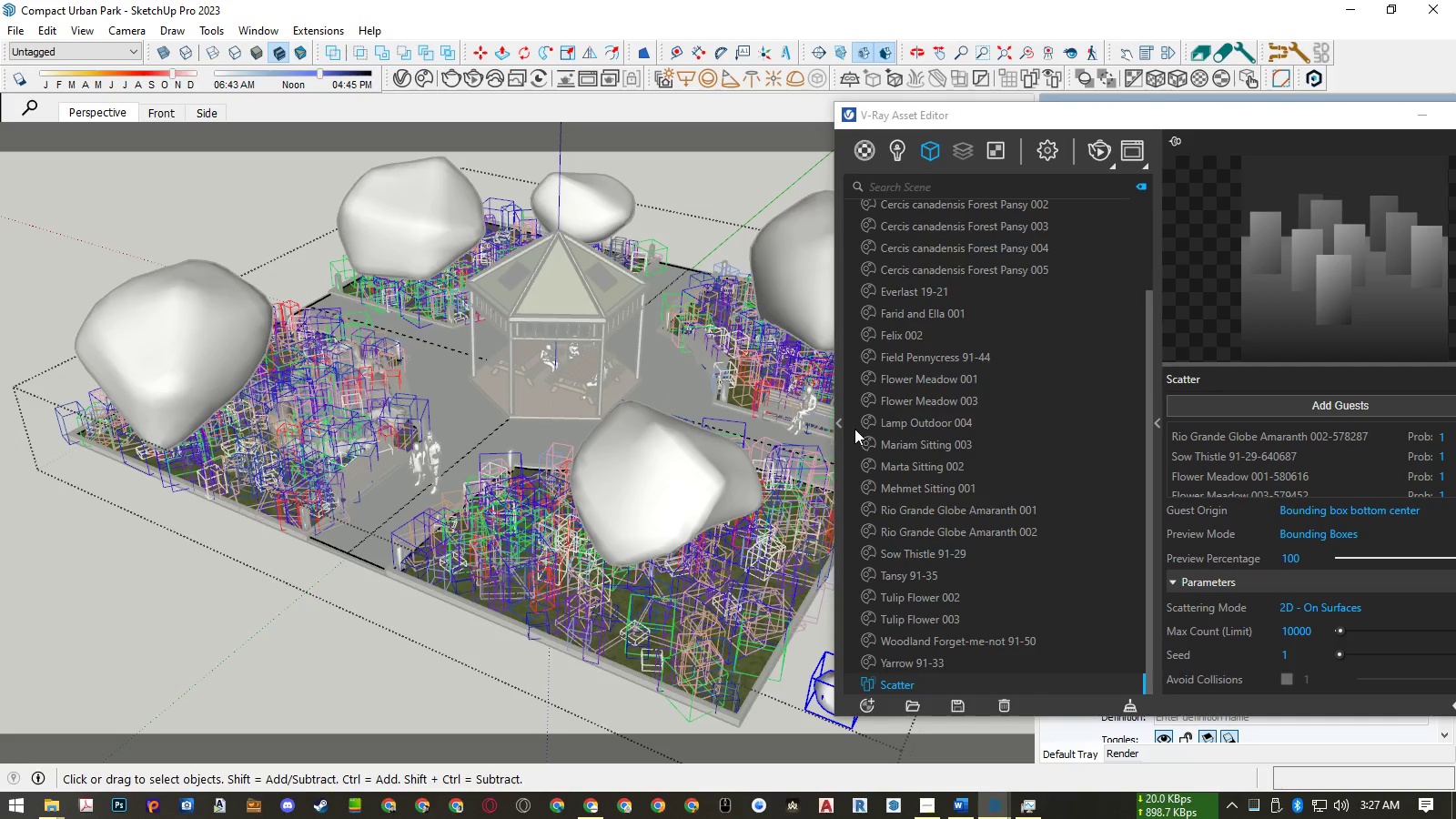 
left_click([1235, 112])
 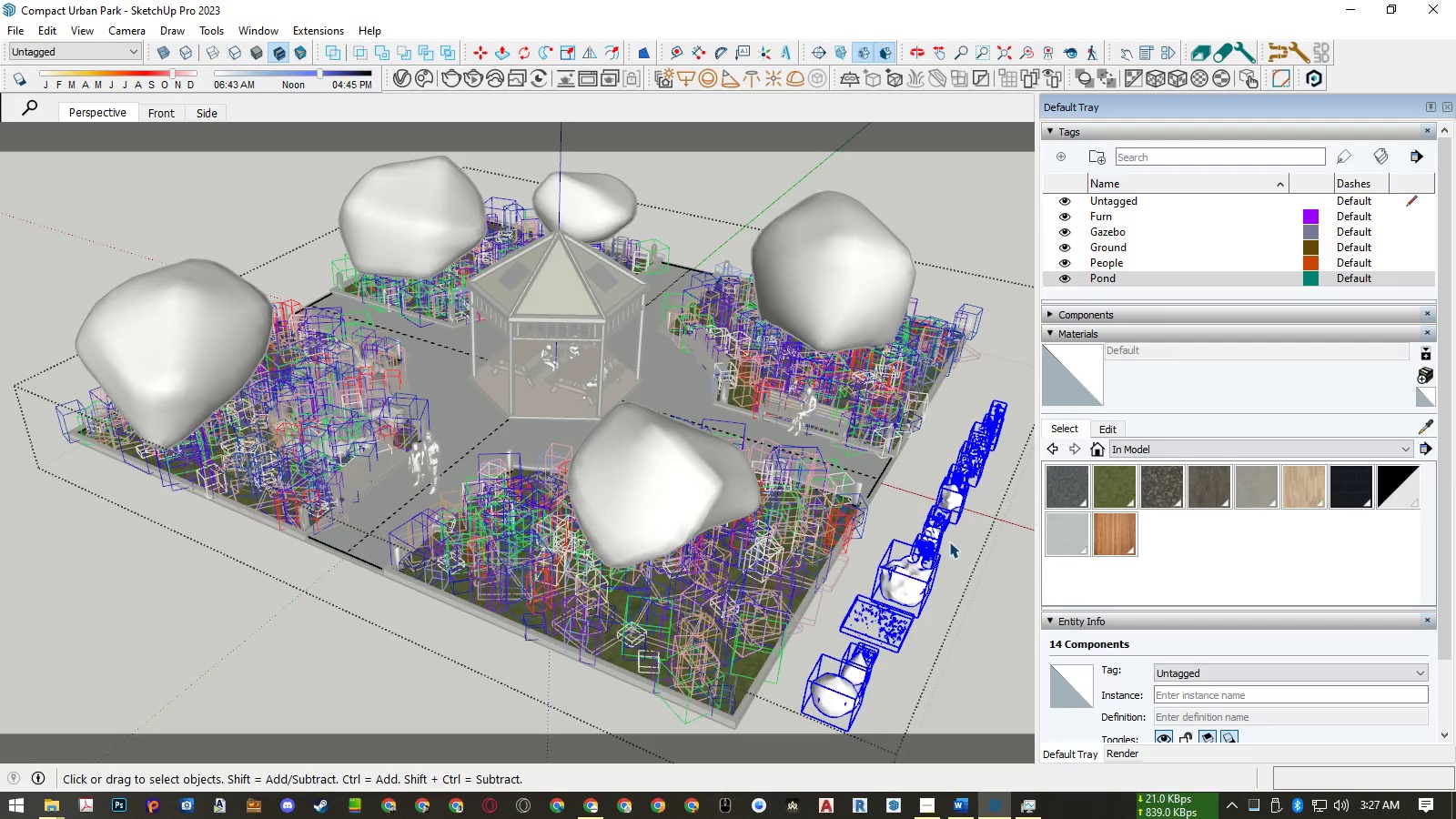 
left_click([111, 106])
 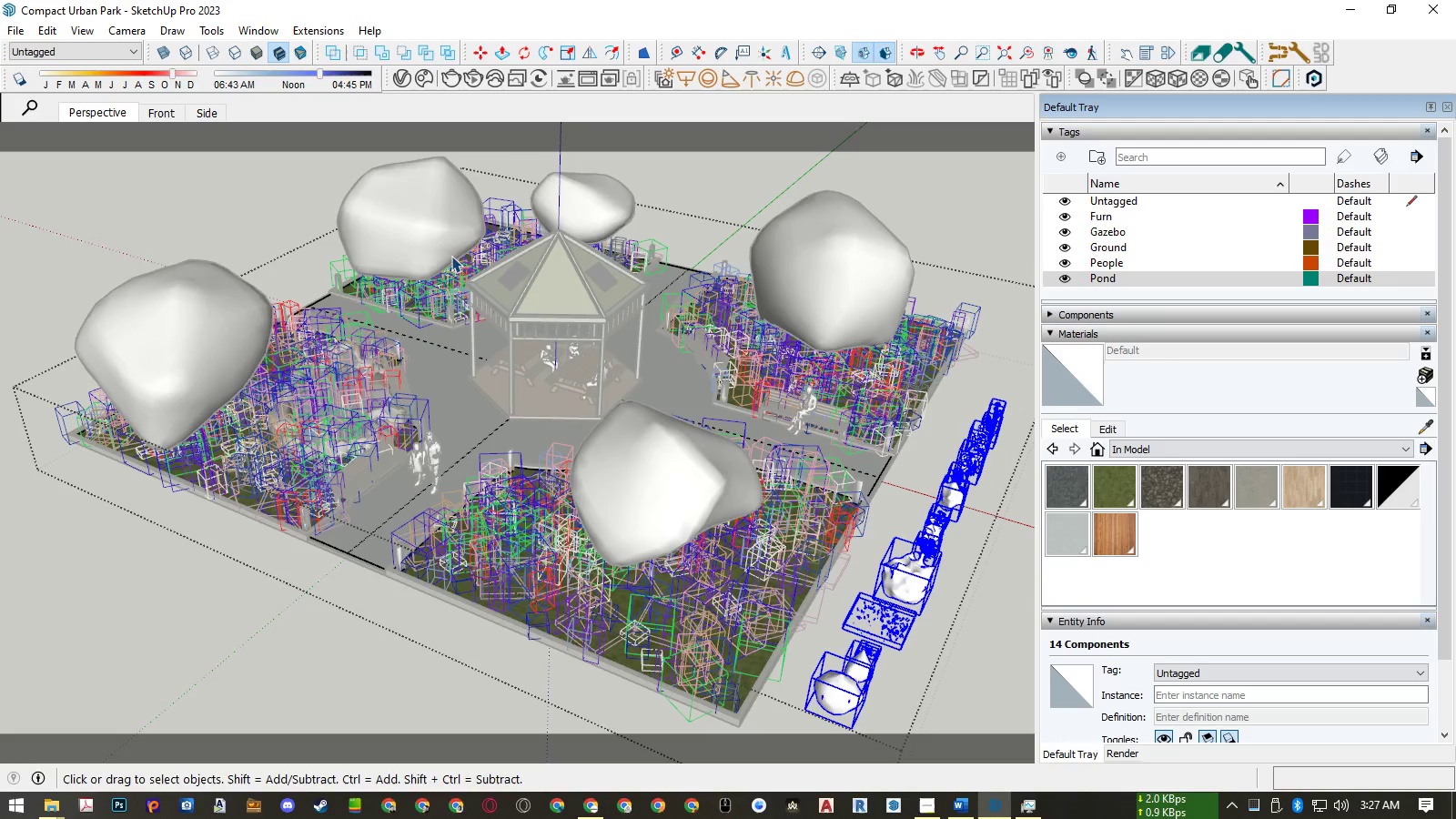 
key(Delete)
 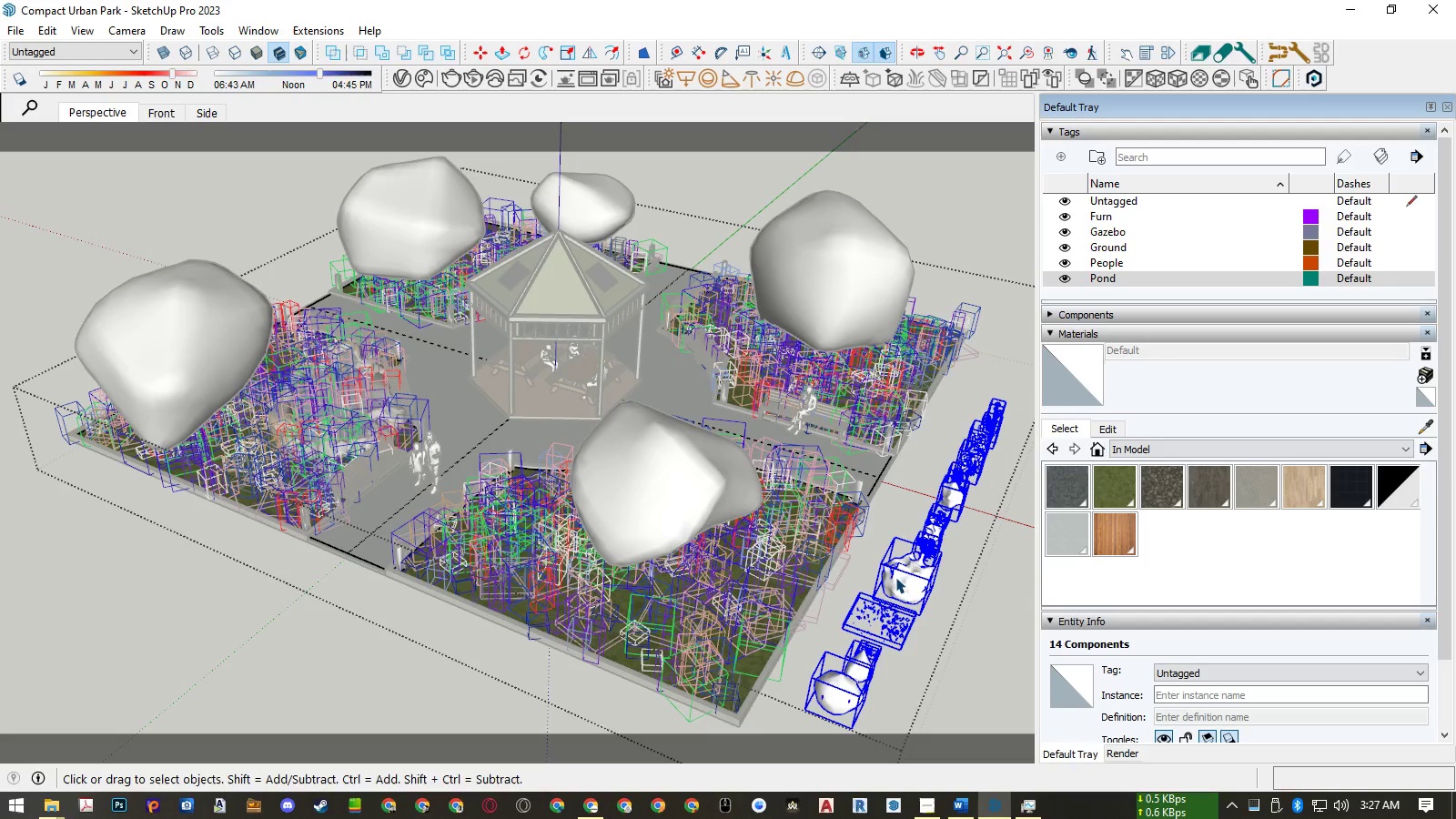 
right_click([896, 577])
 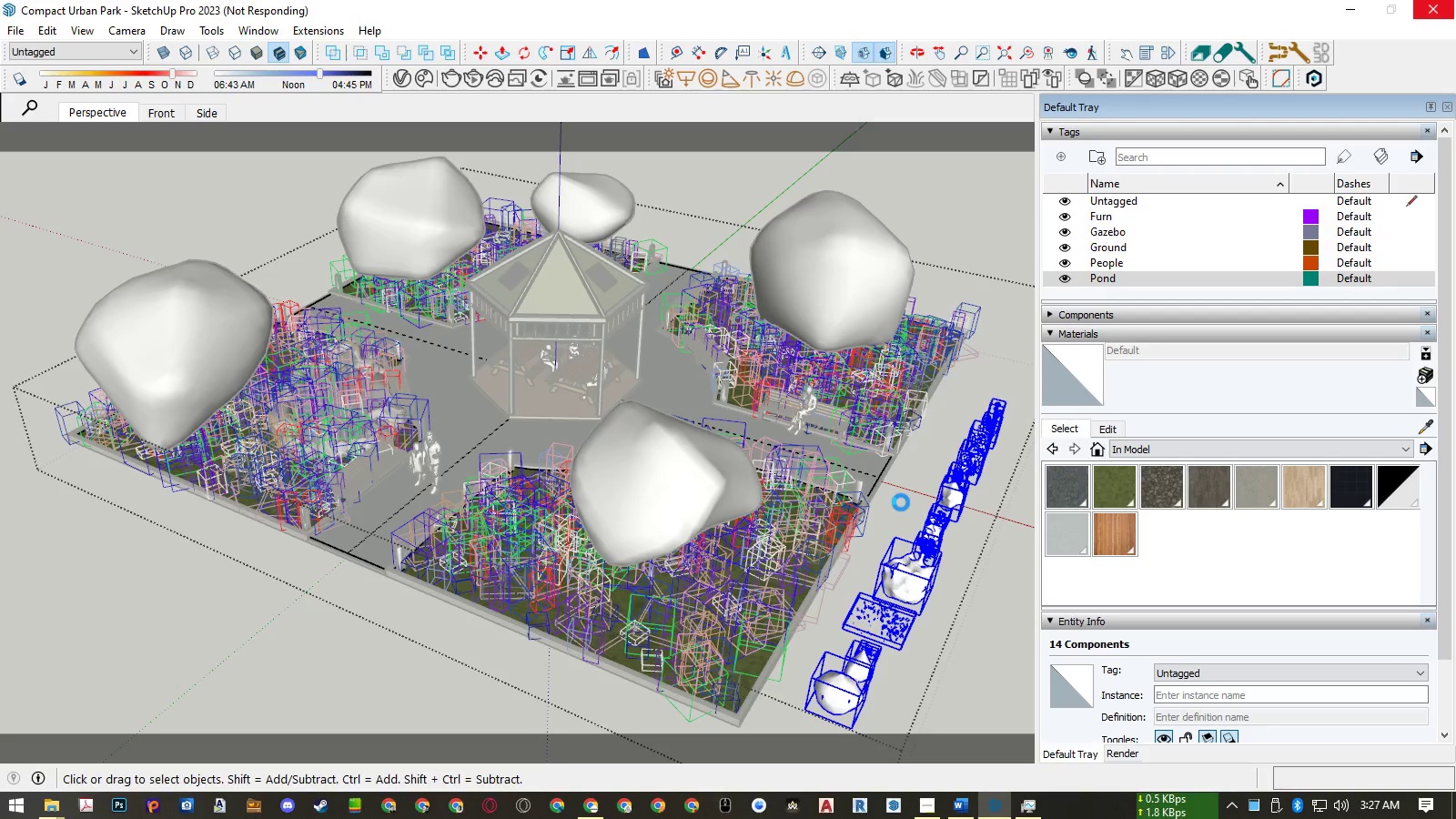 
wait(15.59)
 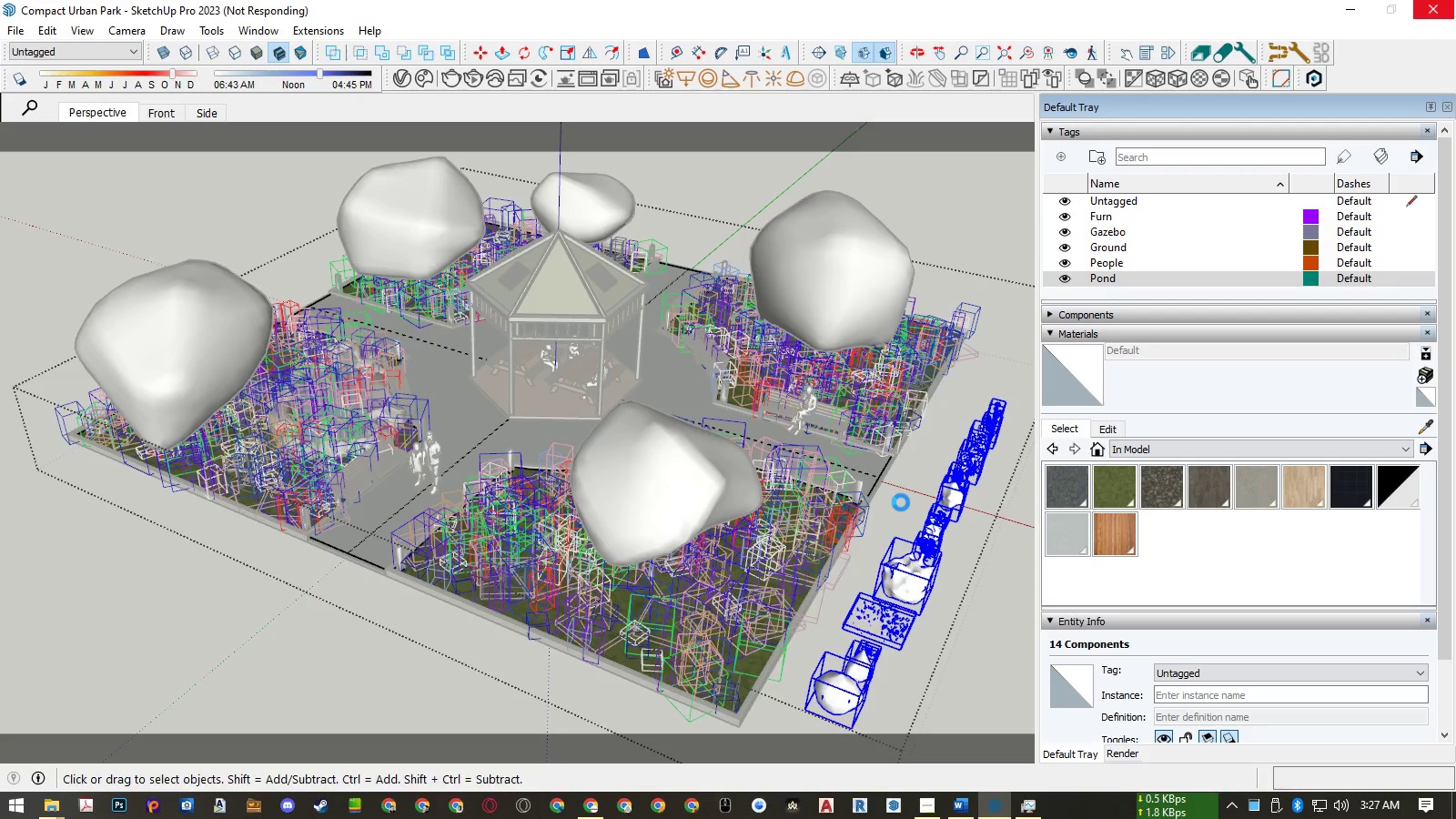 
left_click([991, 514])
 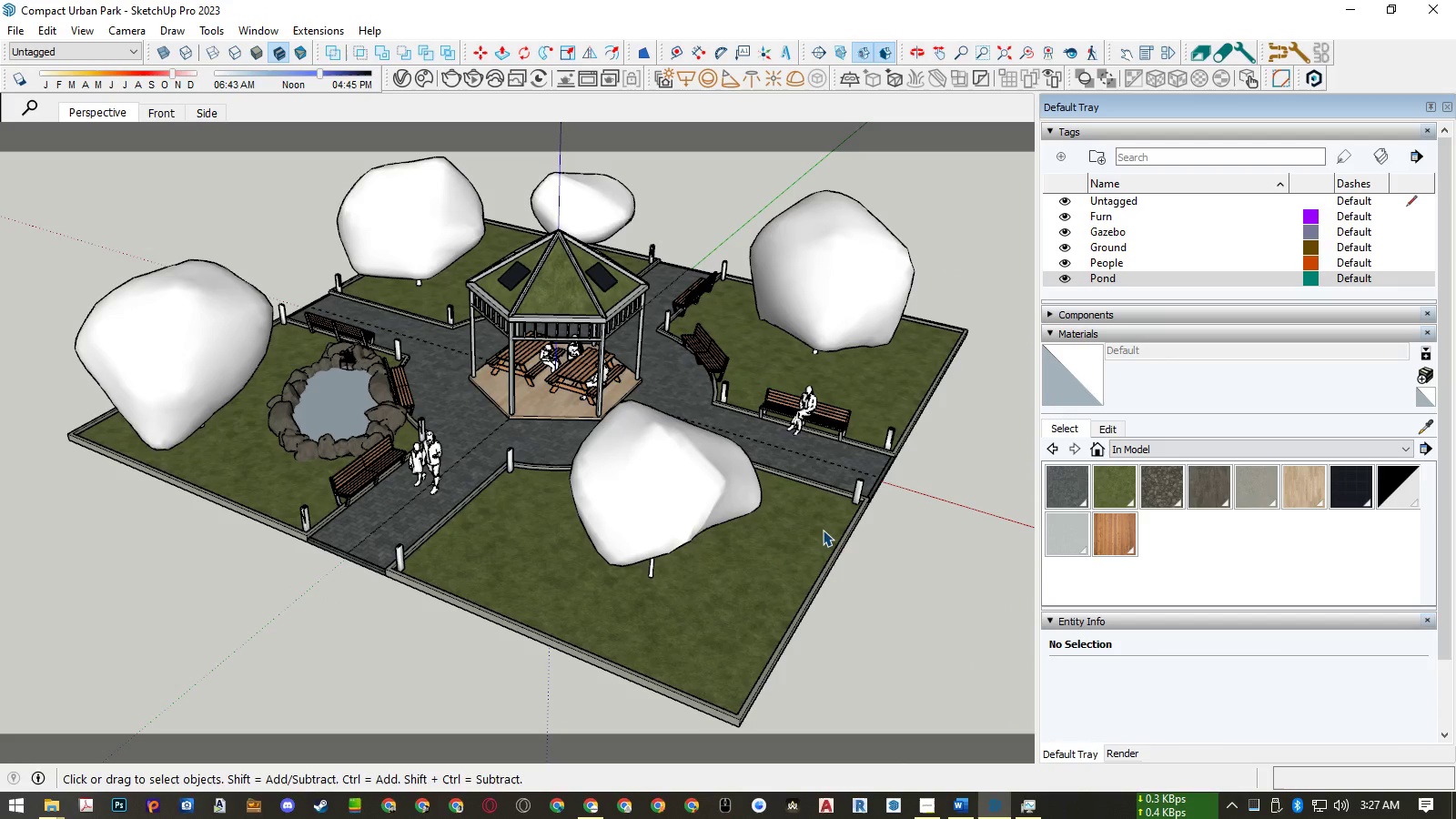 
left_click([820, 531])
 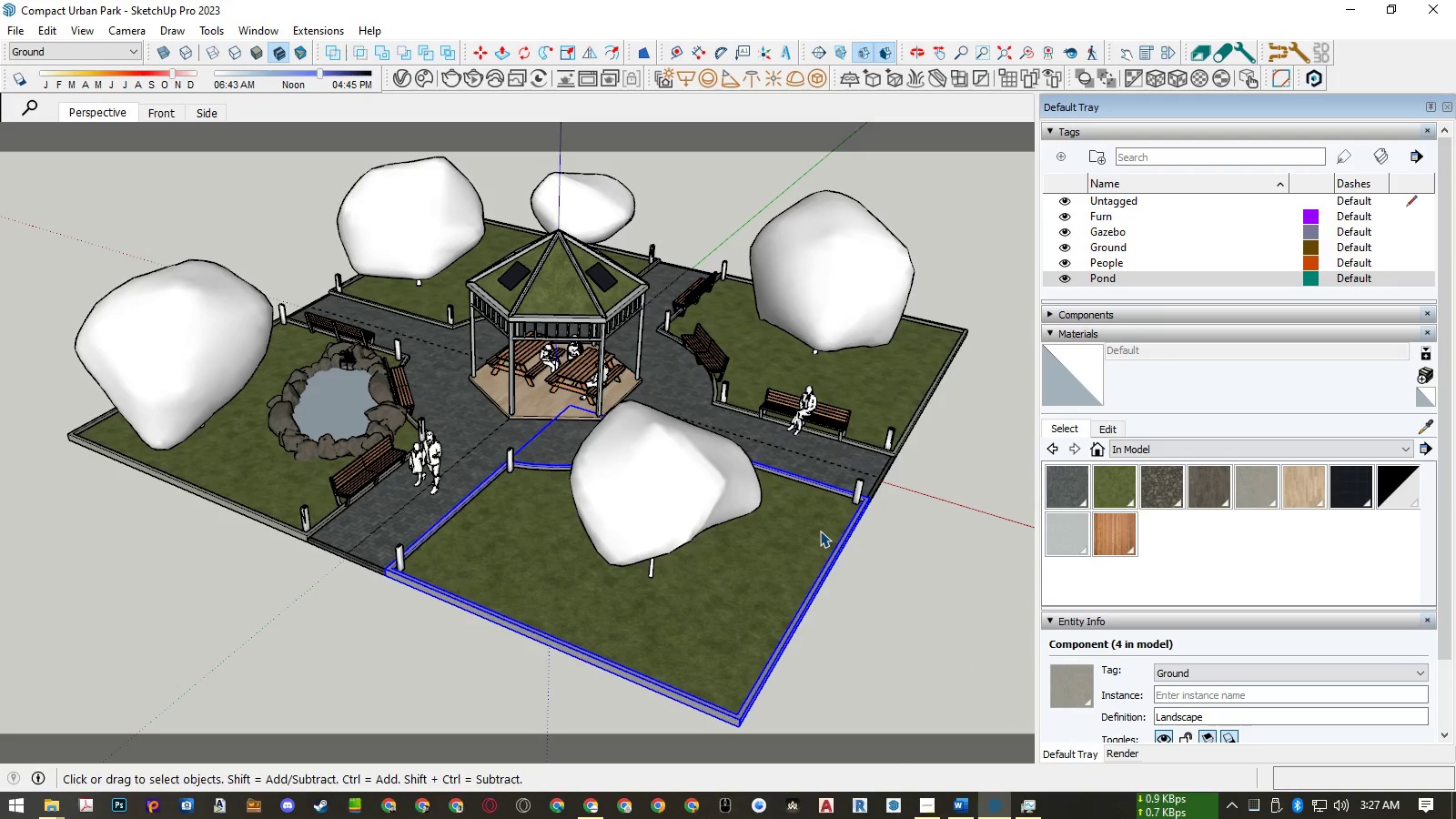 
key(Control+ControlLeft)
 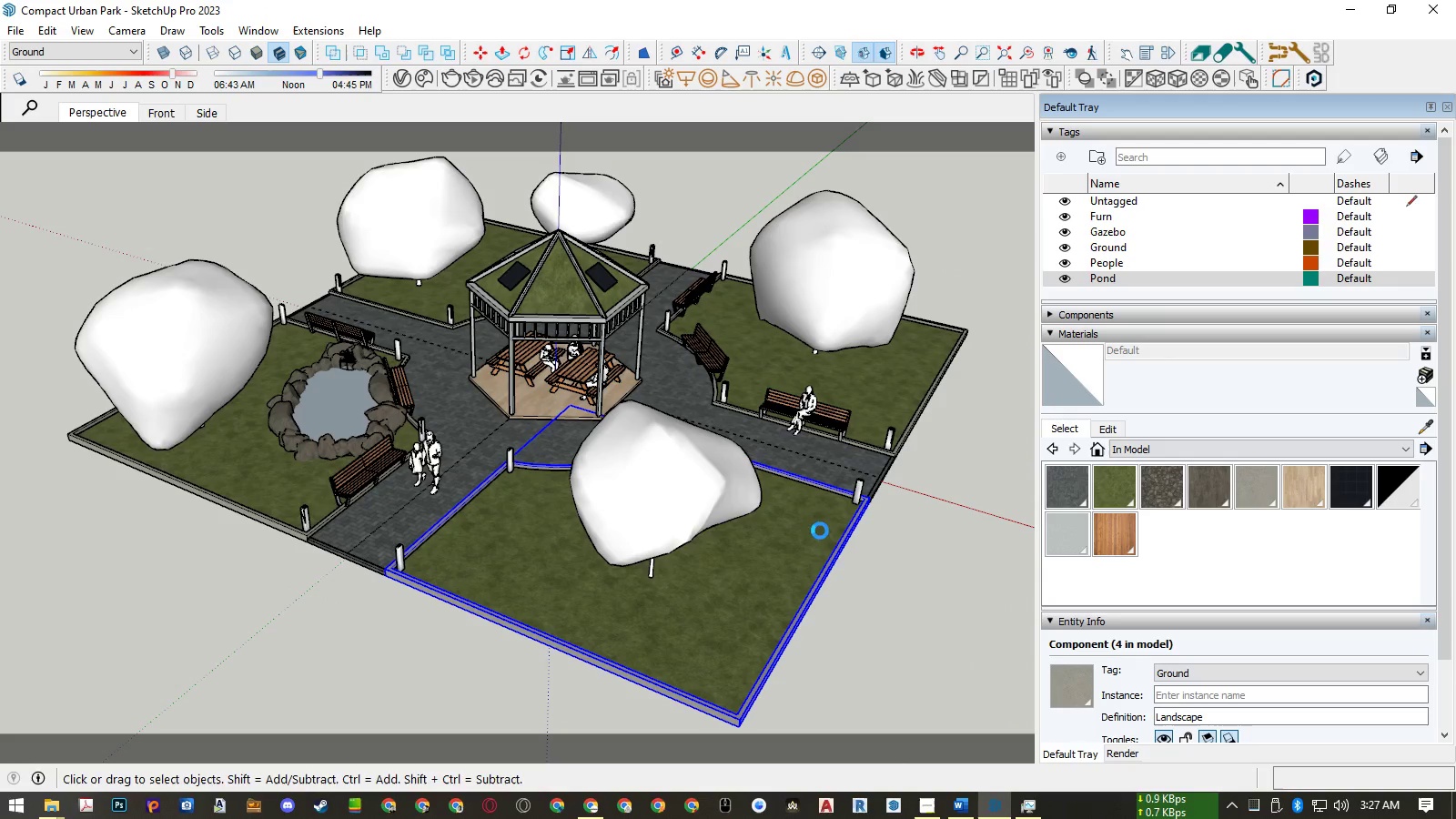 
key(Control+Z)
 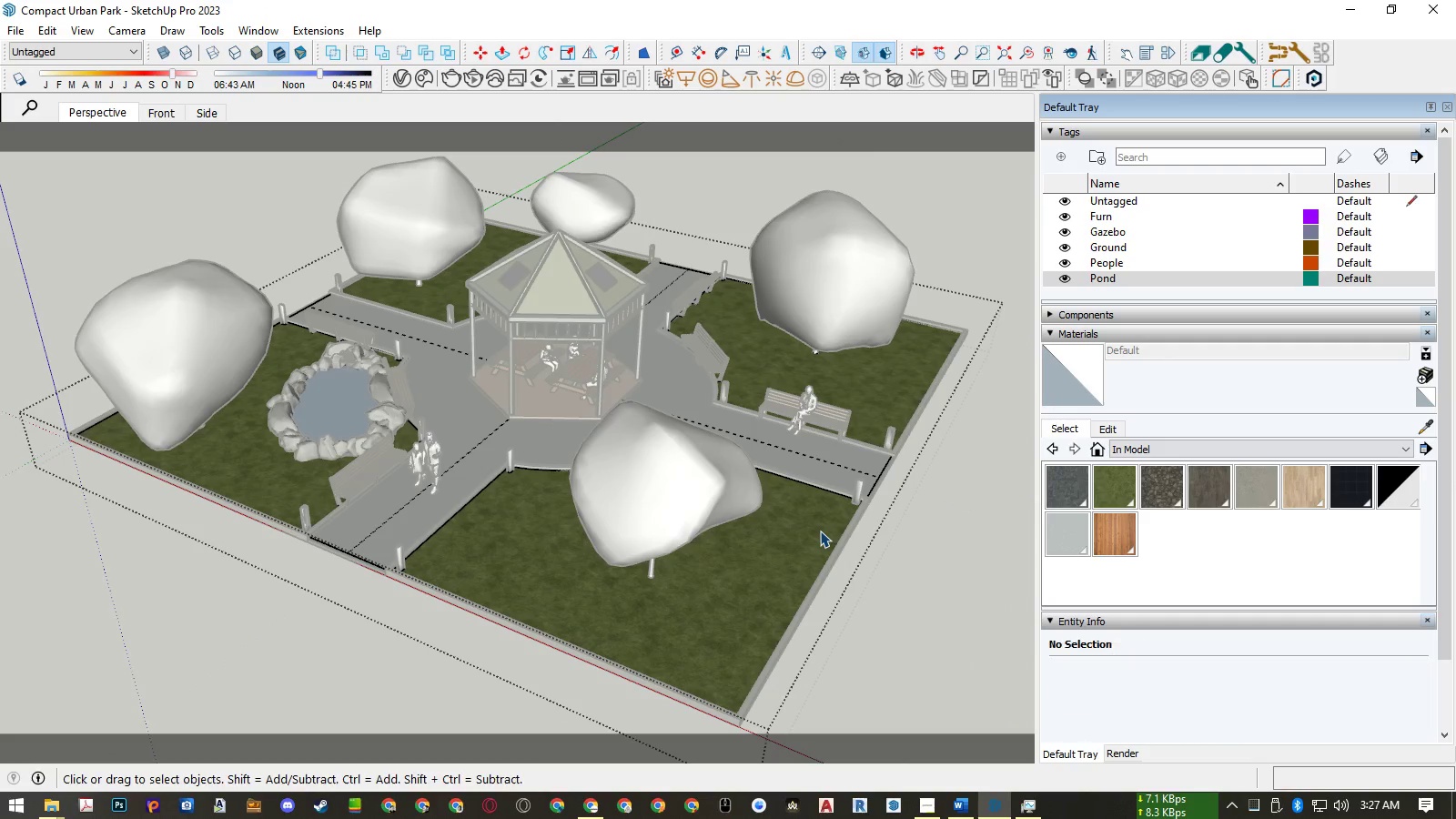 
key(Control+ControlLeft)
 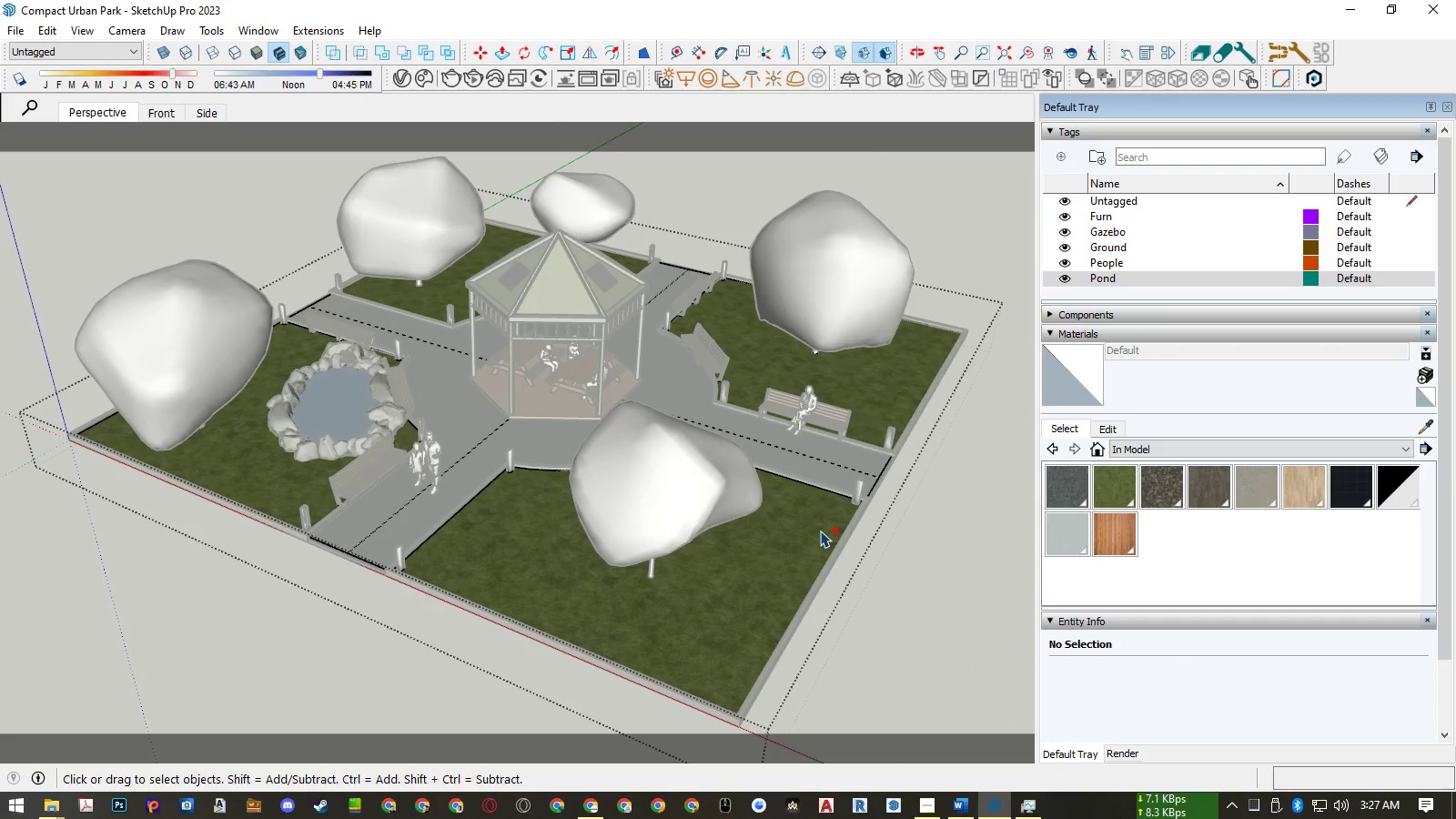 
key(Control+Z)
 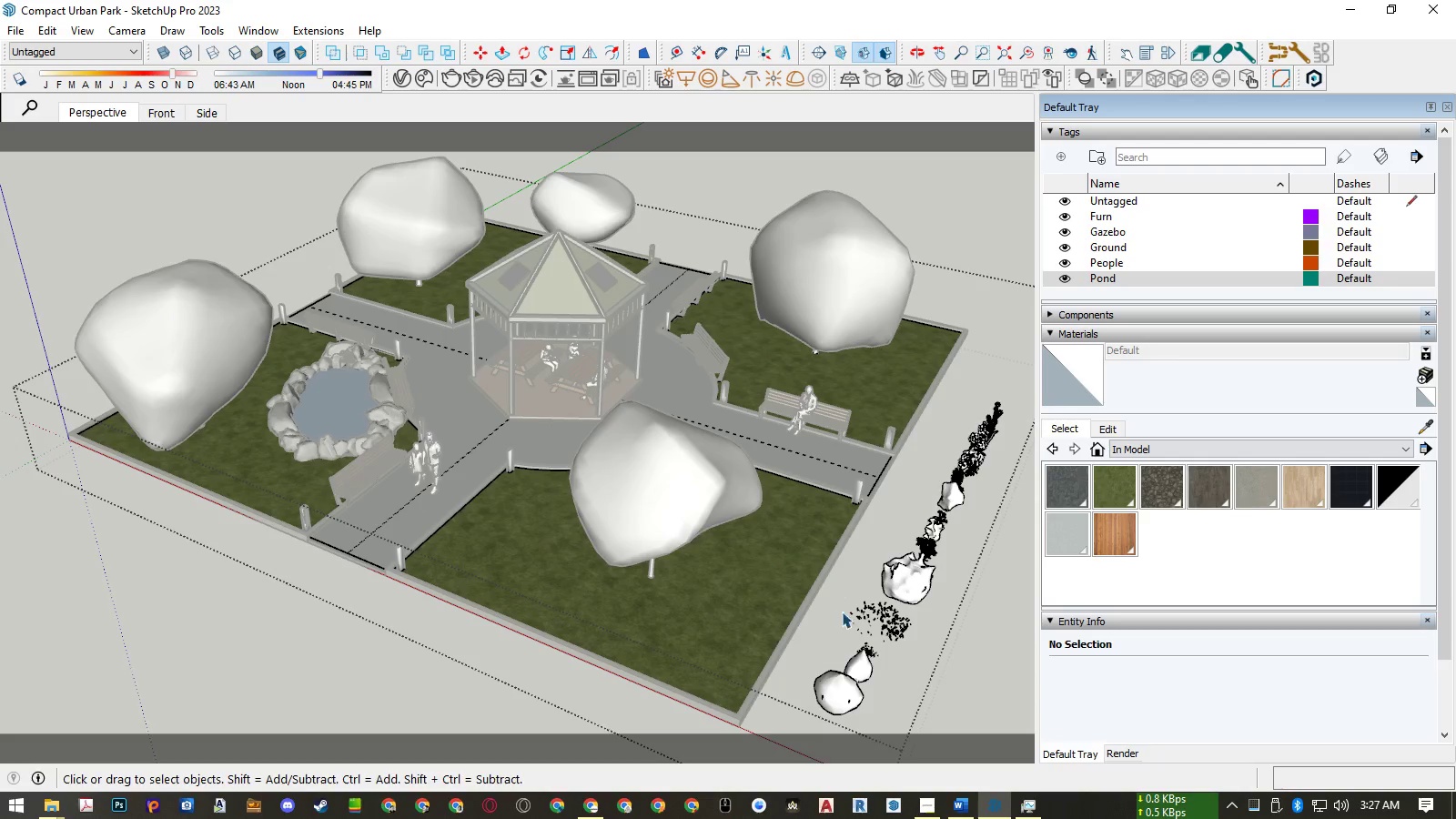 
left_click([843, 682])
 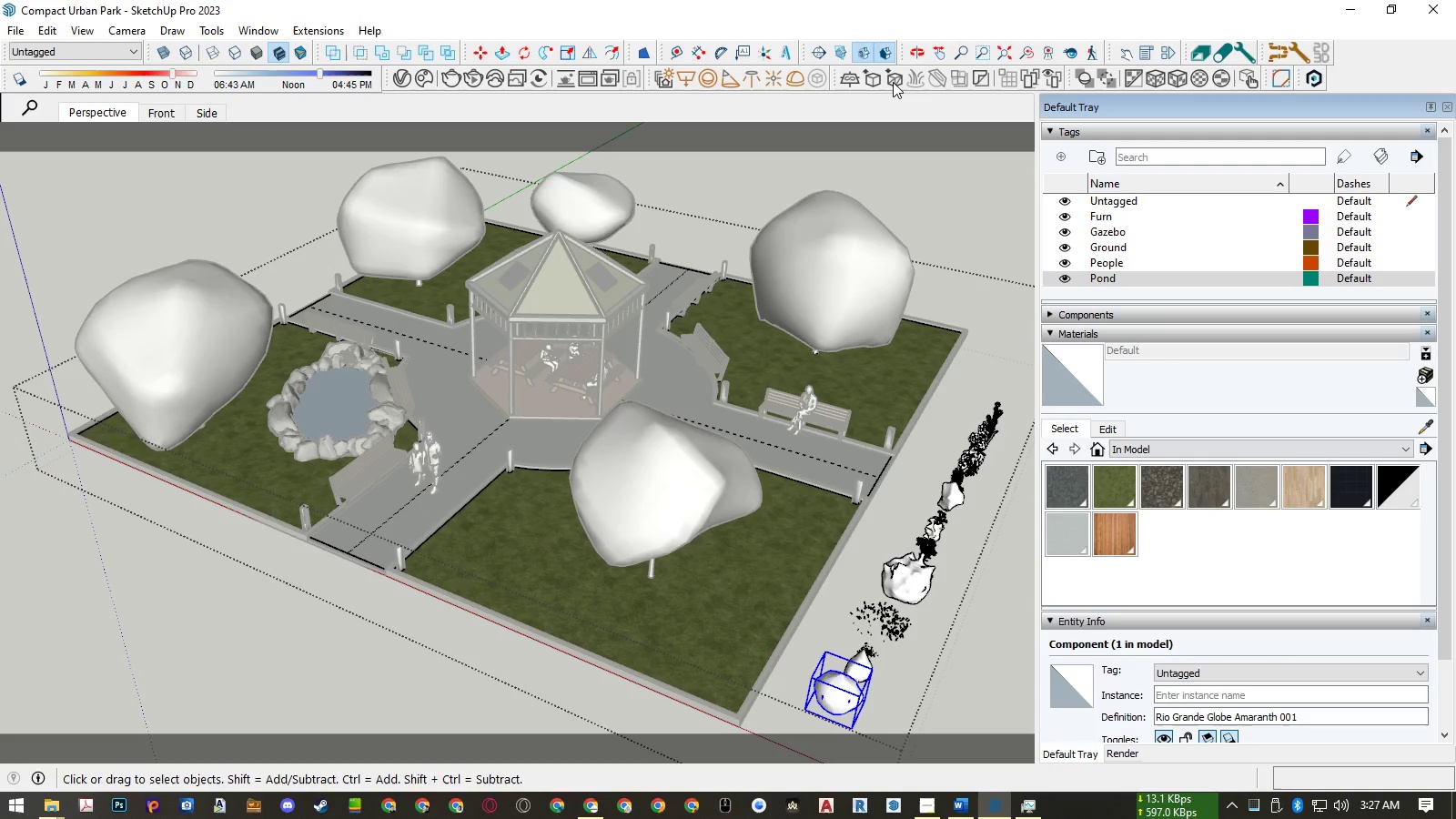 
wait(5.53)
 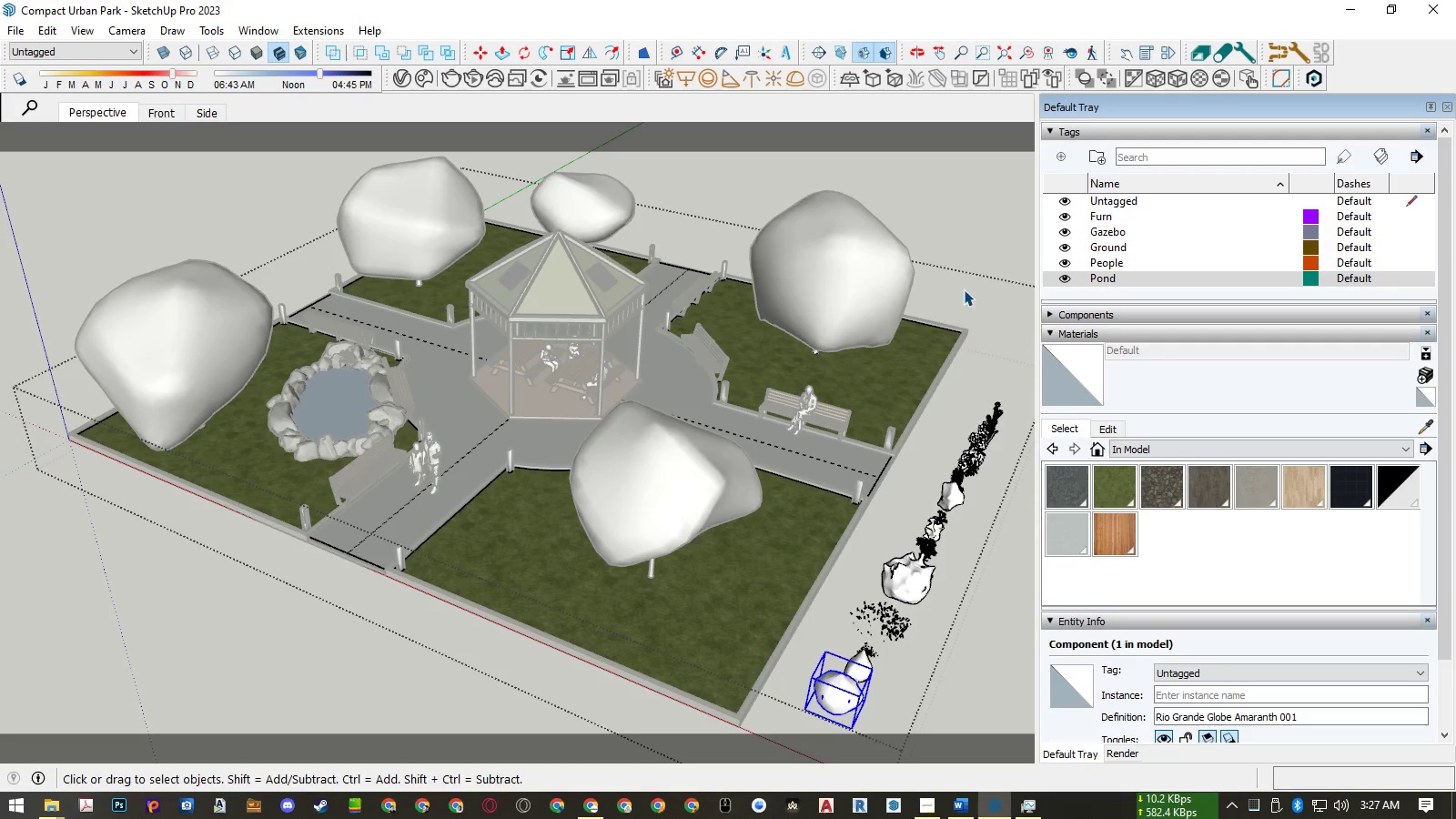 
left_click([407, 77])
 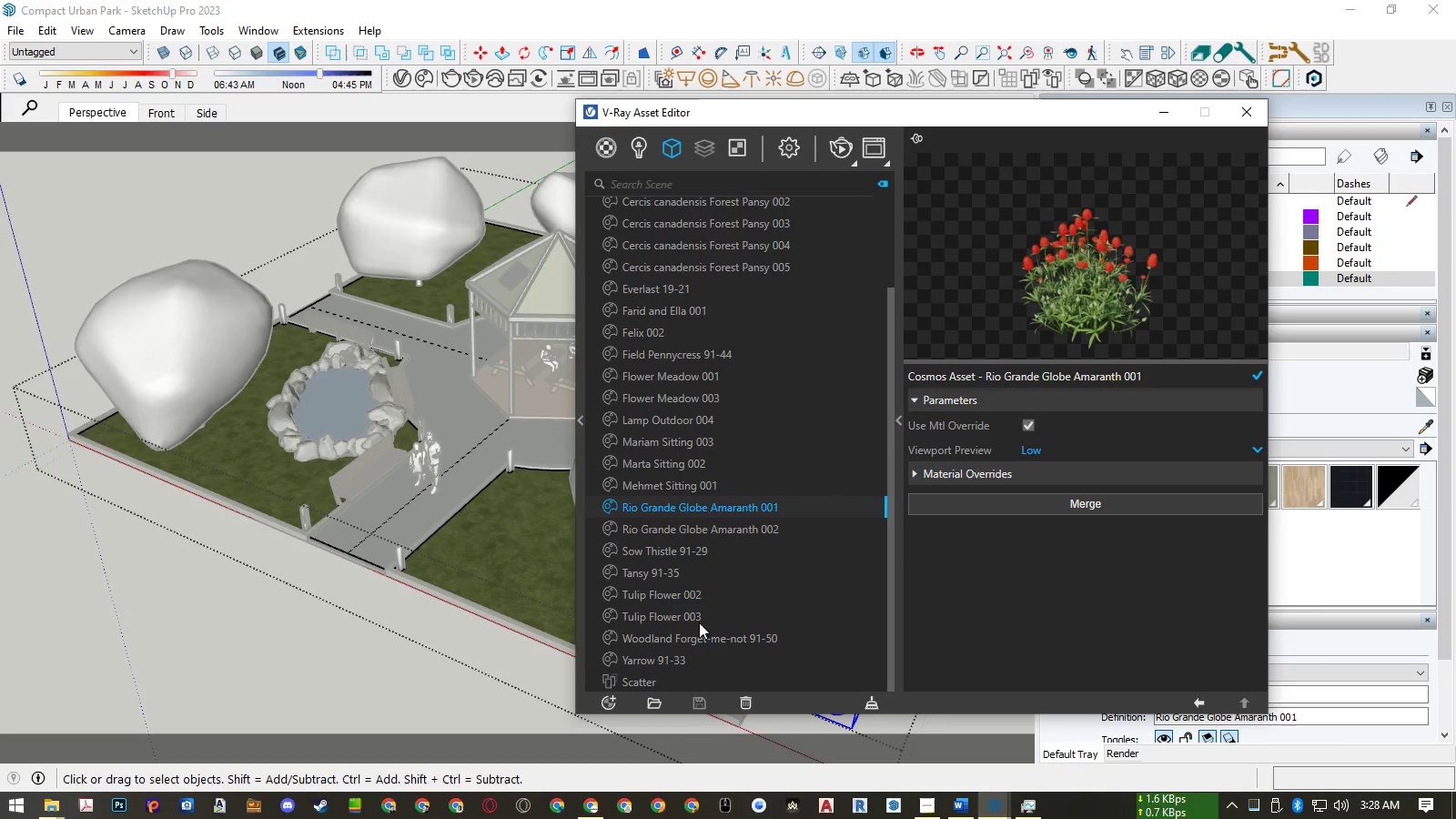 
left_click([656, 680])
 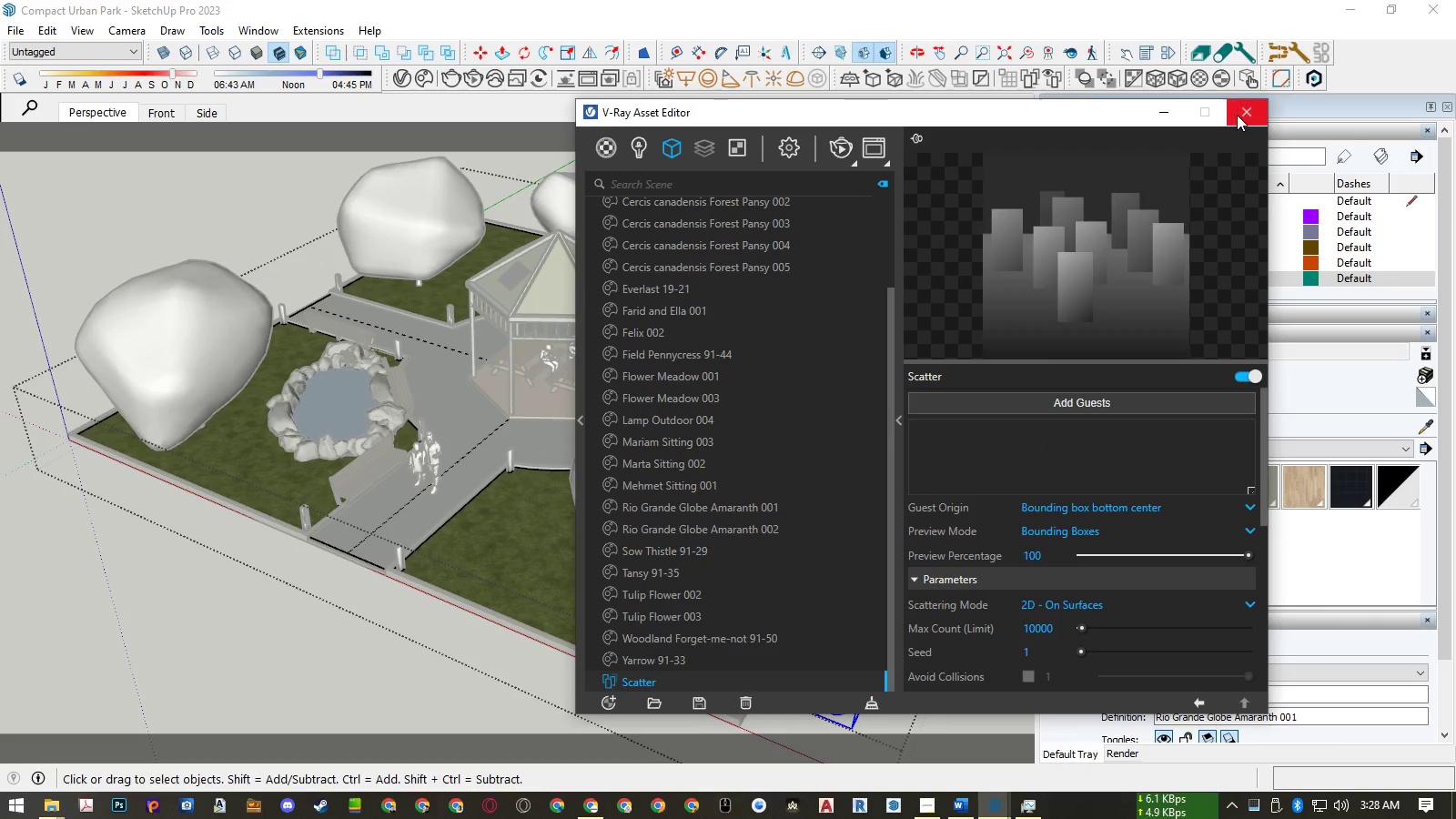 
left_click([1238, 114])
 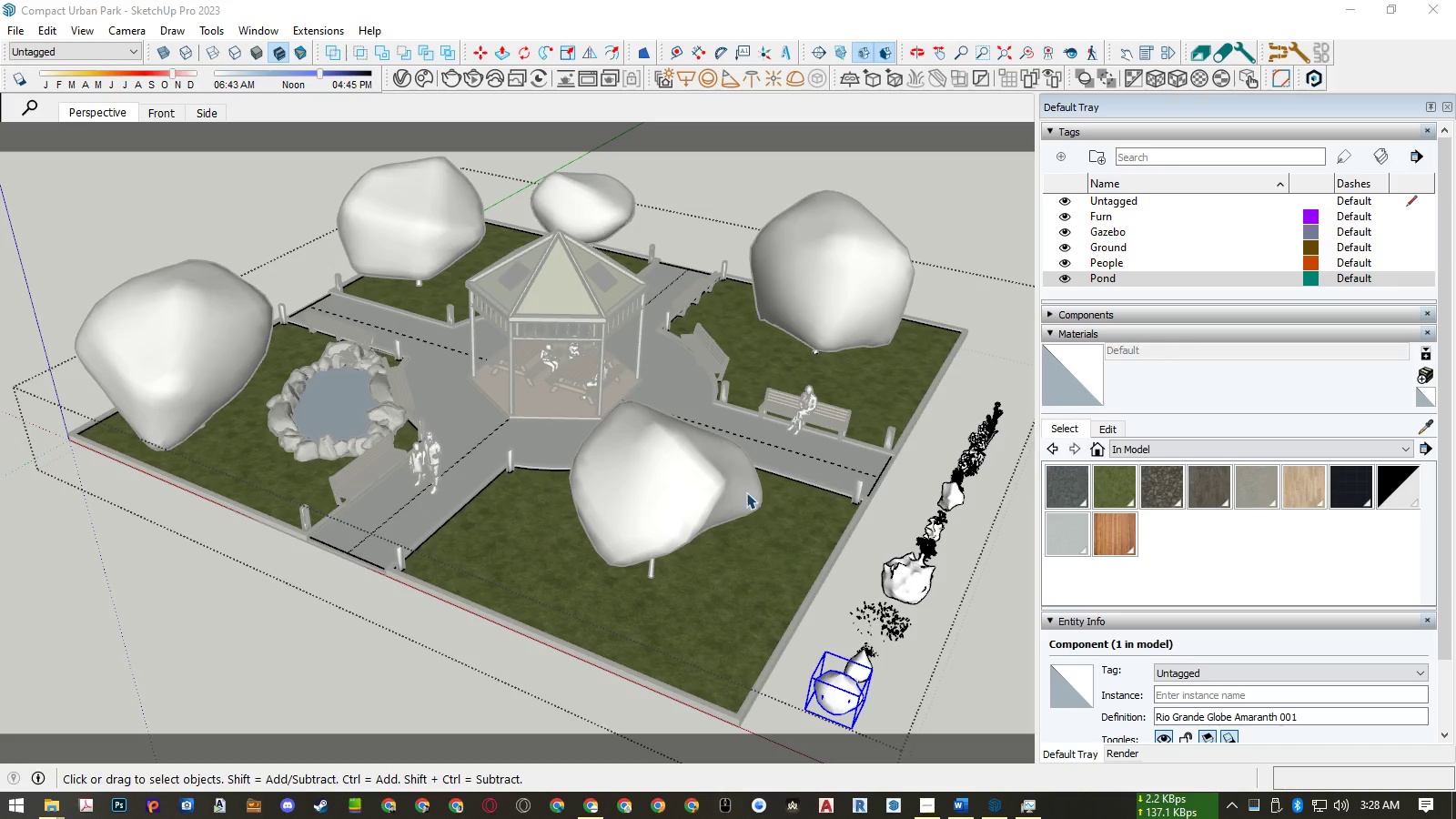 
scroll: coordinate [633, 415], scroll_direction: down, amount: 4.0
 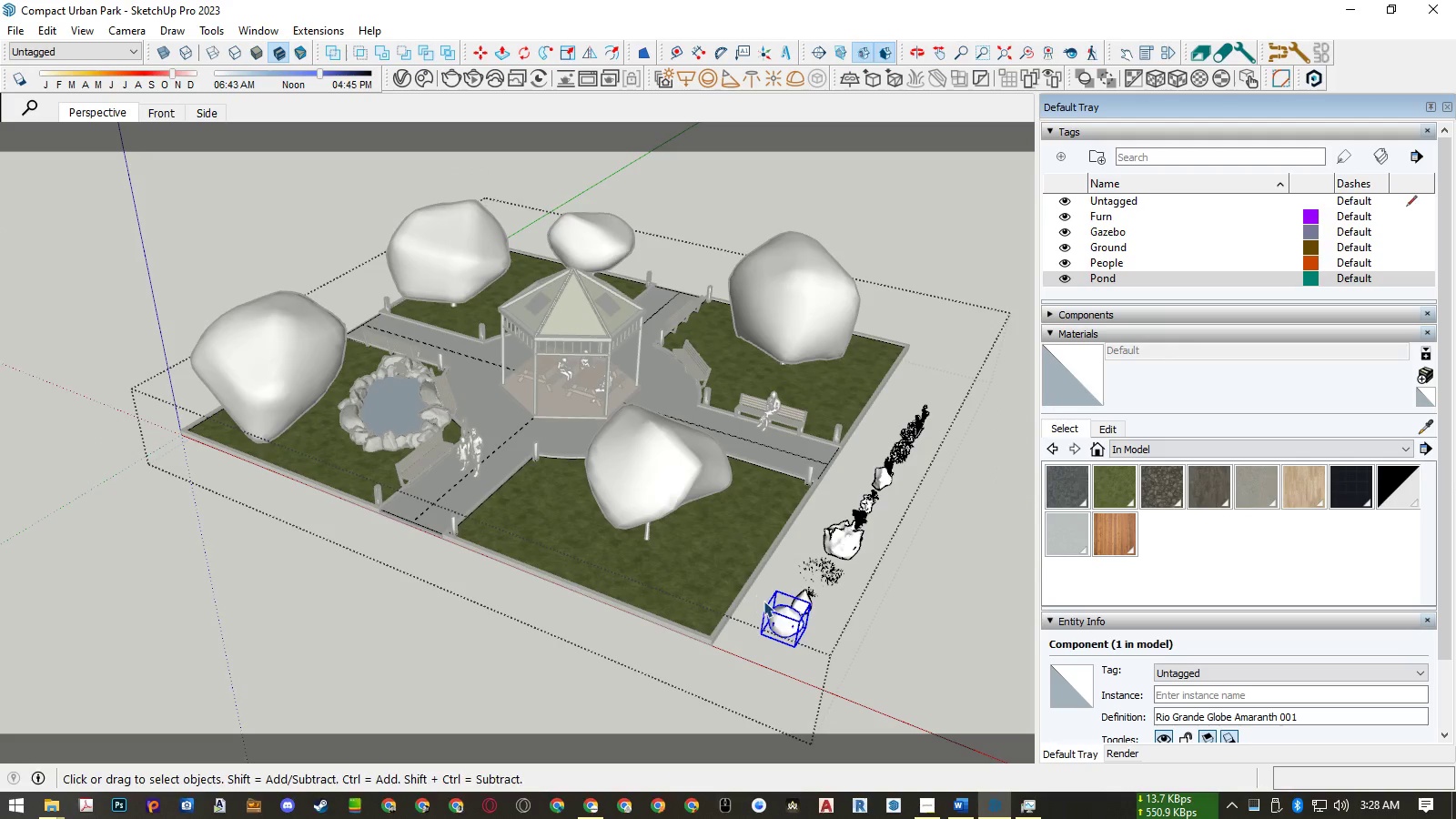 
scroll: coordinate [769, 604], scroll_direction: up, amount: 1.0
 